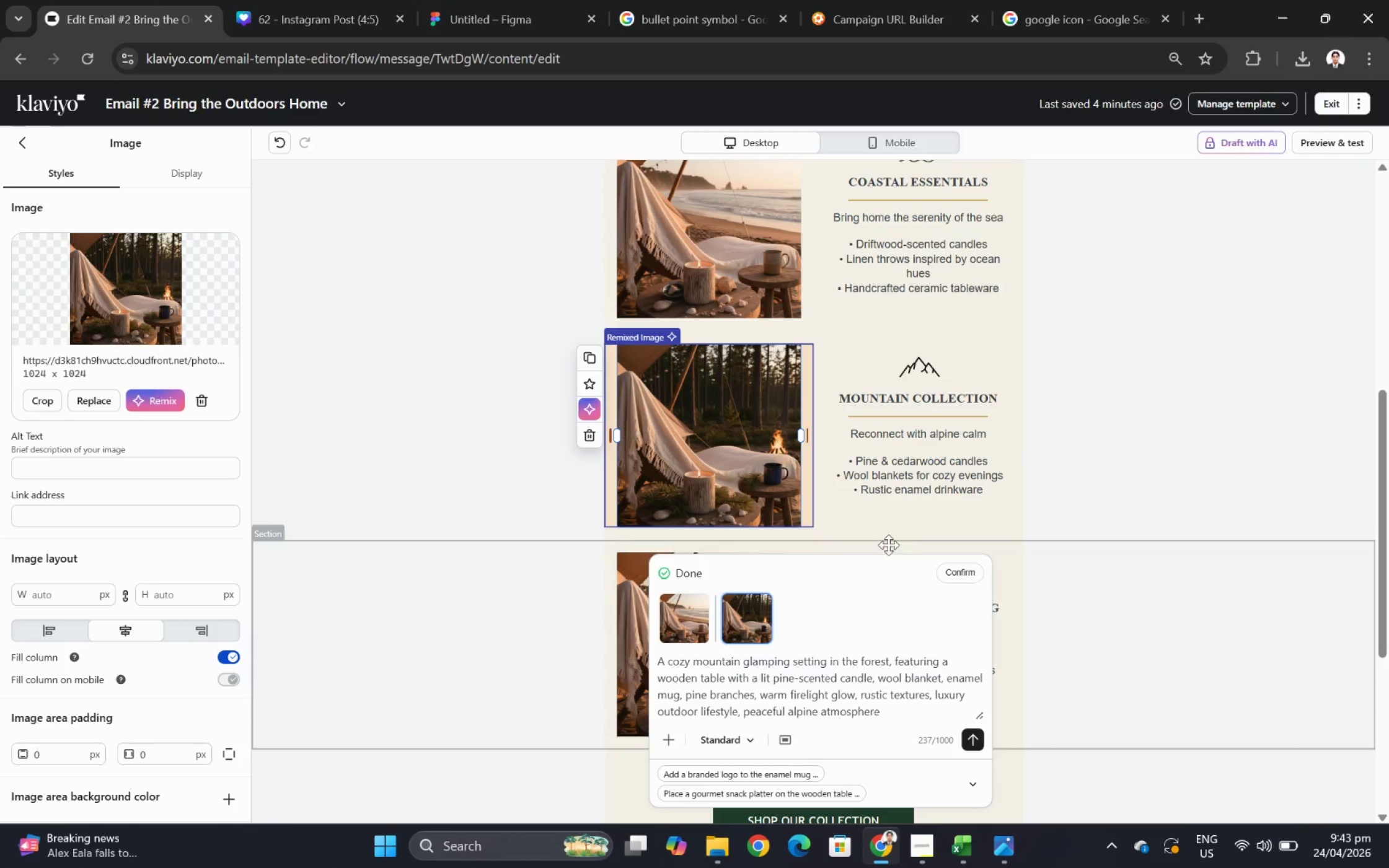 
left_click([981, 489])
 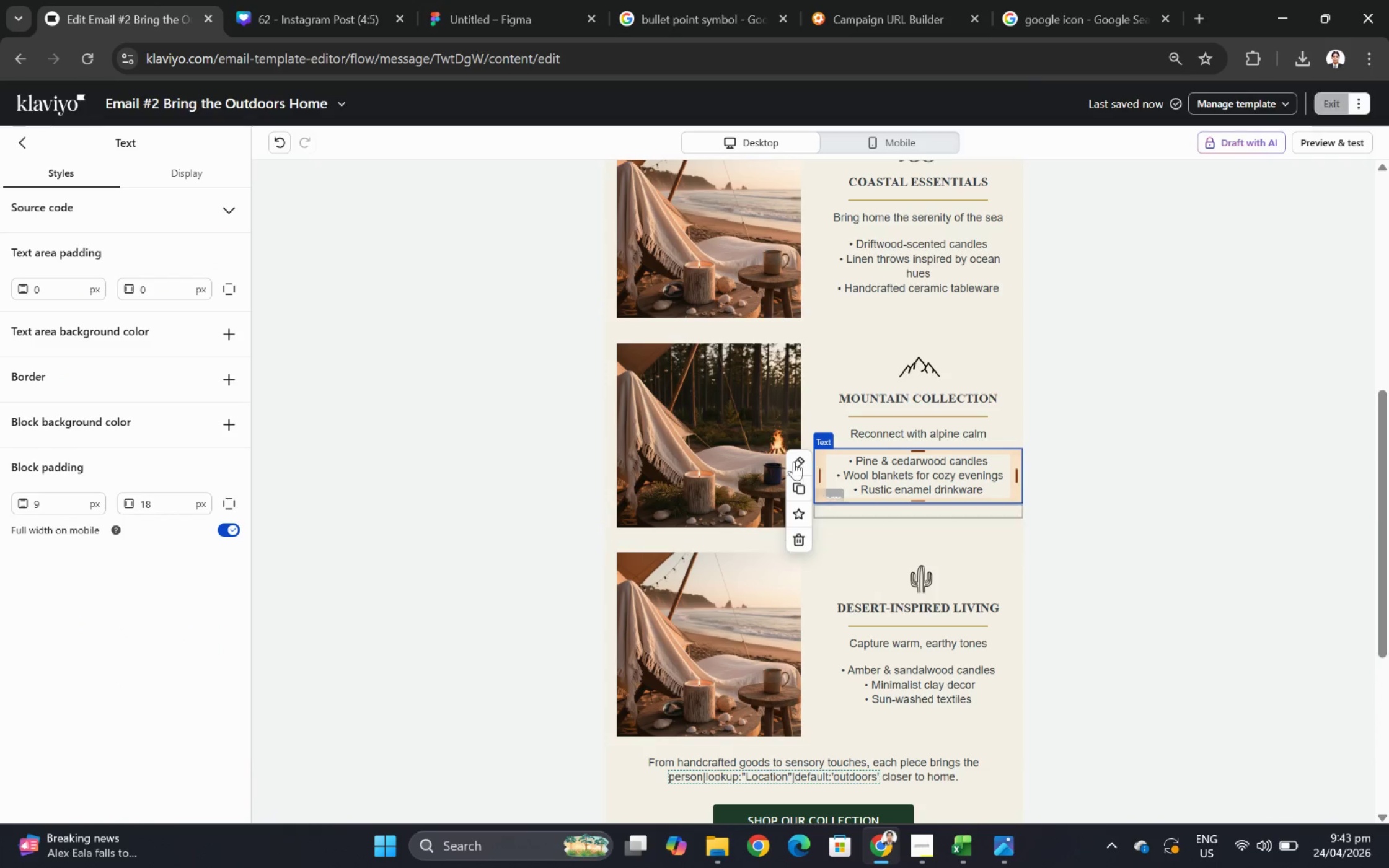 
left_click([765, 441])
 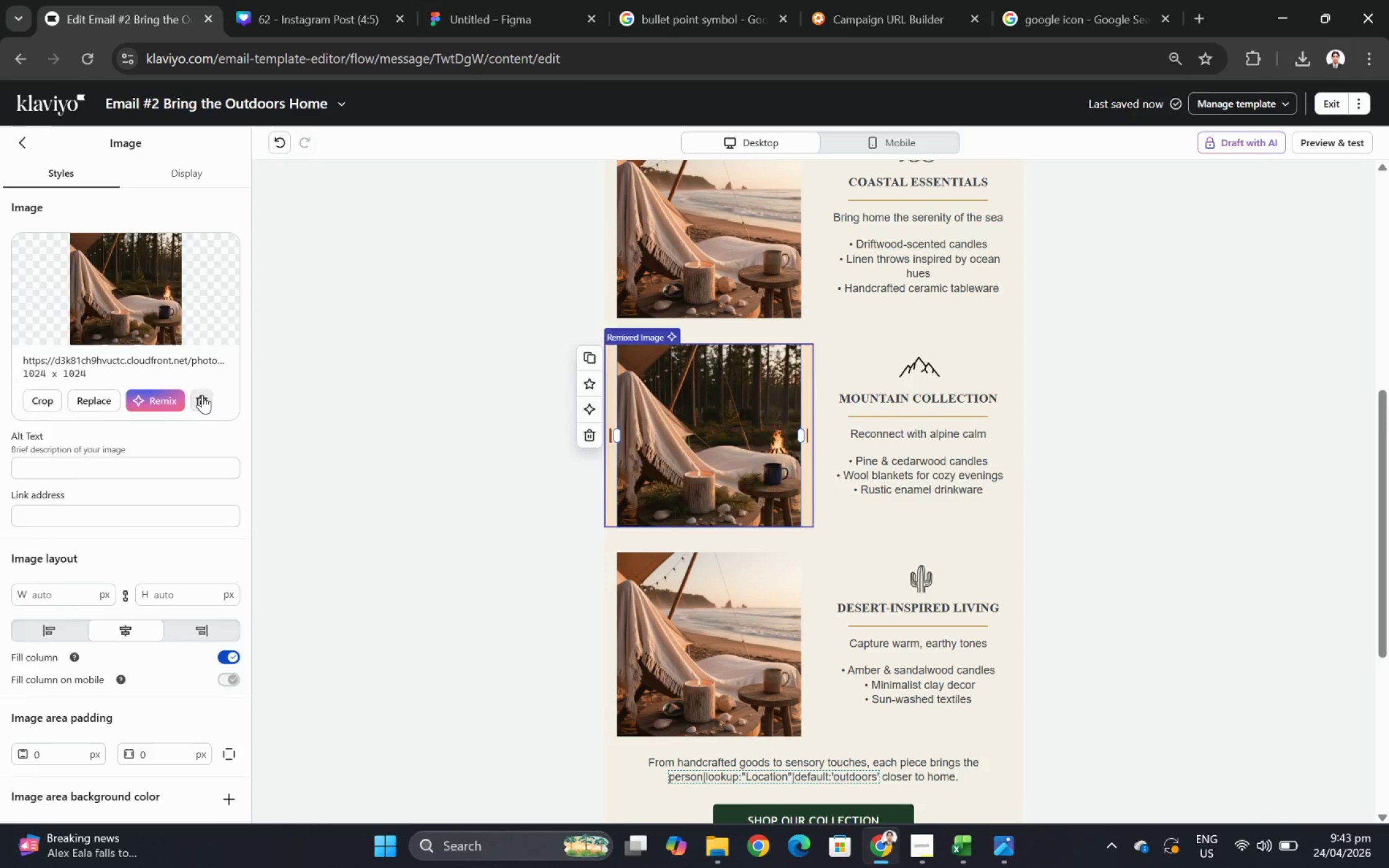 
wait(5.36)
 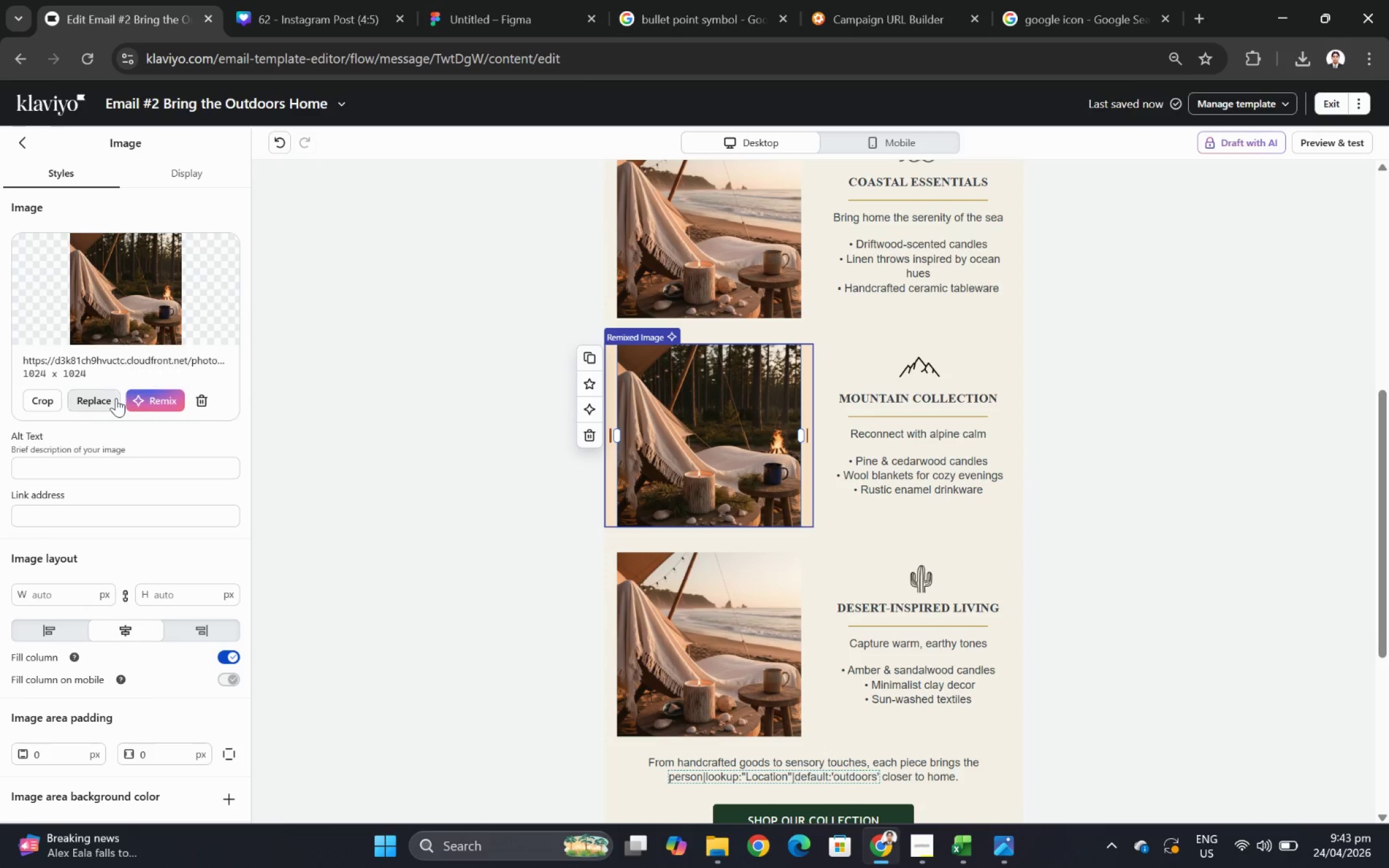 
left_click([108, 374])
 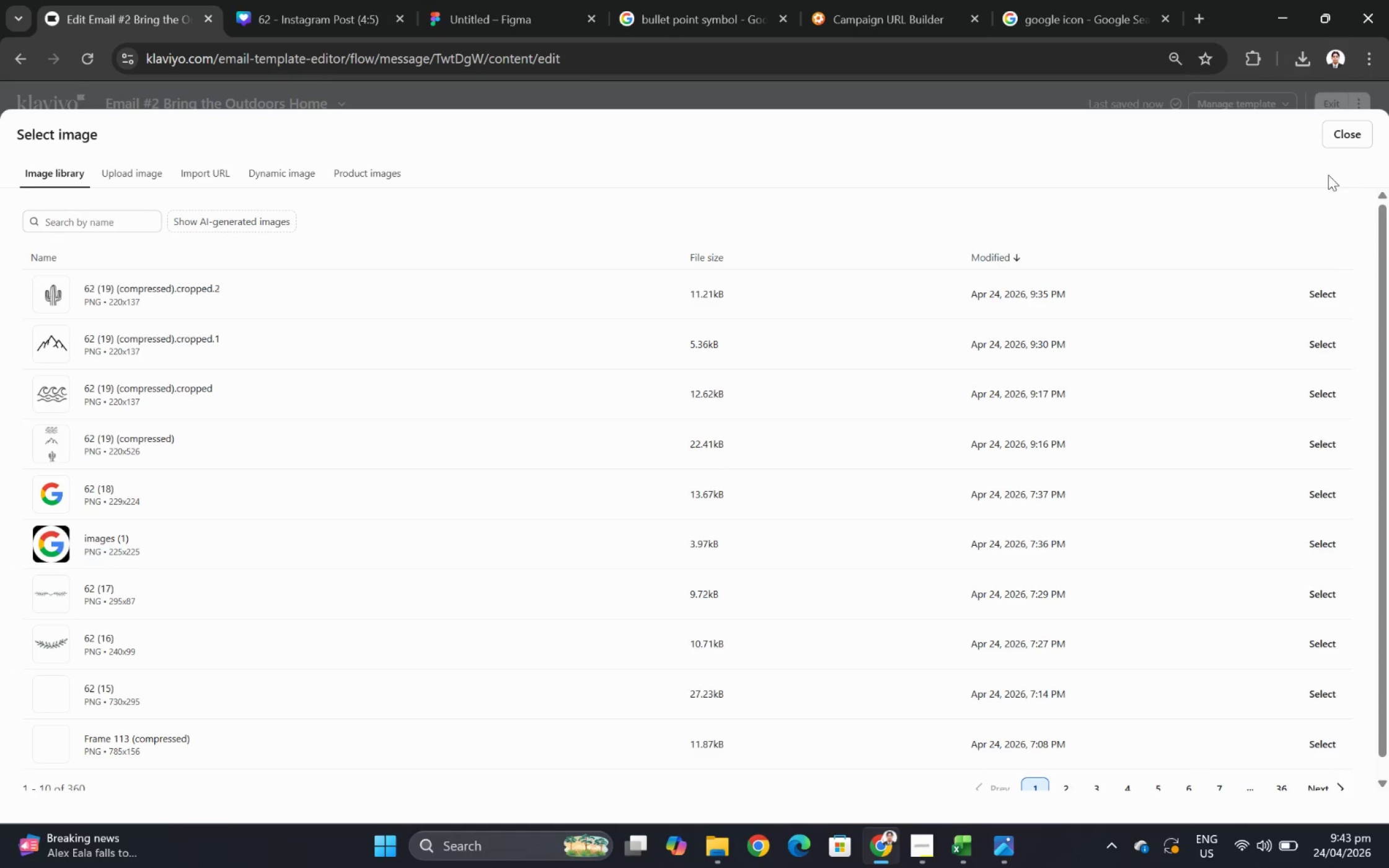 
left_click([1344, 138])
 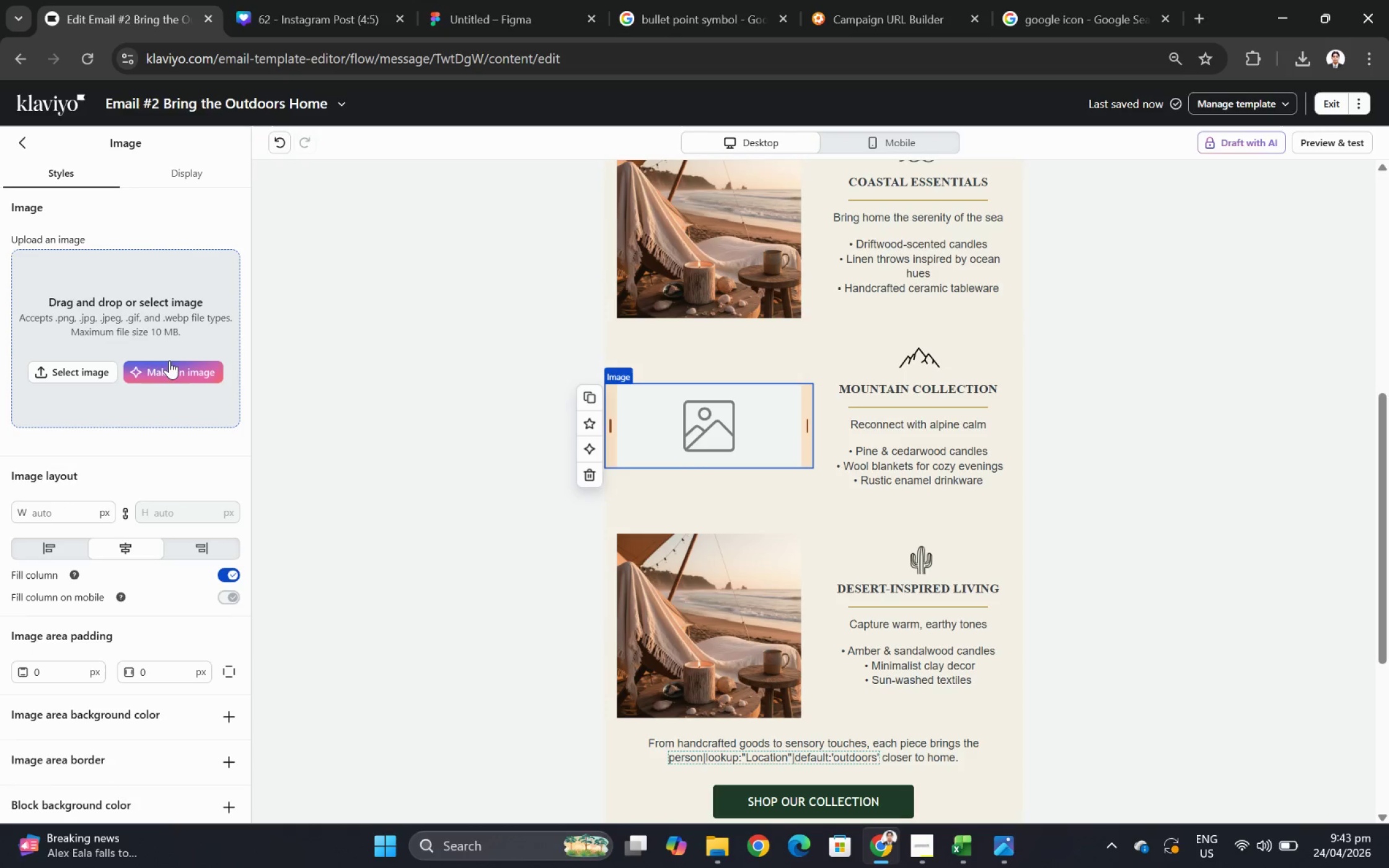 
left_click([170, 366])
 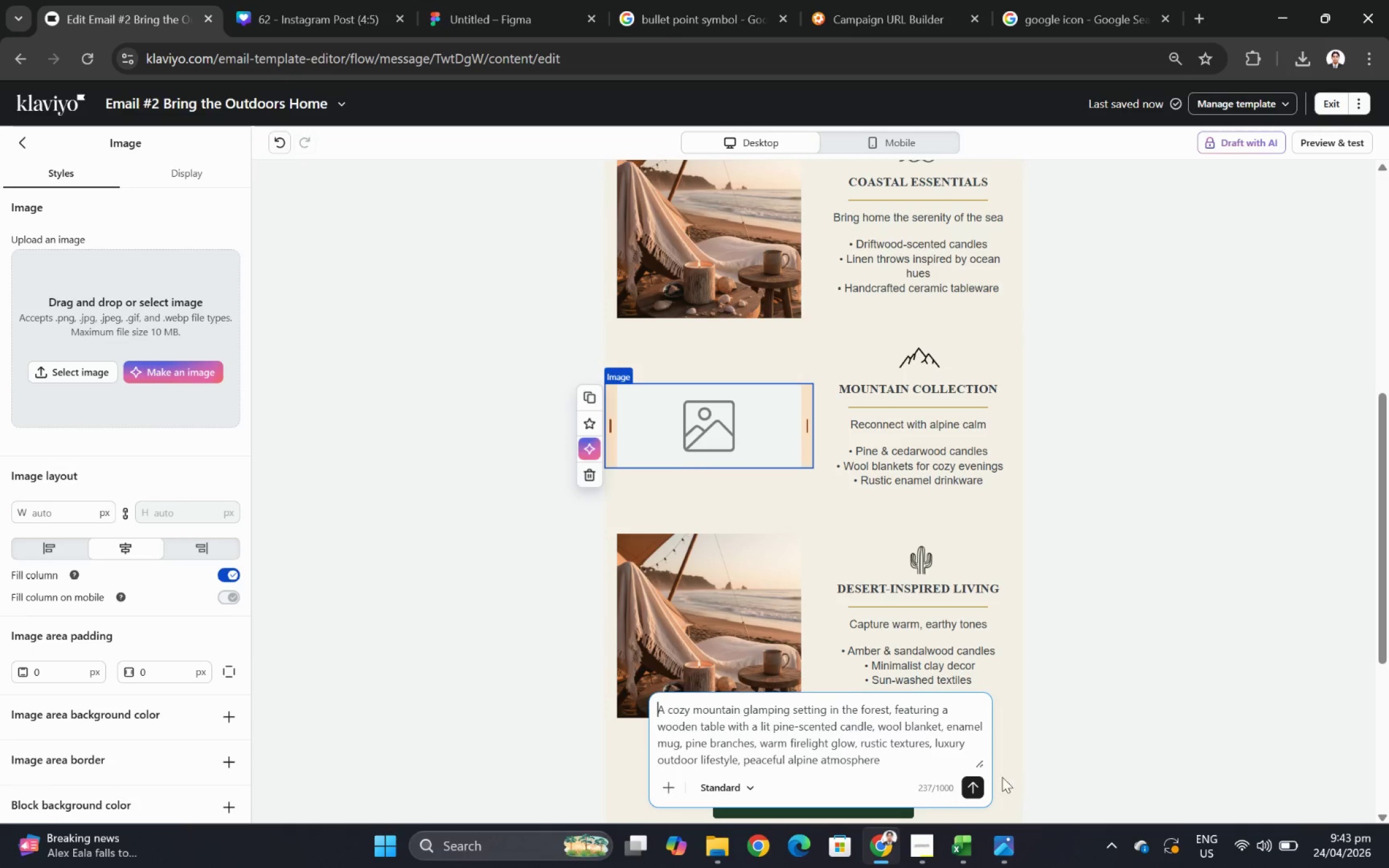 
left_click([974, 783])
 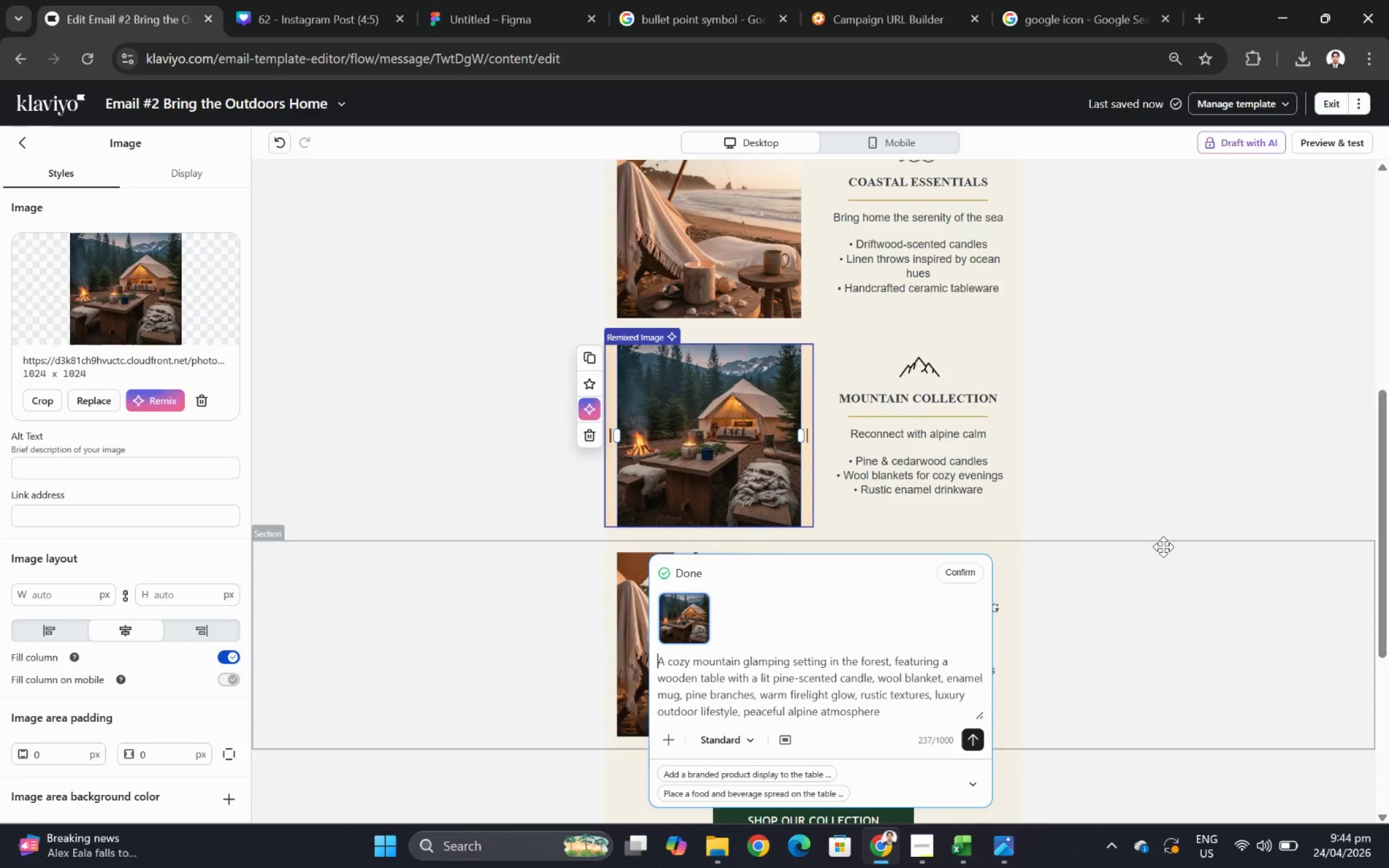 
wait(23.24)
 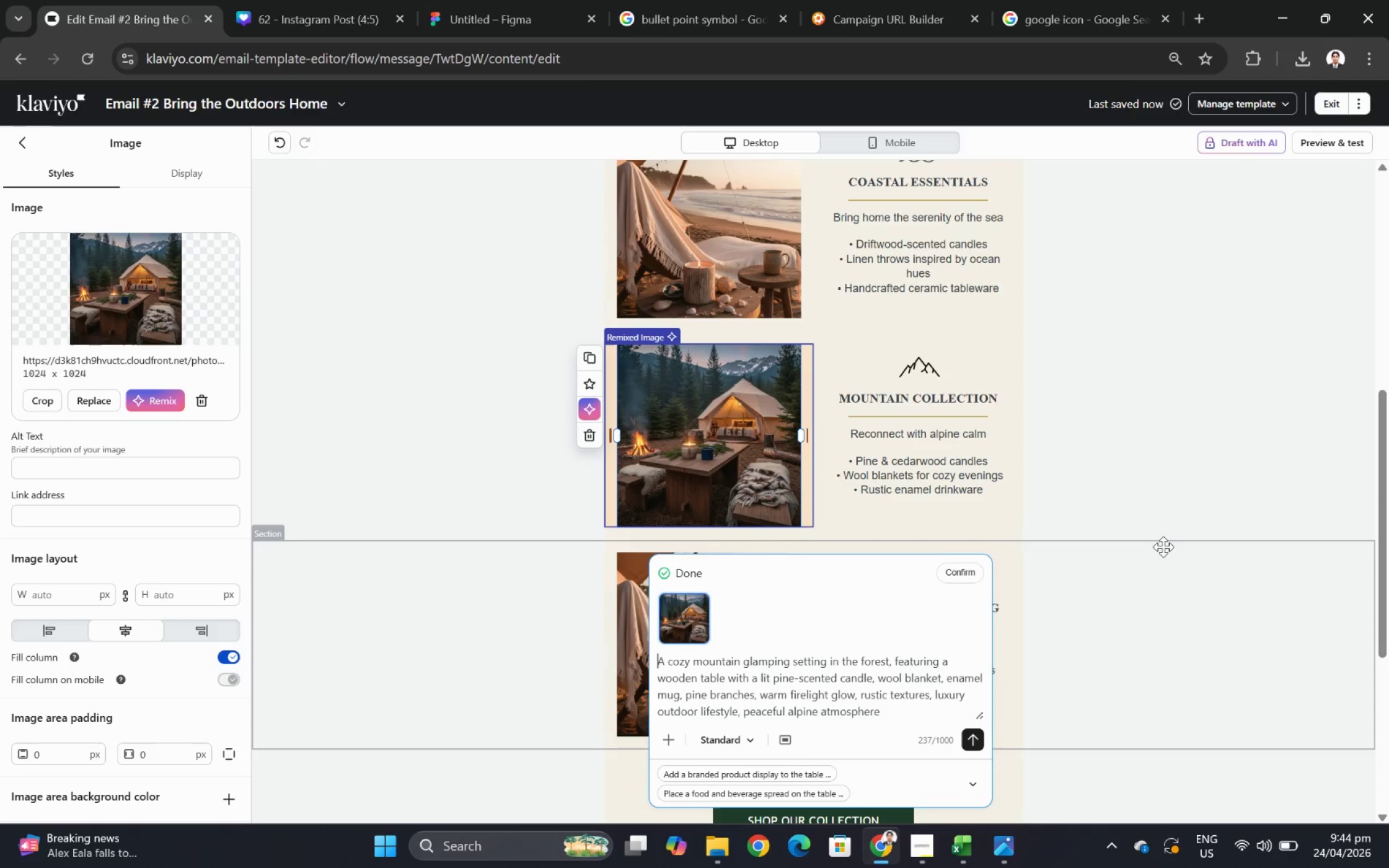 
left_click([964, 574])
 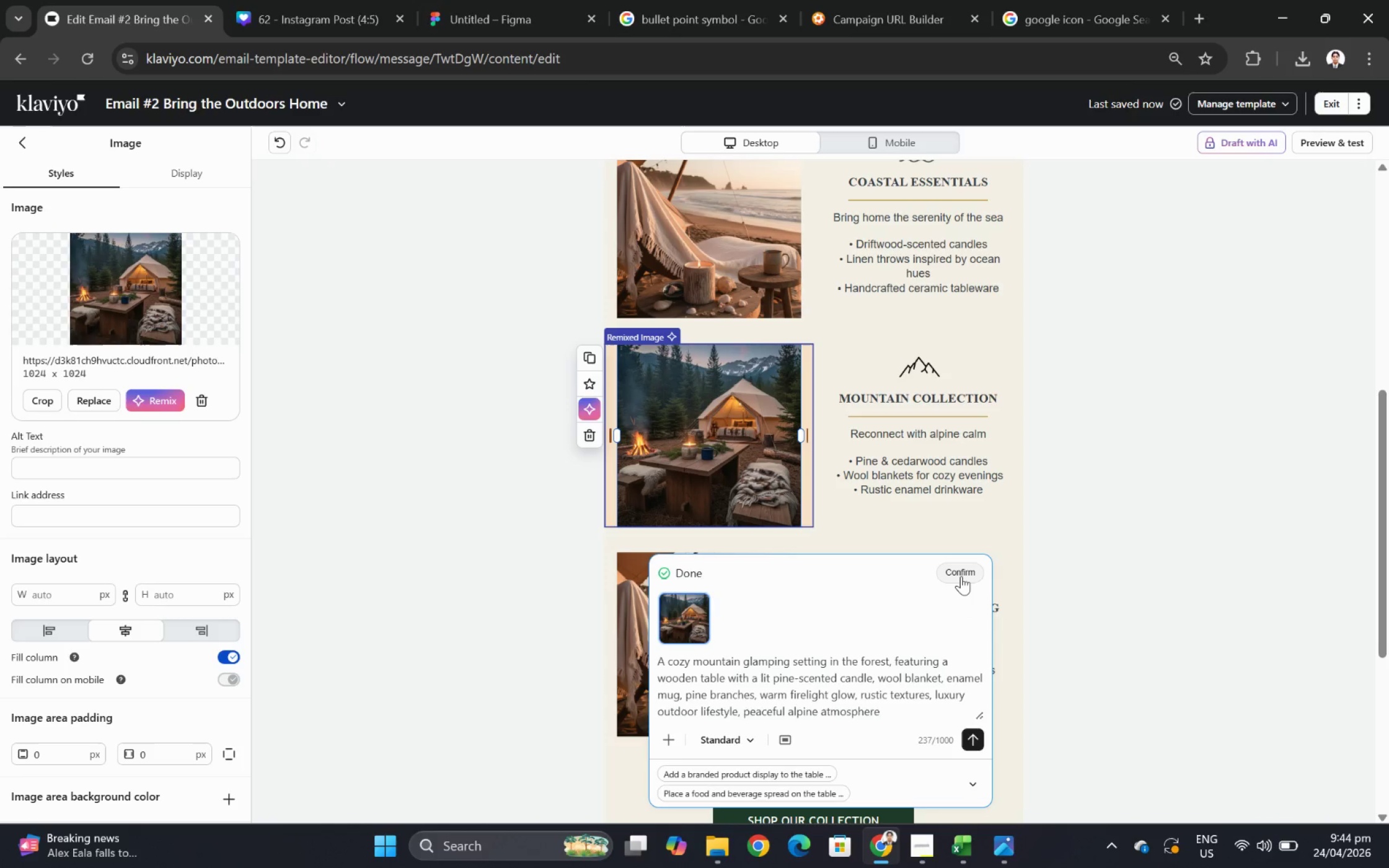 
wait(10.2)
 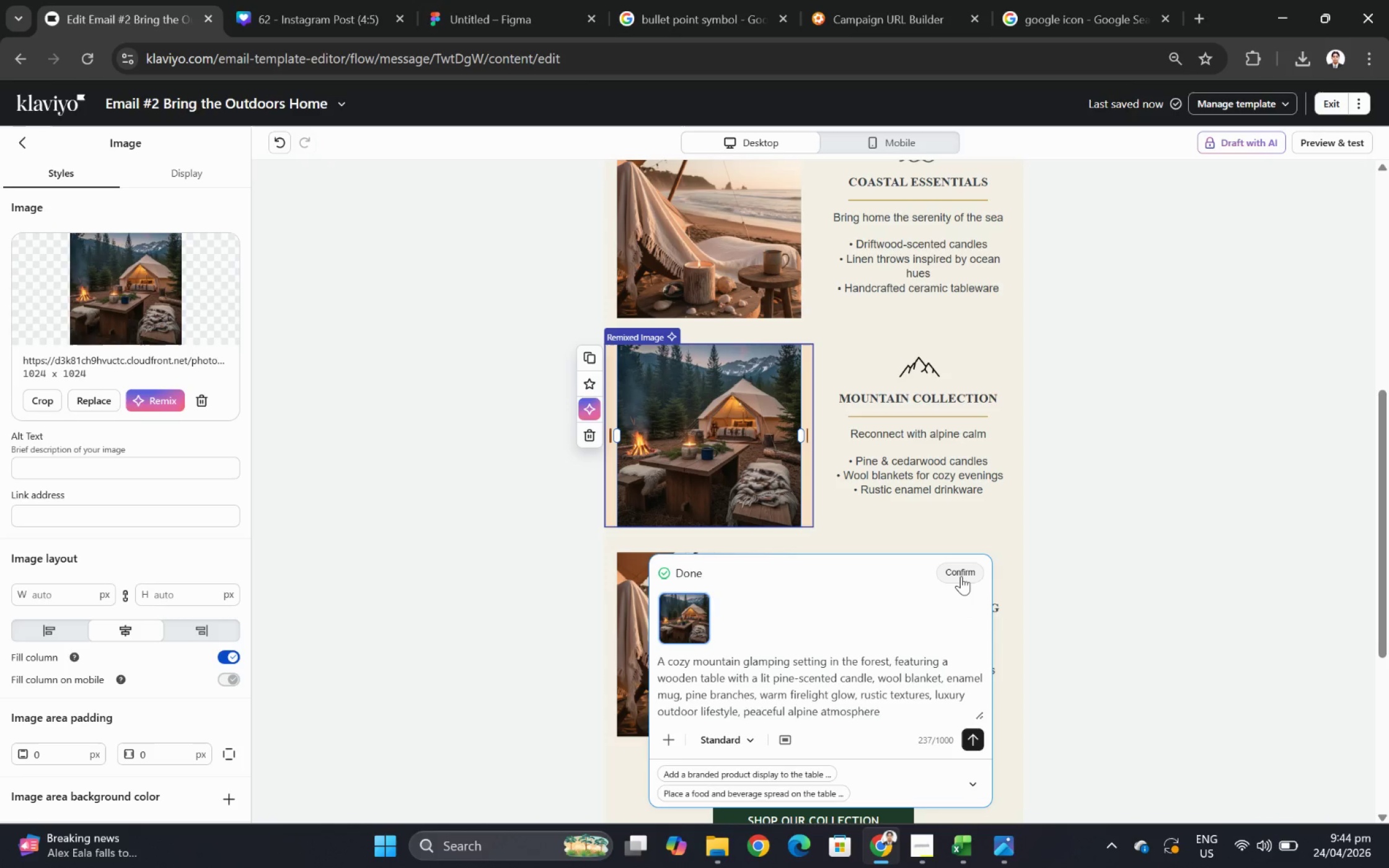 
left_click([48, 401])
 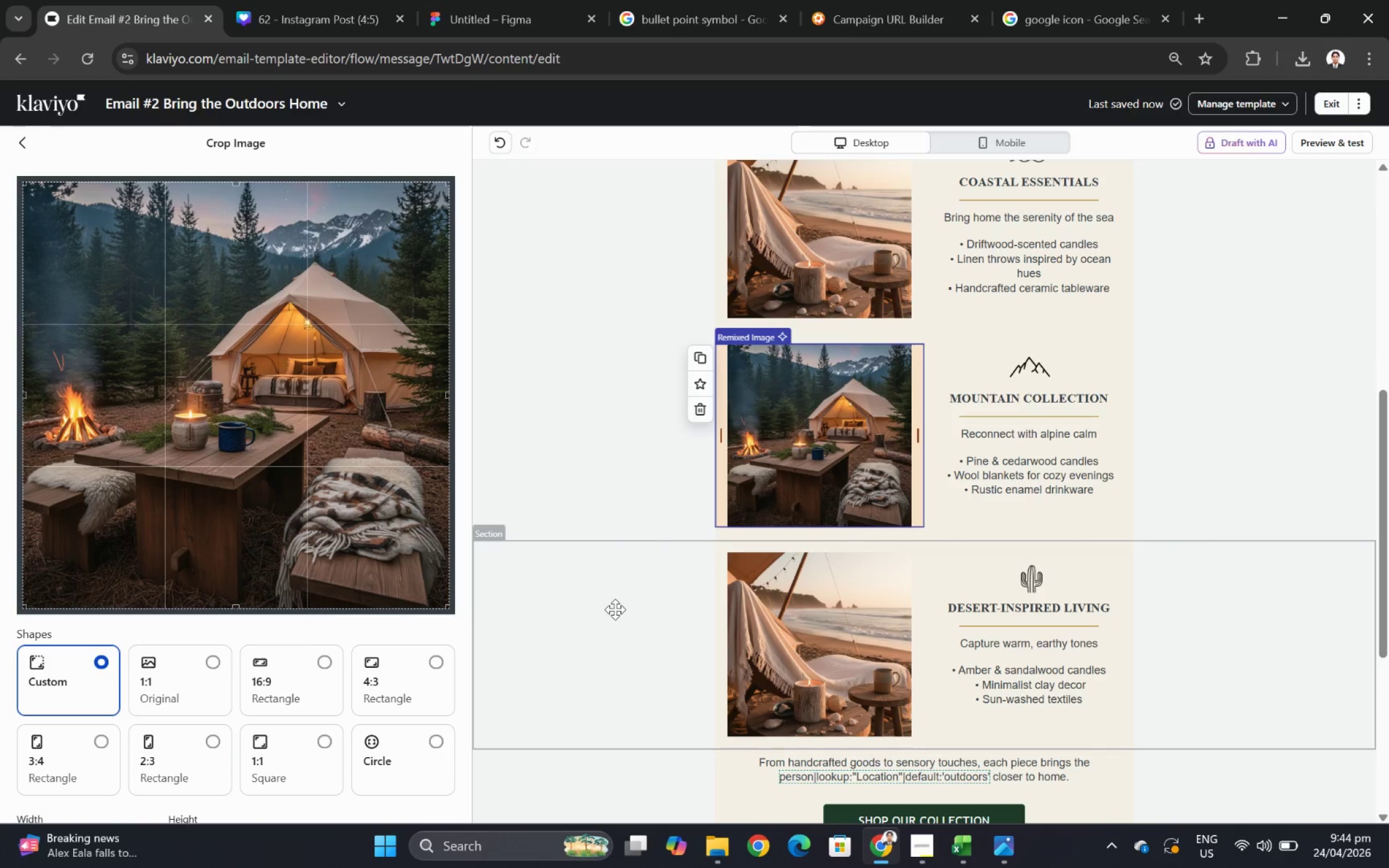 
wait(34.02)
 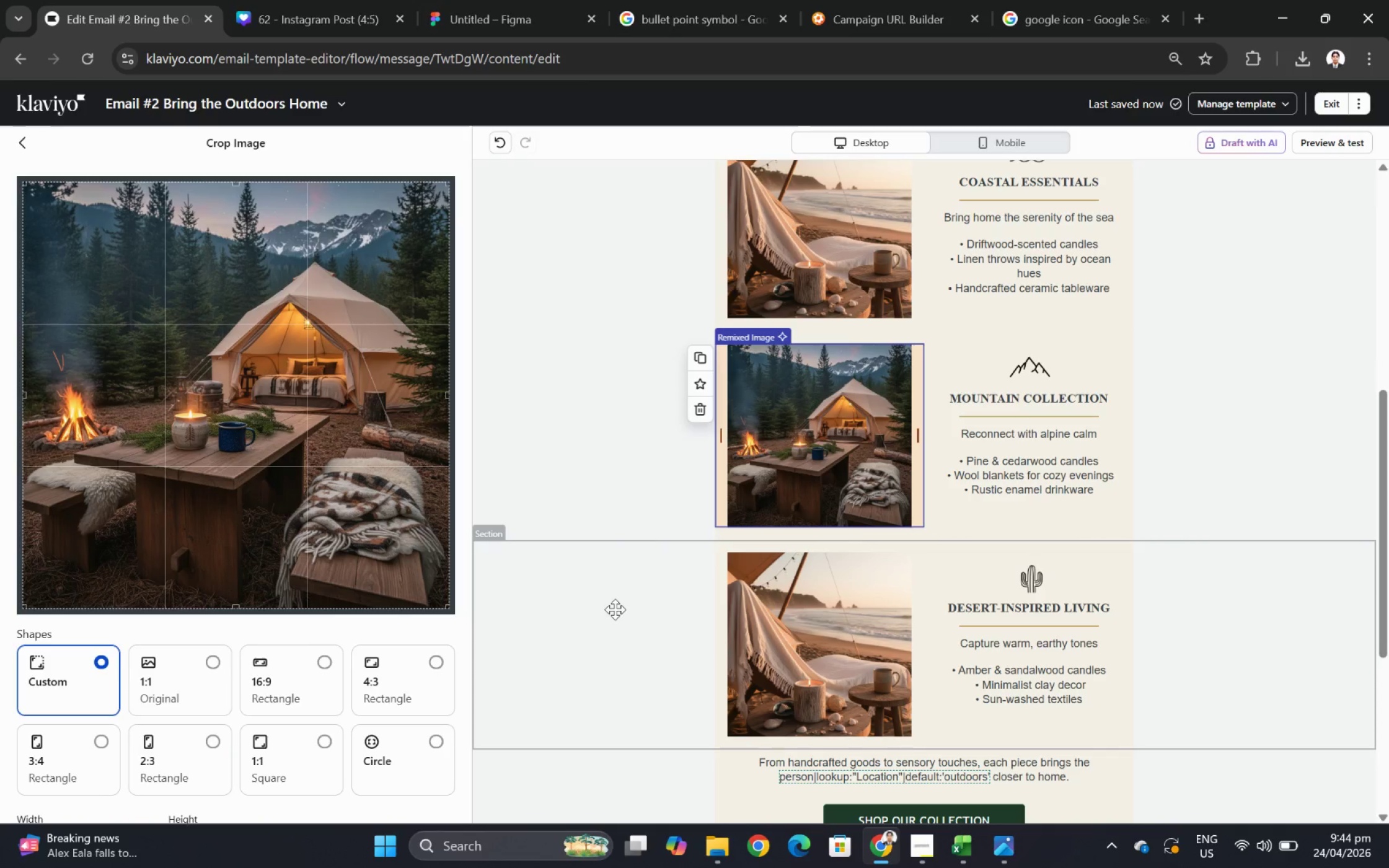 
left_click([769, 377])
 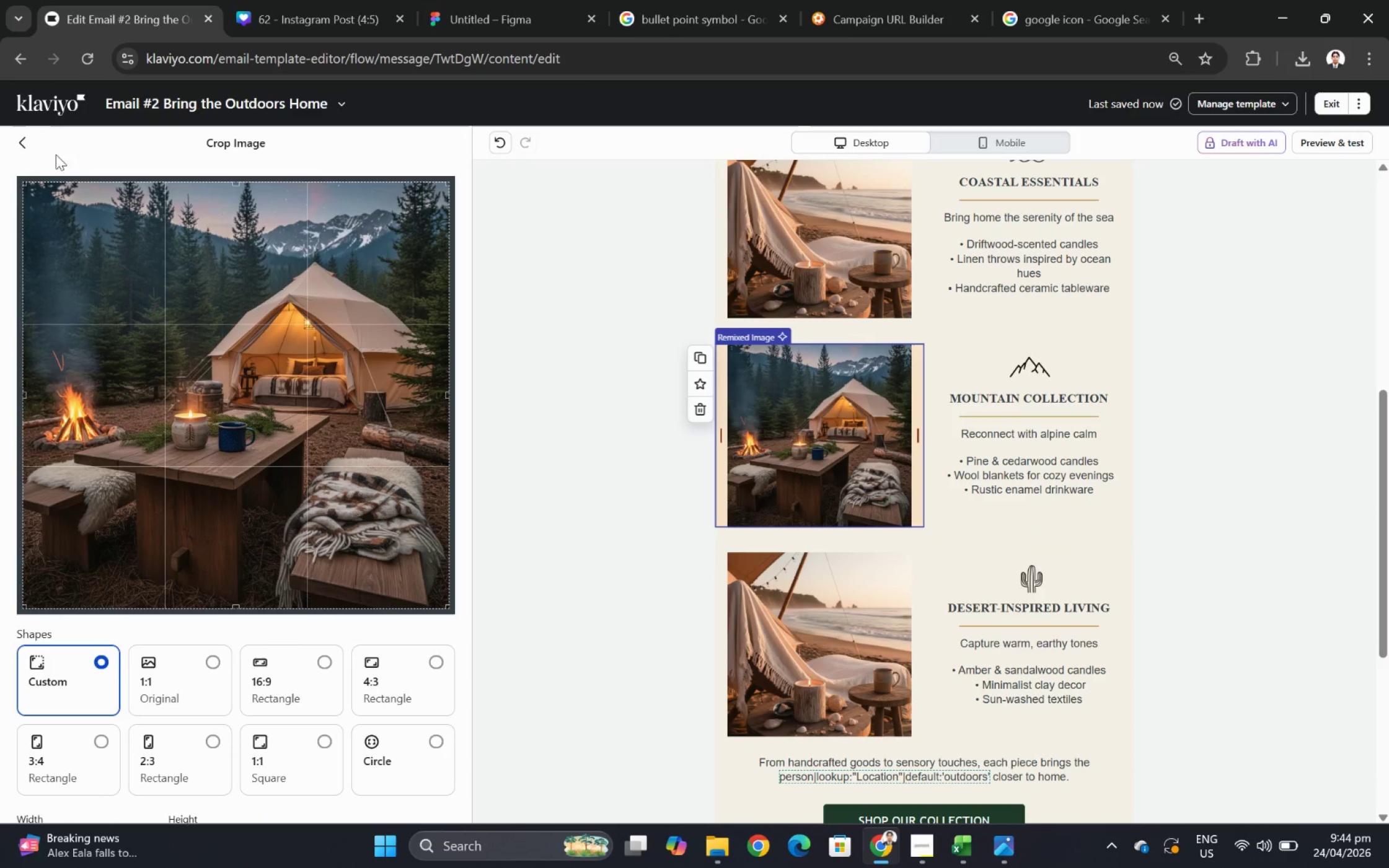 
left_click([20, 143])
 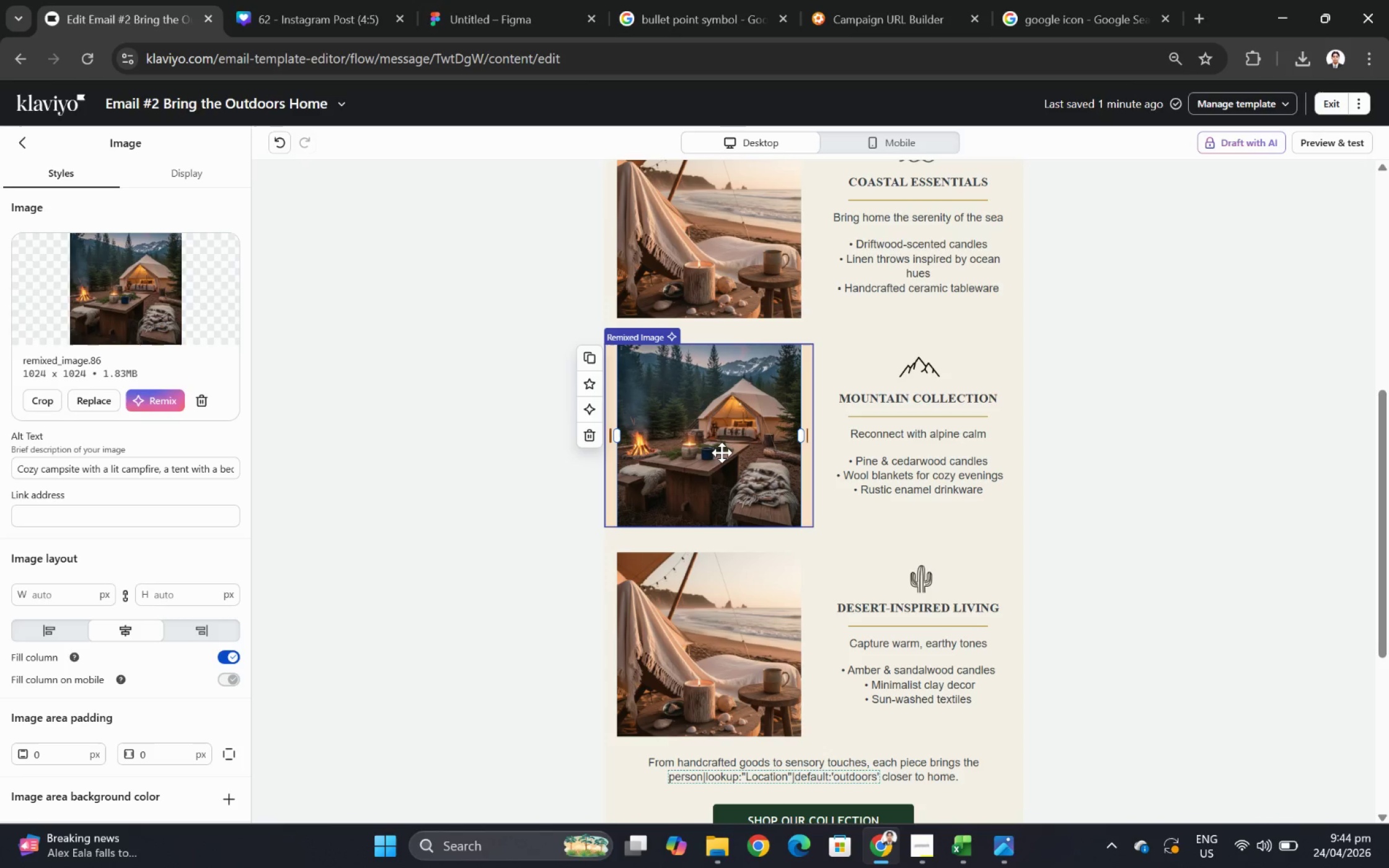 
left_click([721, 452])
 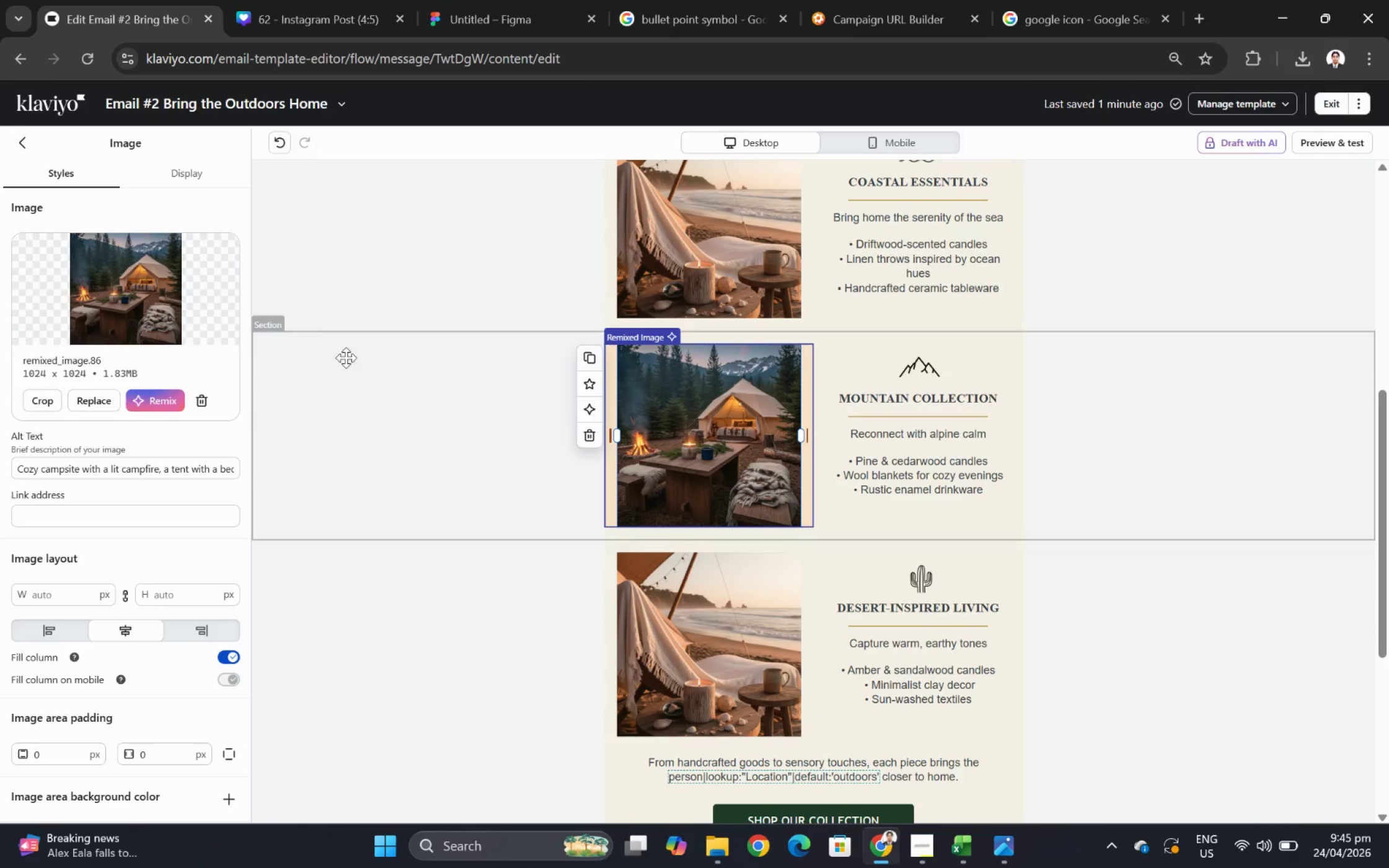 
left_click([167, 398])
 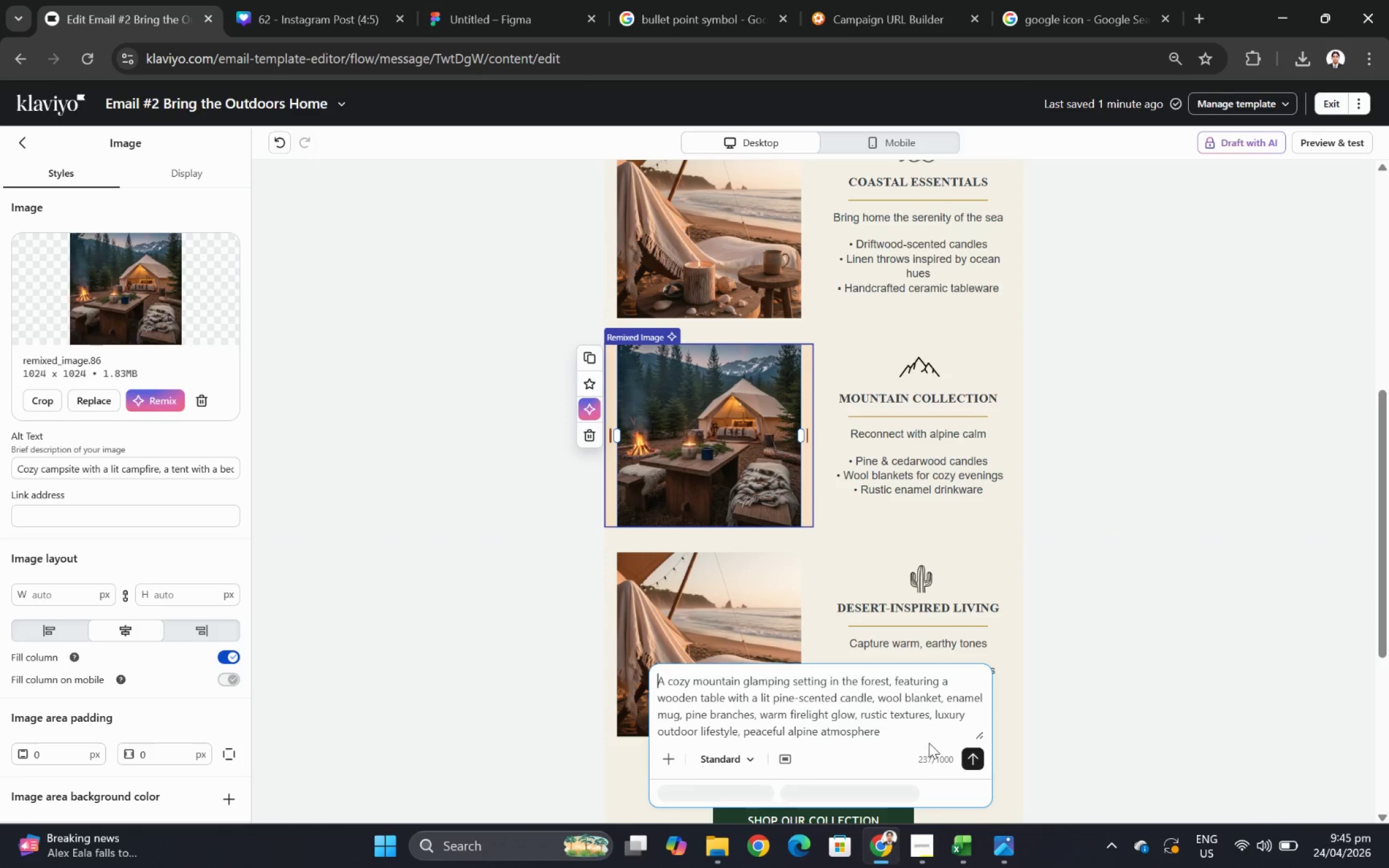 
mouse_move([888, 715])
 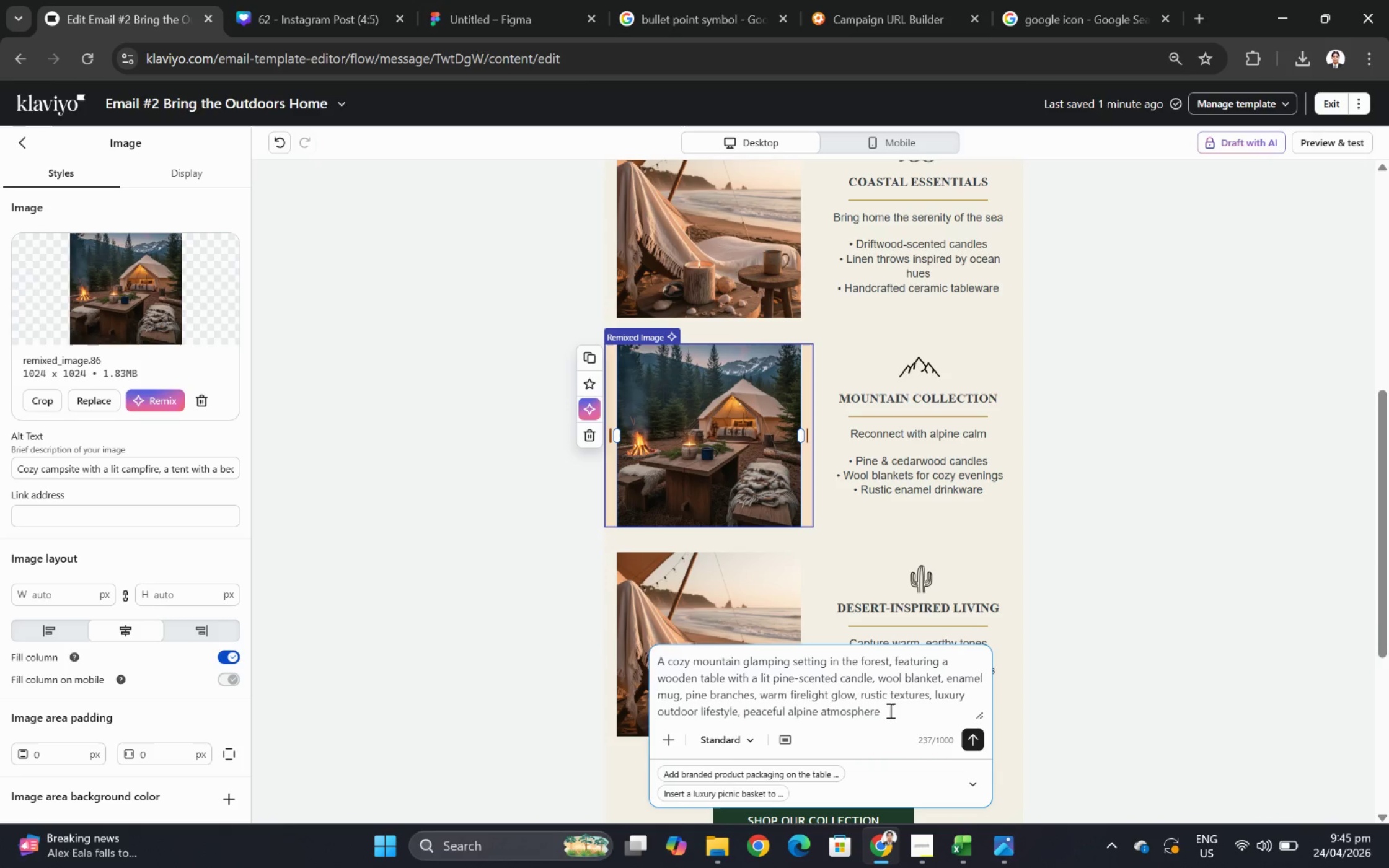 
wait(10.31)
 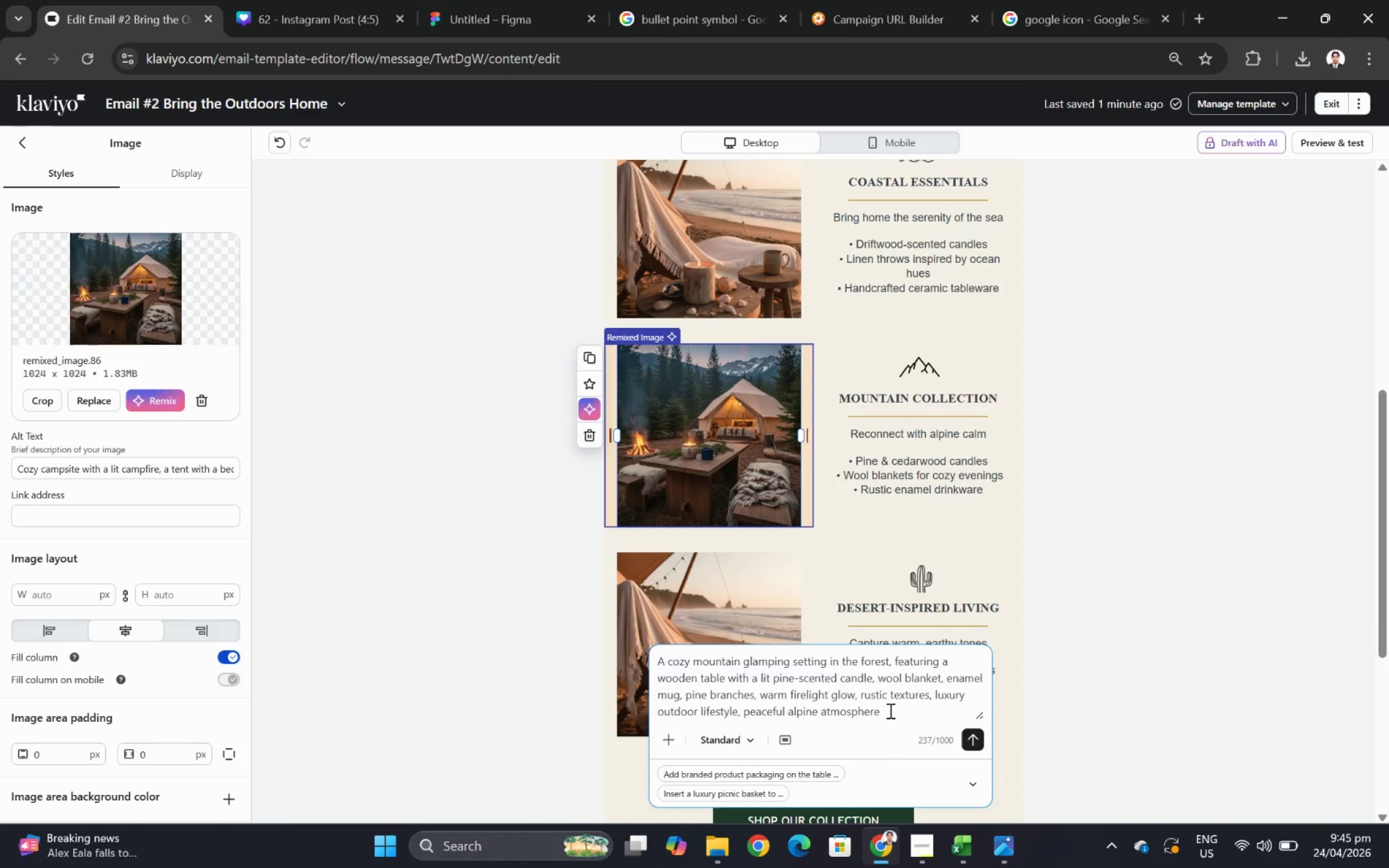 
type(. remove th)
 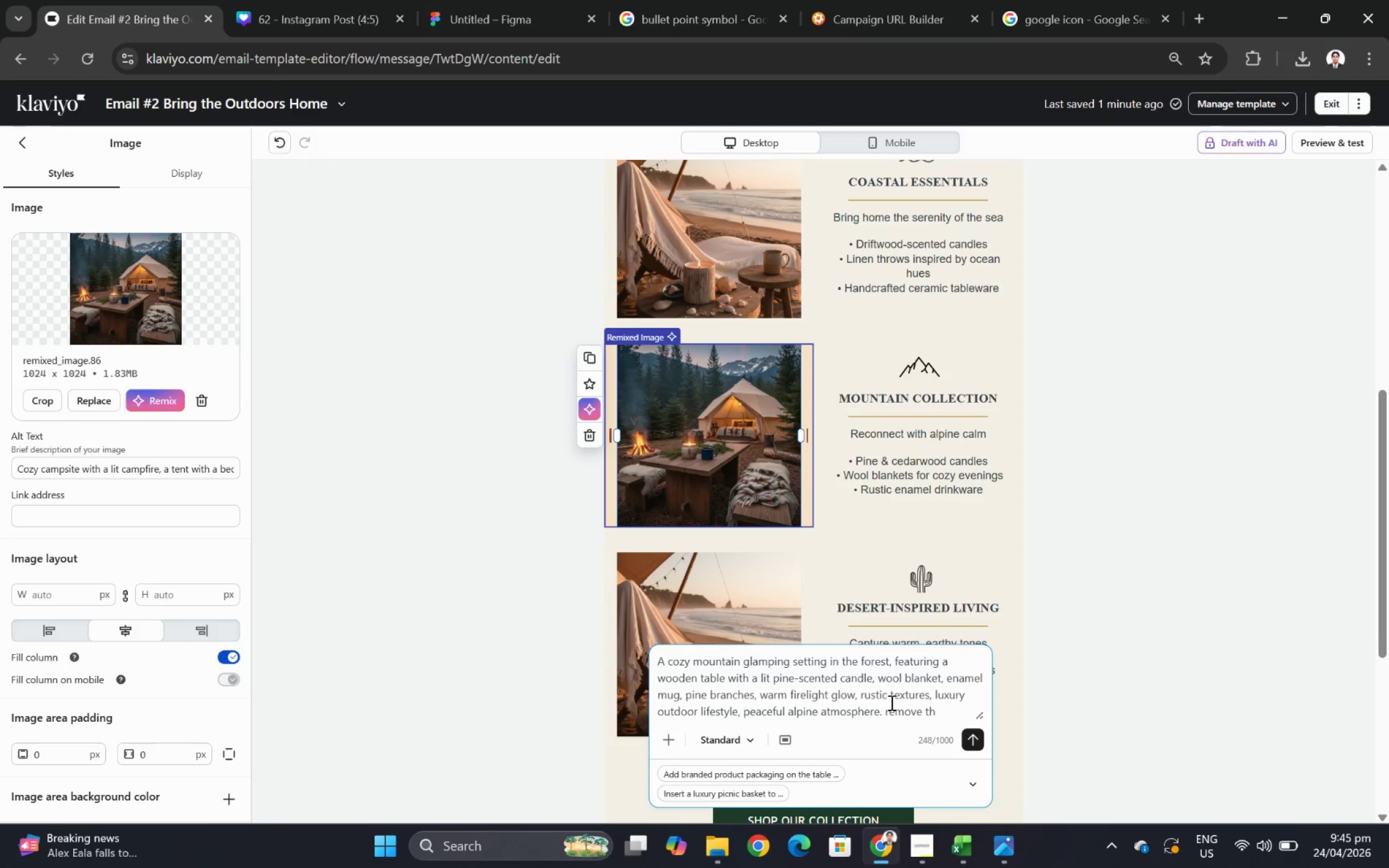 
key(Control+A)
 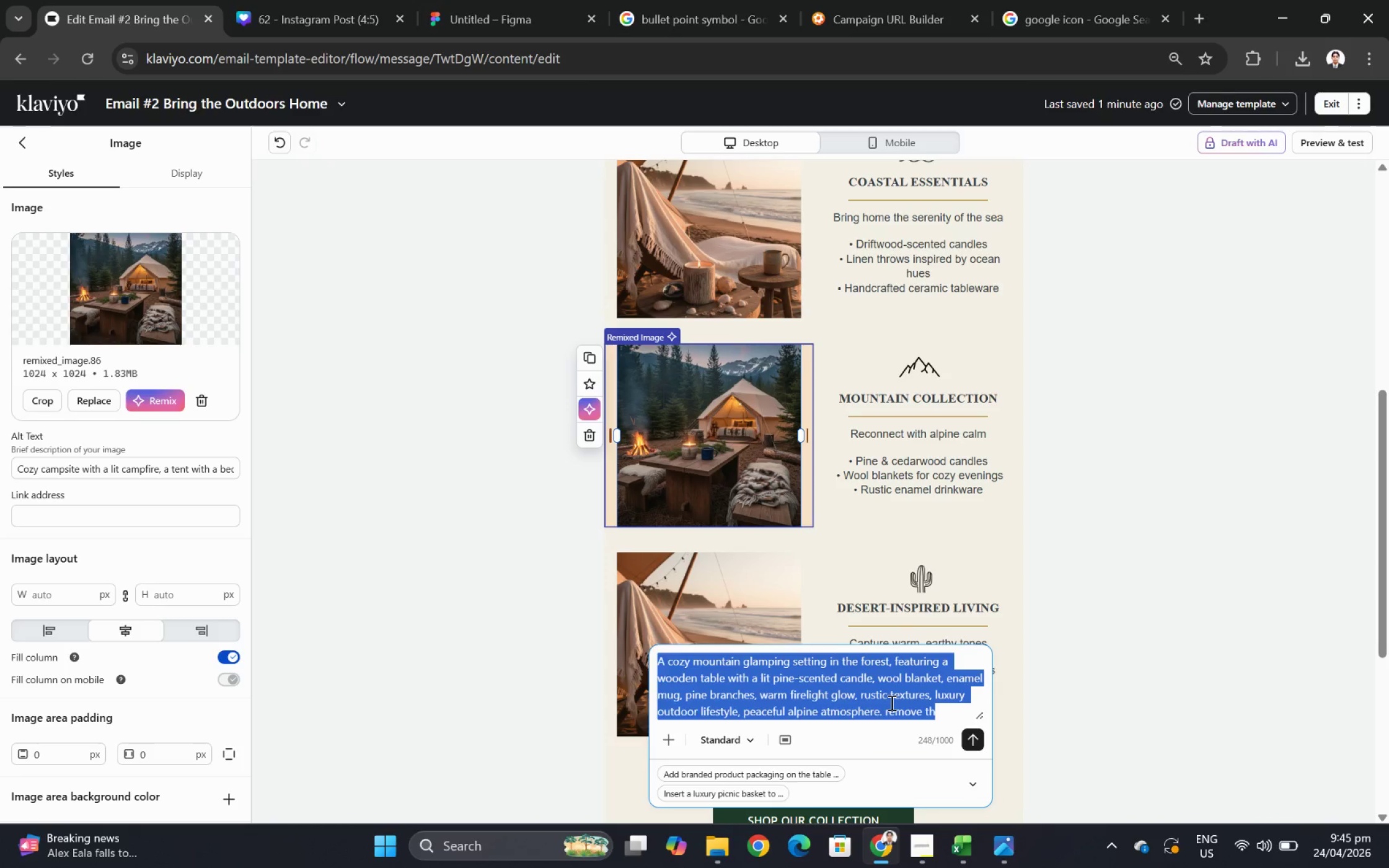 
type(remove the tent just the)
key(Backspace)
key(Backspace)
key(Backspace)
key(Backspace)
key(Backspace)
type( and co)
key(Backspace)
type(lose up the table)
 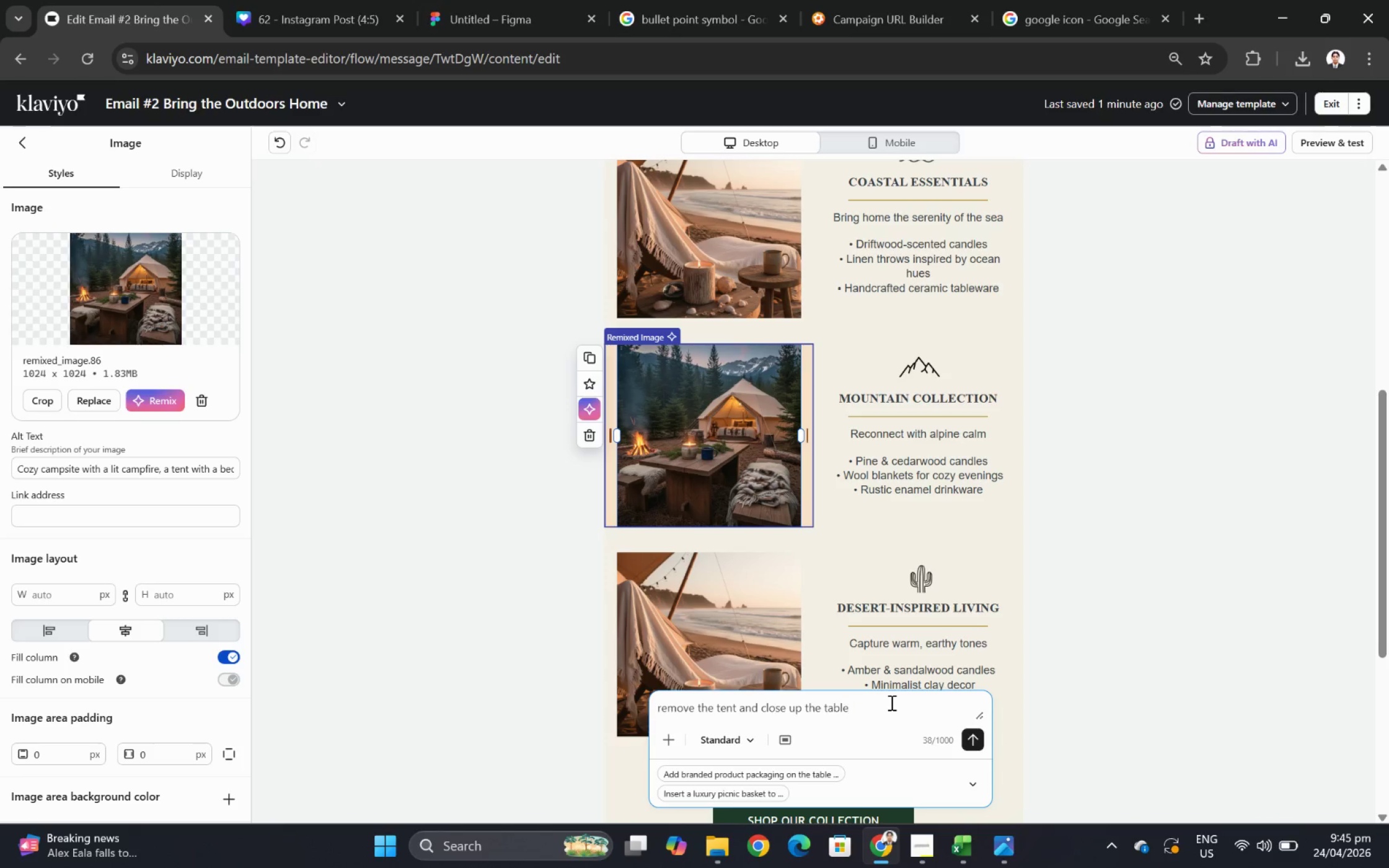 
left_click([970, 732])
 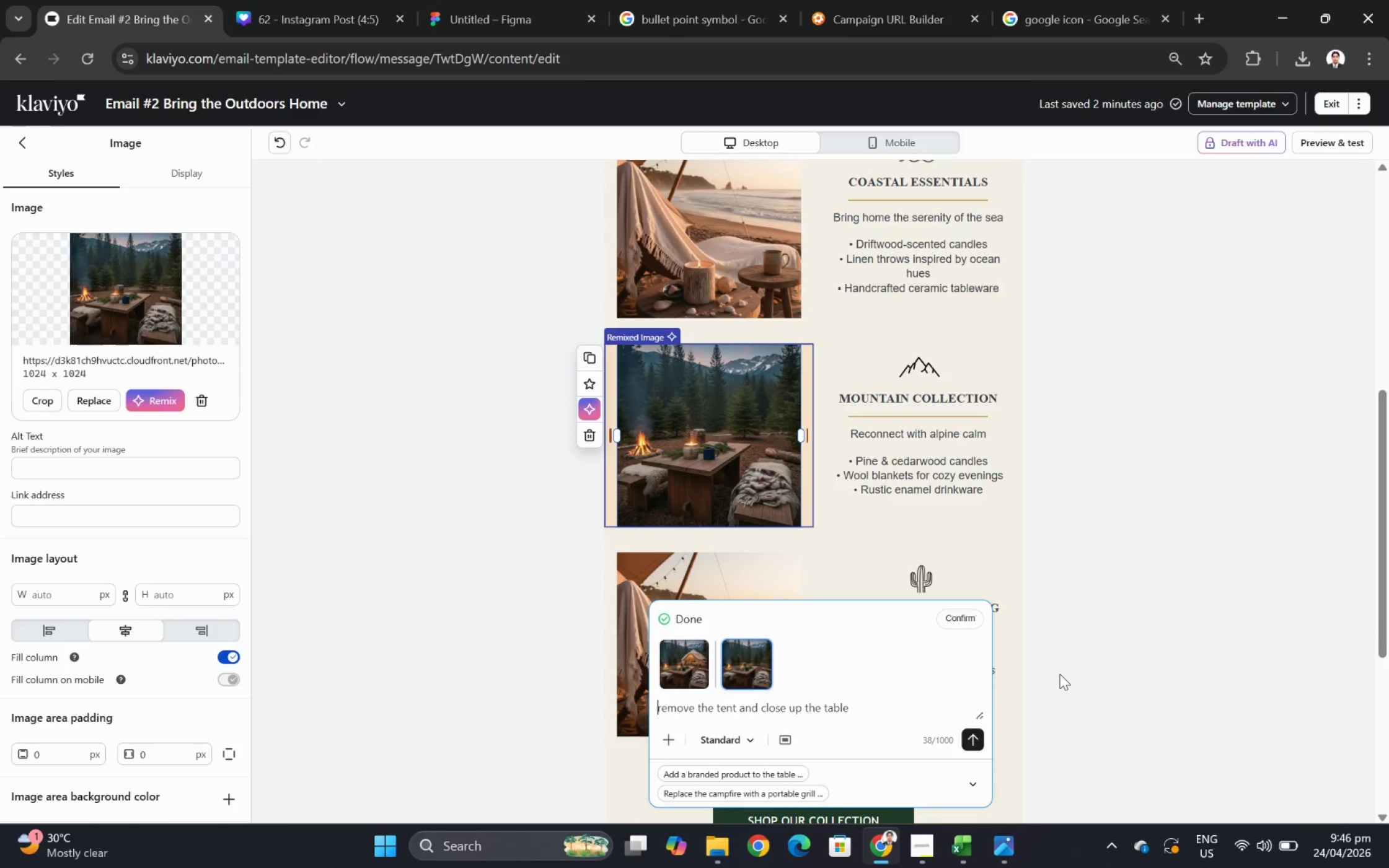 
wait(31.95)
 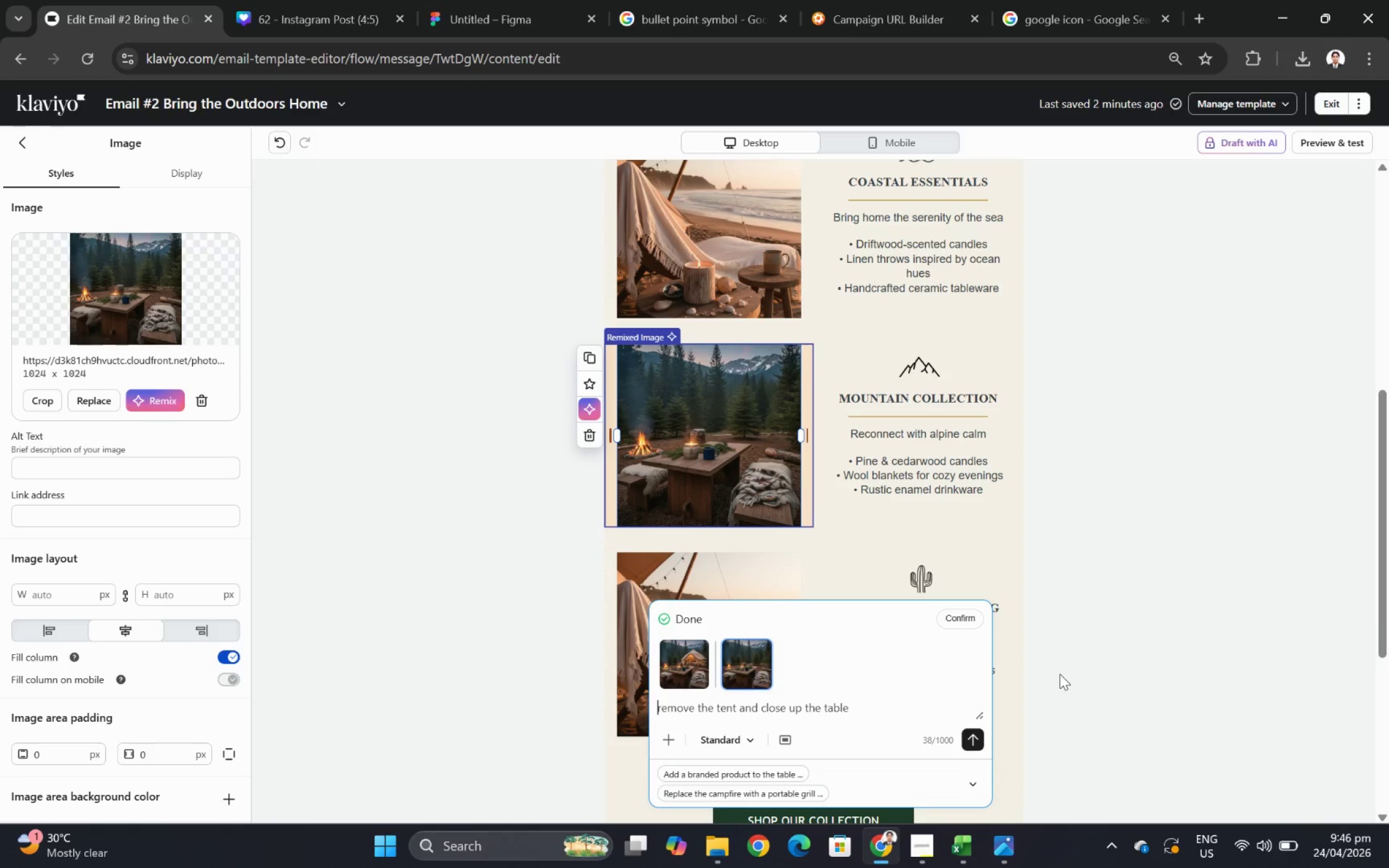 
left_click([35, 406])
 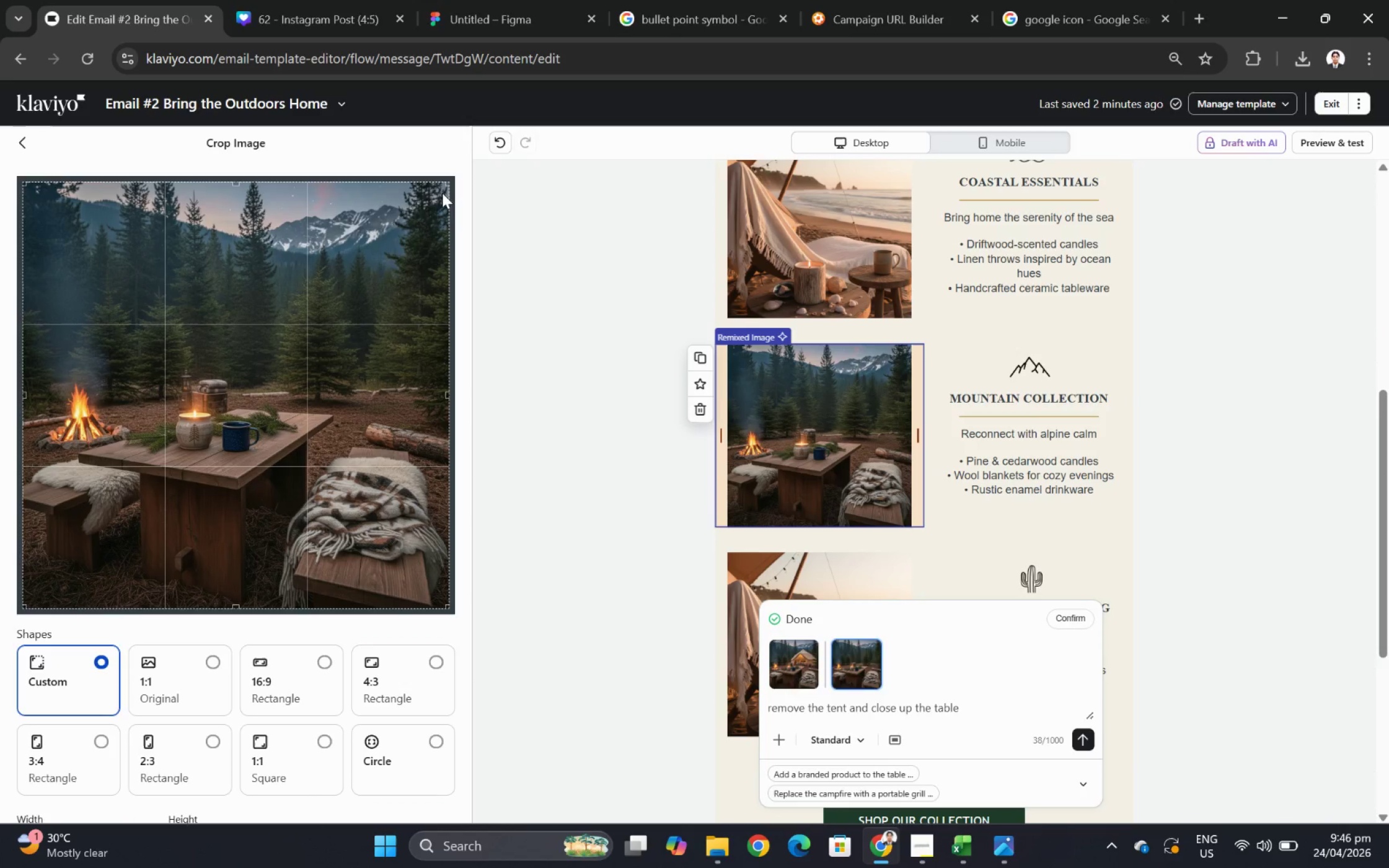 
wait(5.25)
 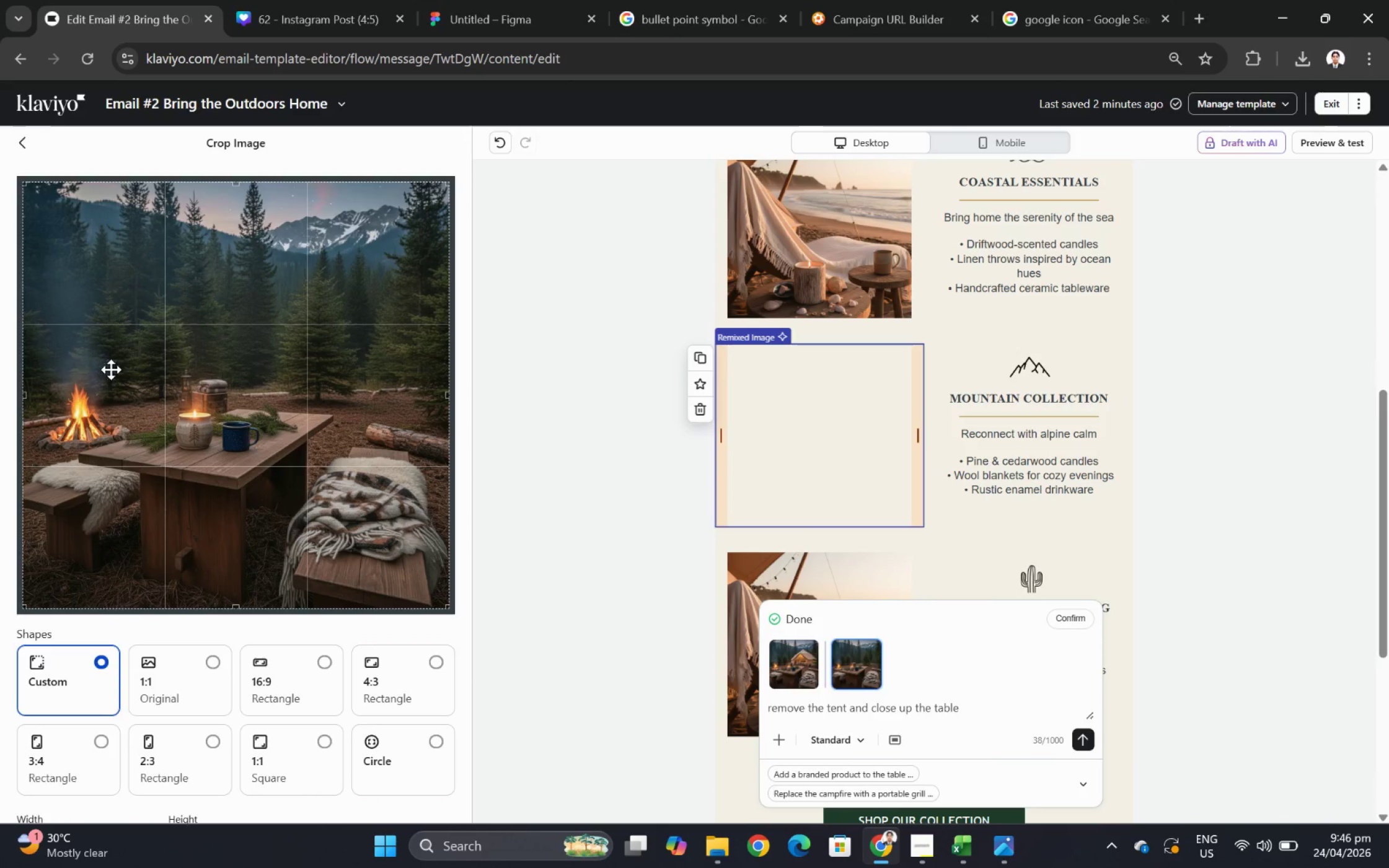 
left_click([218, 661])
 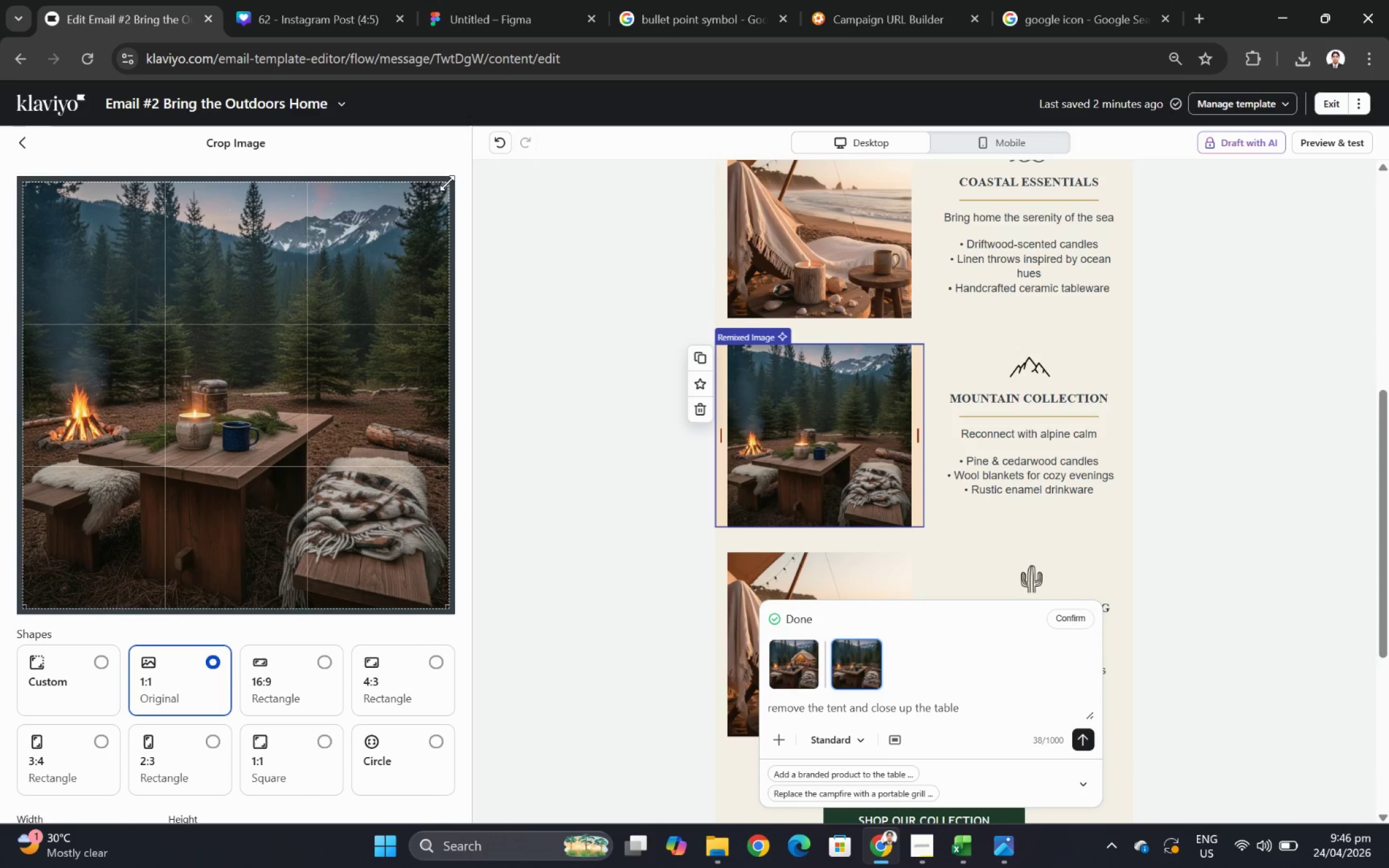 
left_click_drag(start_coordinate=[446, 182], to_coordinate=[320, 303])
 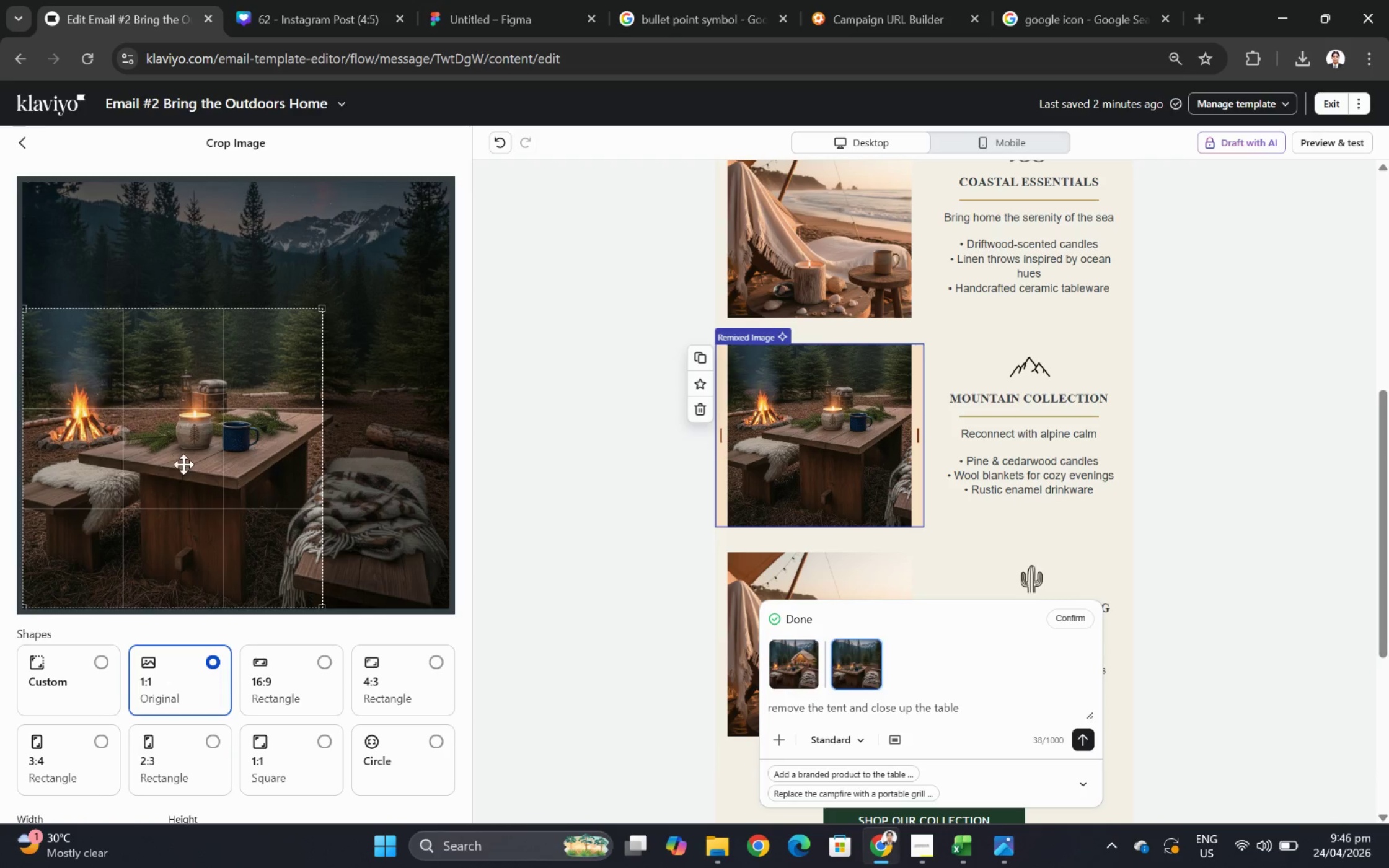 
left_click_drag(start_coordinate=[183, 466], to_coordinate=[206, 468])
 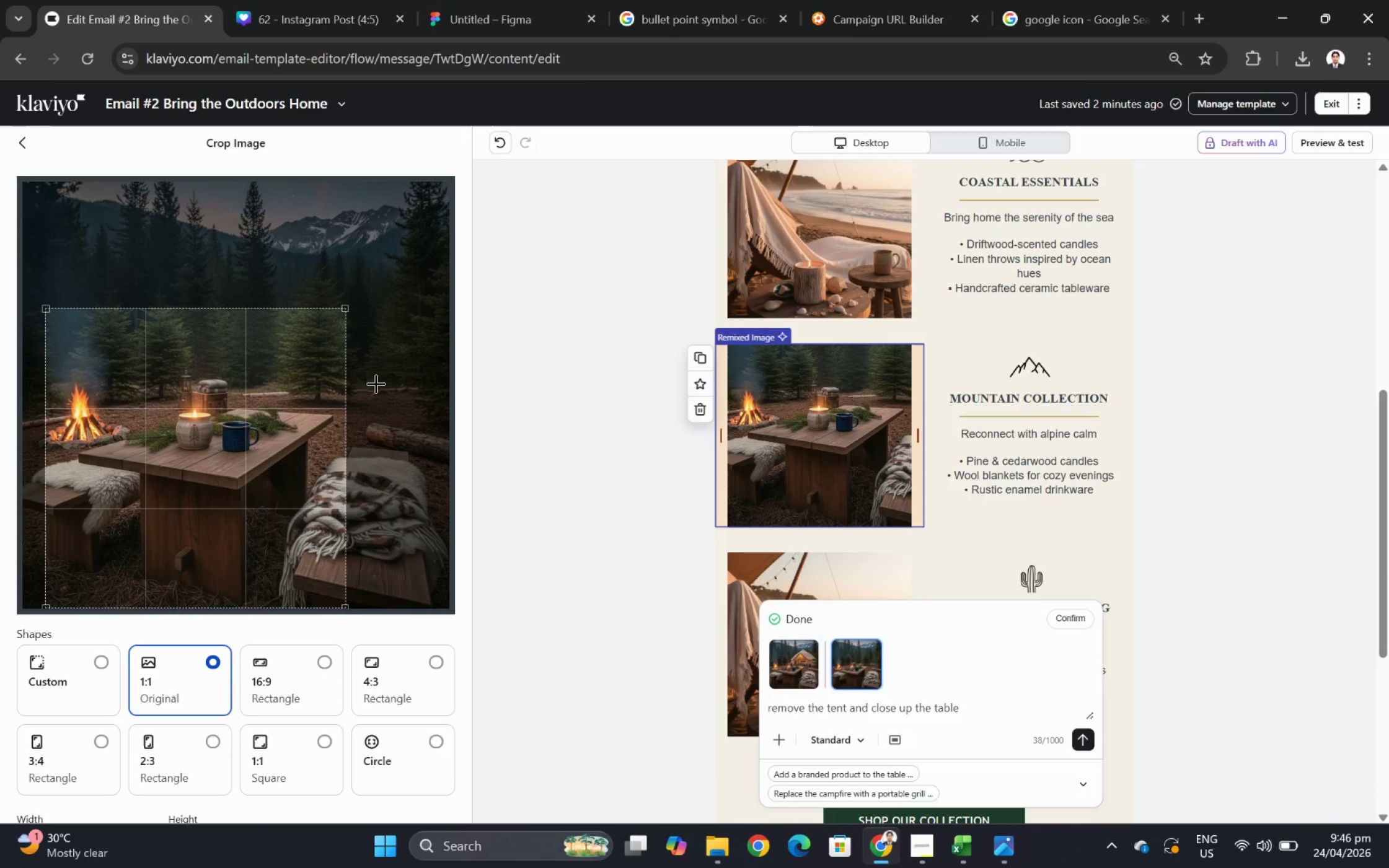 
wait(5.62)
 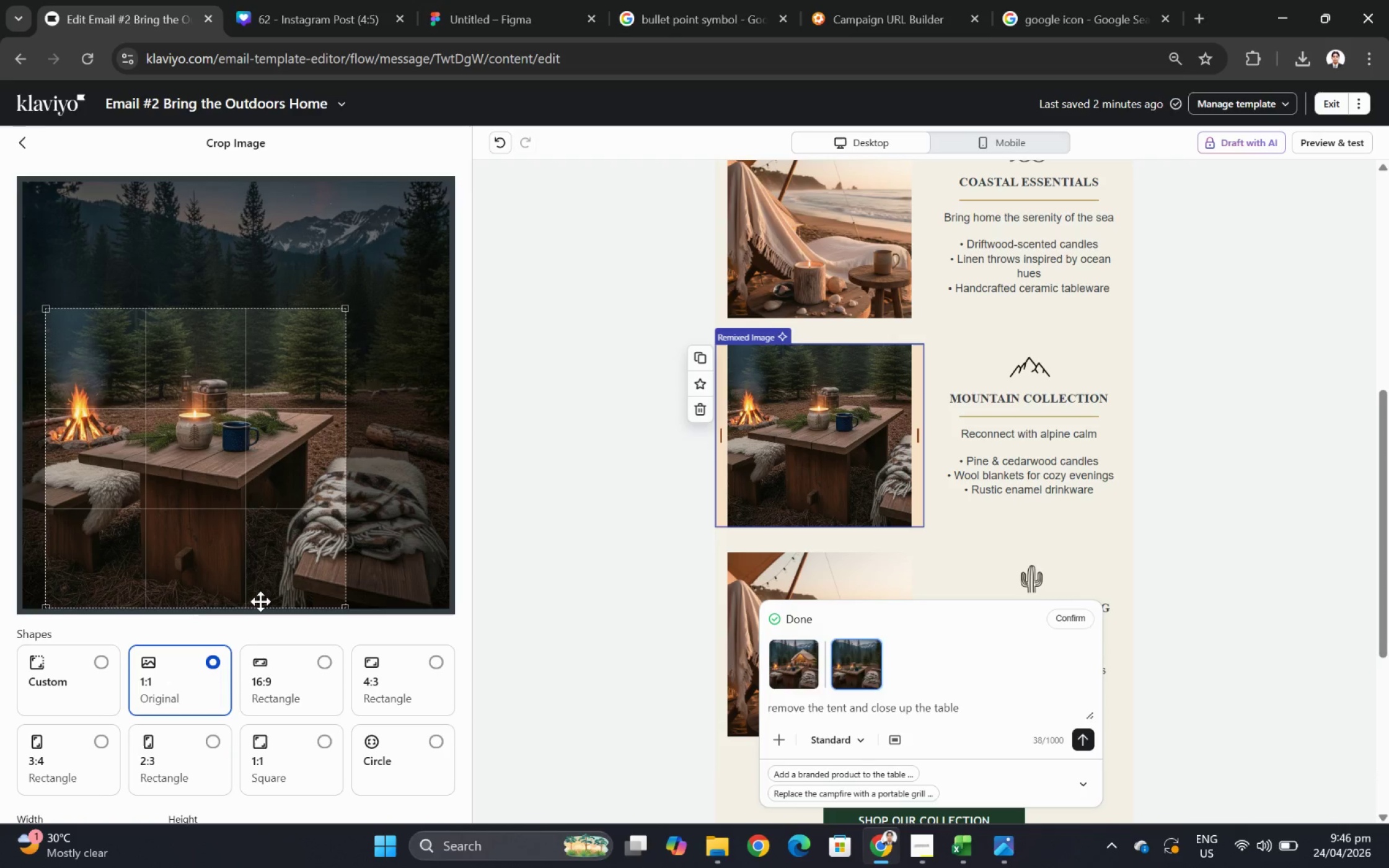 
left_click_drag(start_coordinate=[346, 308], to_coordinate=[361, 306])
 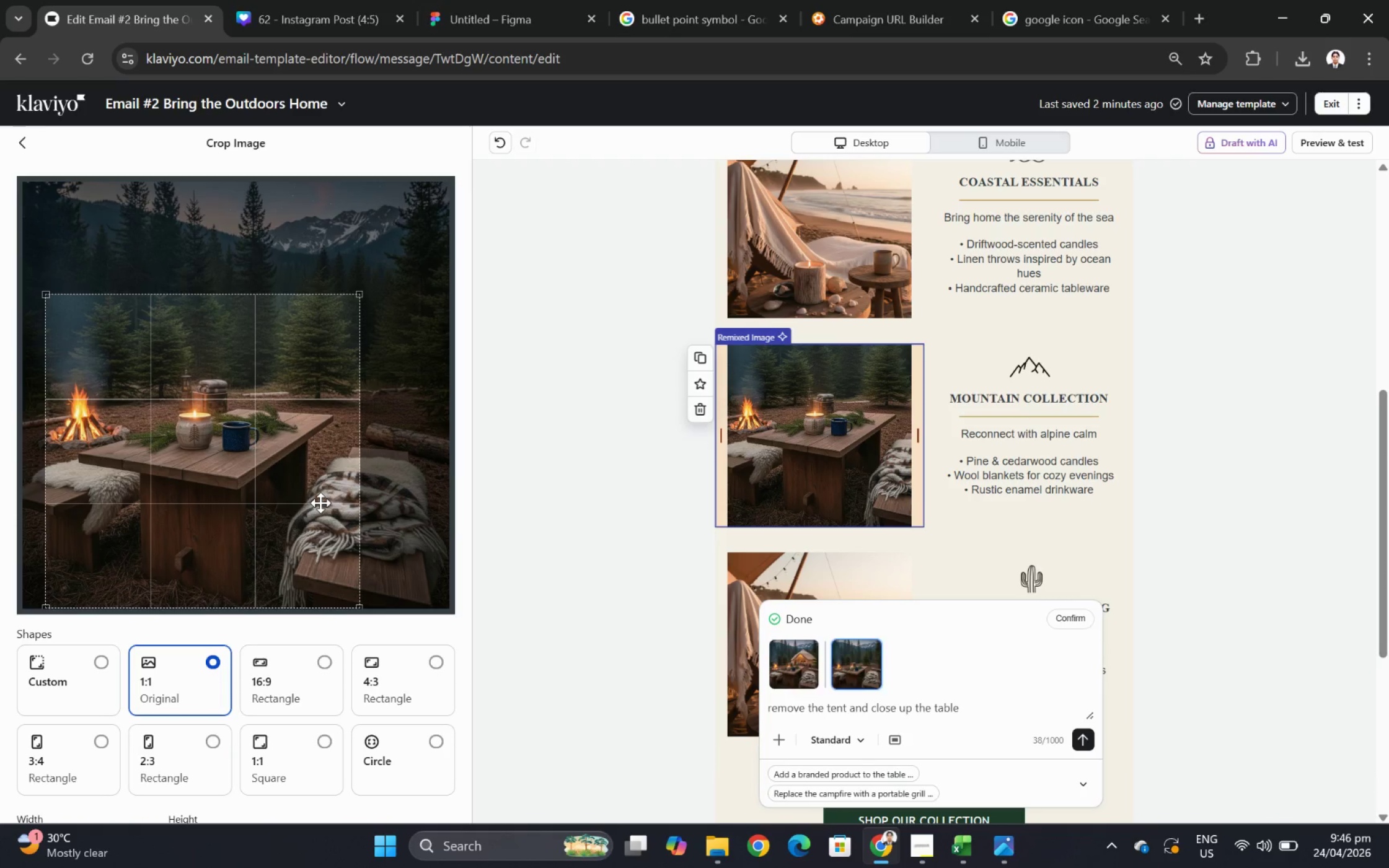 
wait(5.56)
 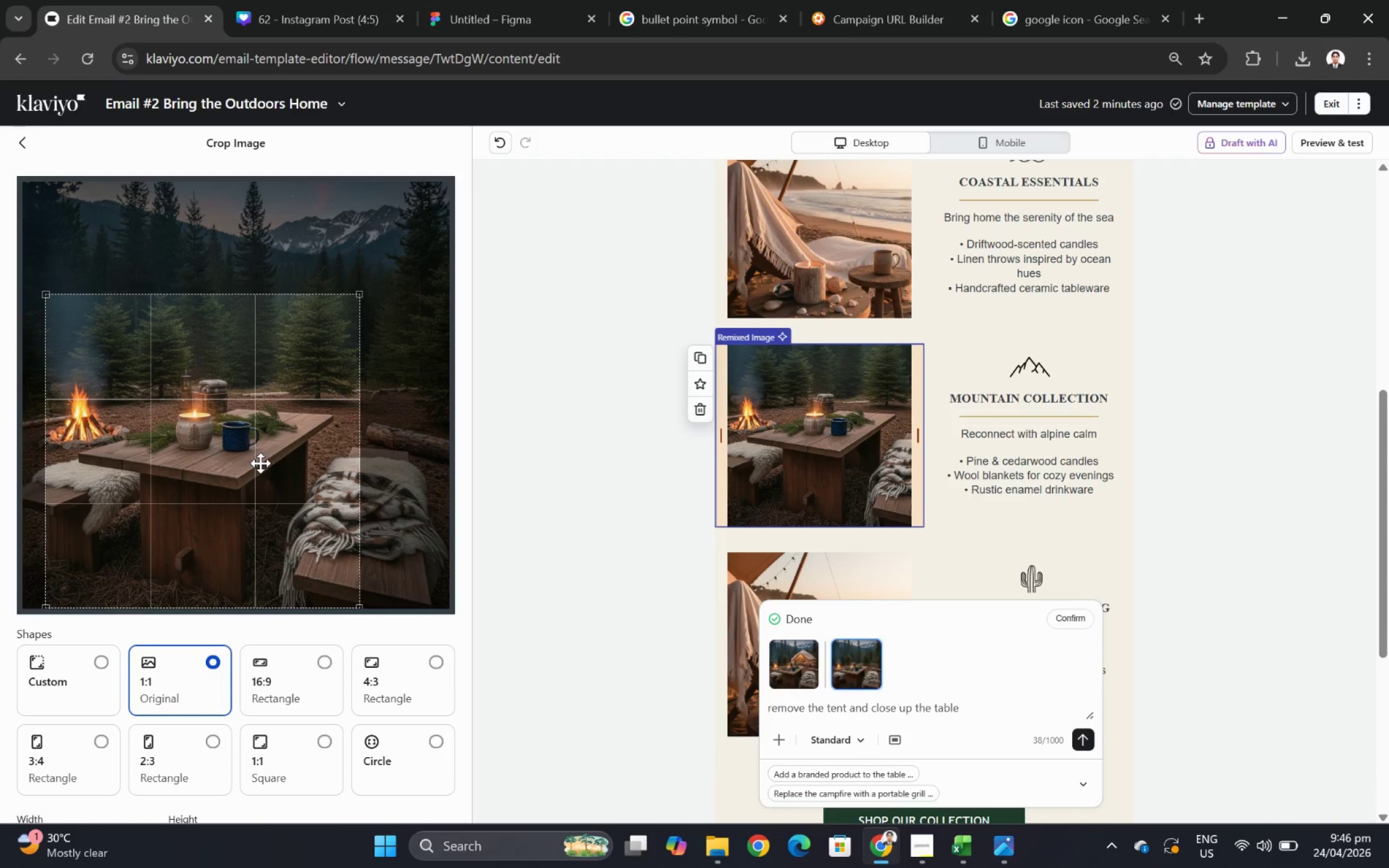 
left_click_drag(start_coordinate=[275, 517], to_coordinate=[341, 523])
 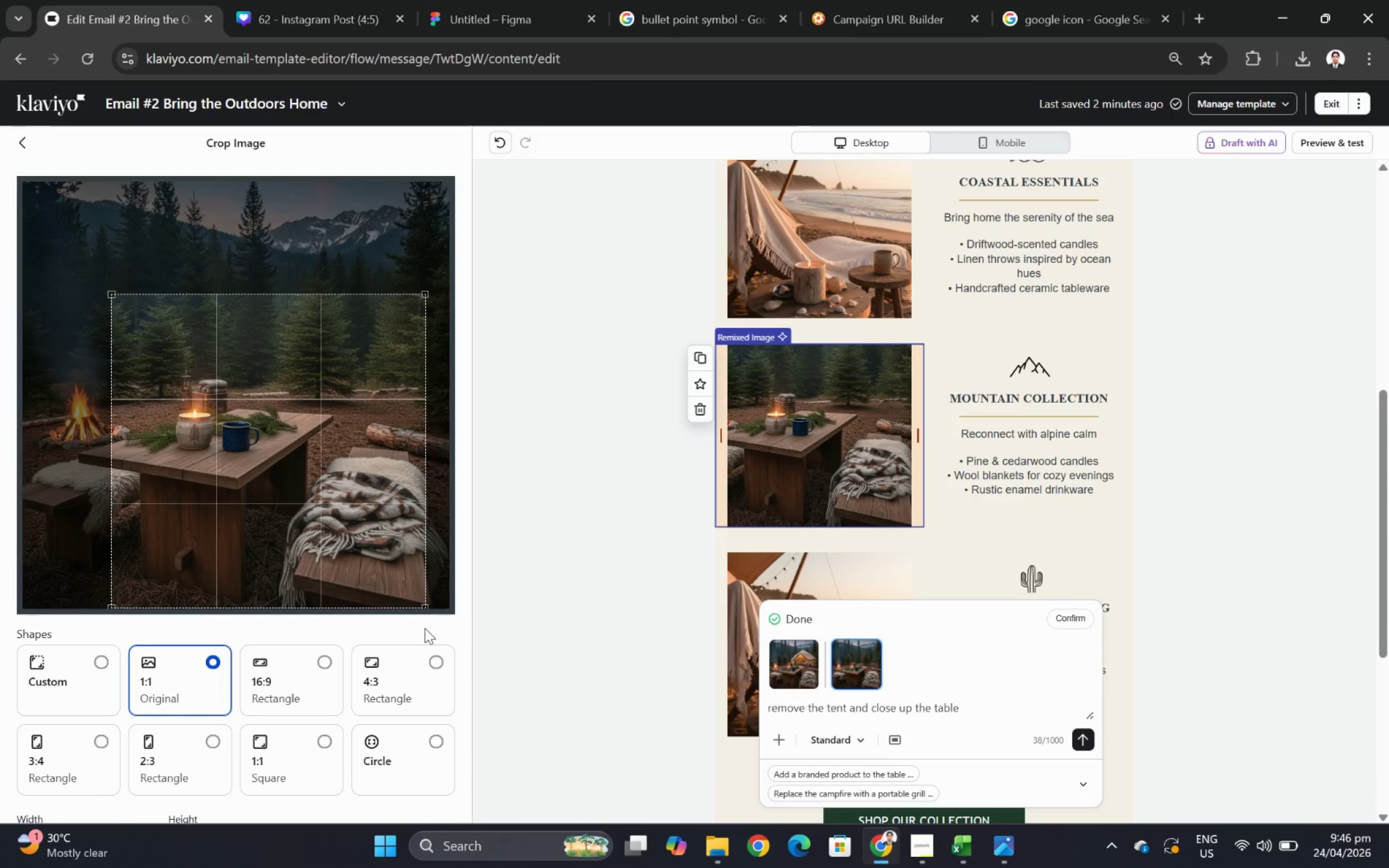 
wait(8.33)
 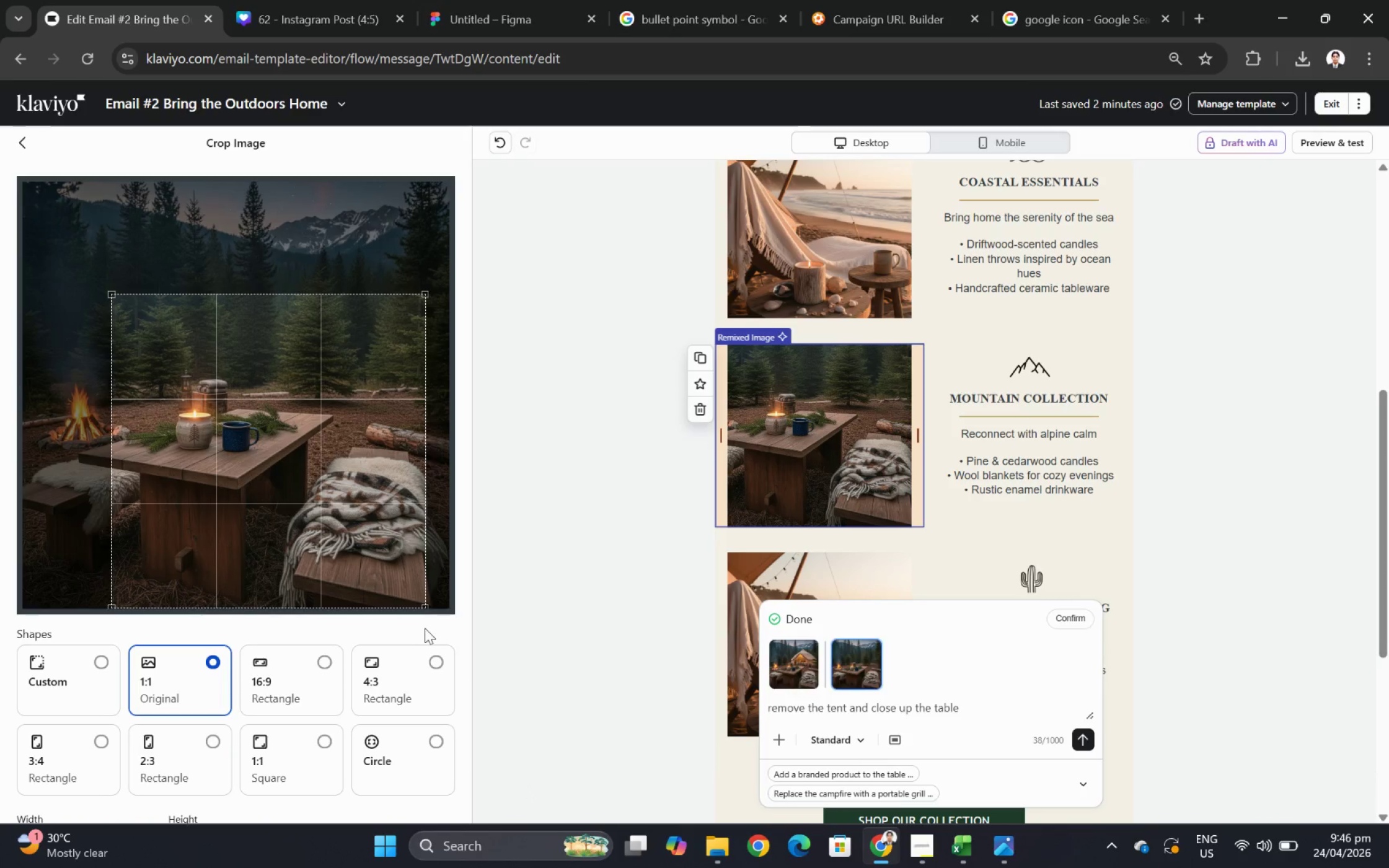 
left_click_drag(start_coordinate=[368, 541], to_coordinate=[361, 541])
 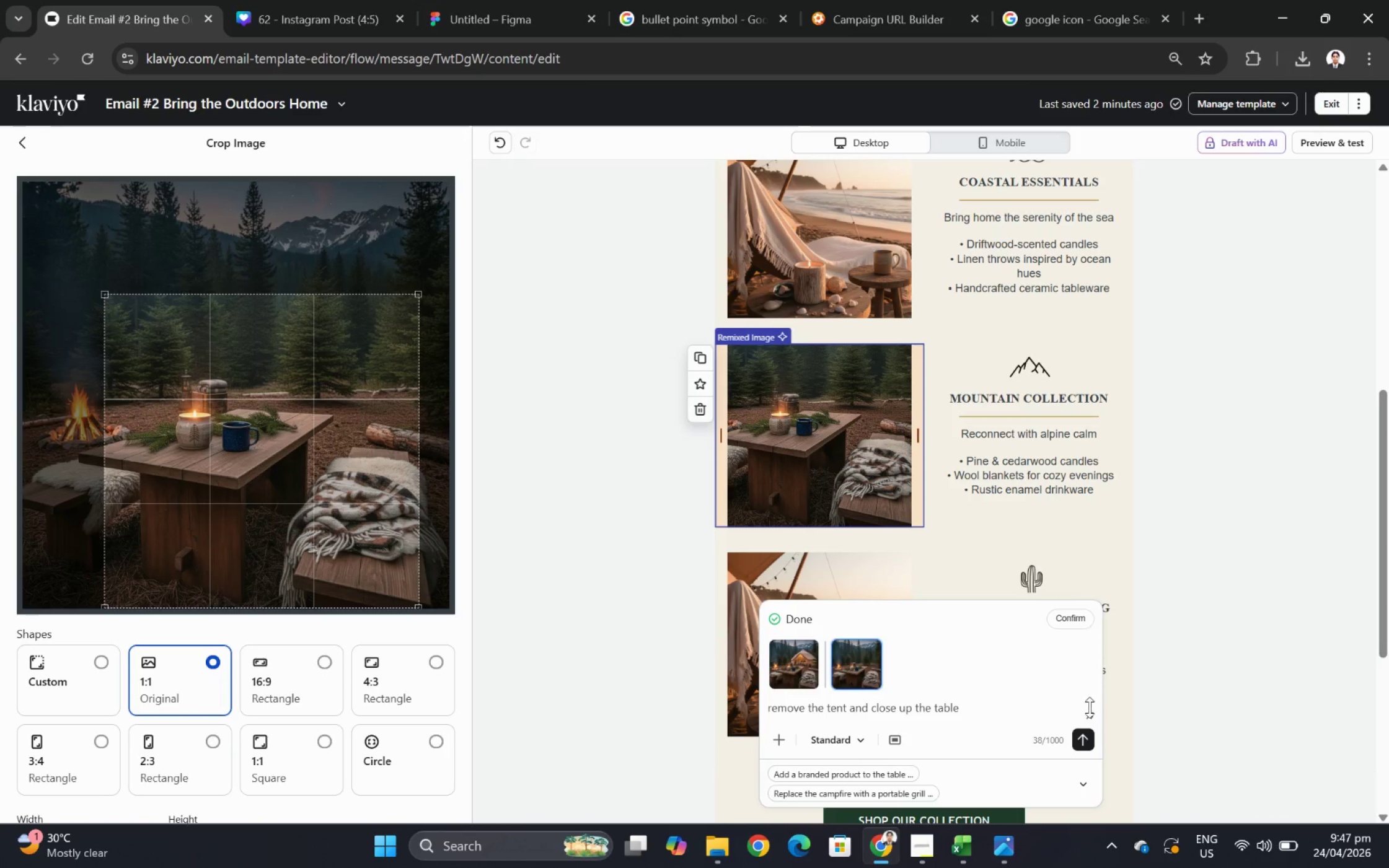 
scroll: coordinate [415, 732], scroll_direction: down, amount: 4.0
 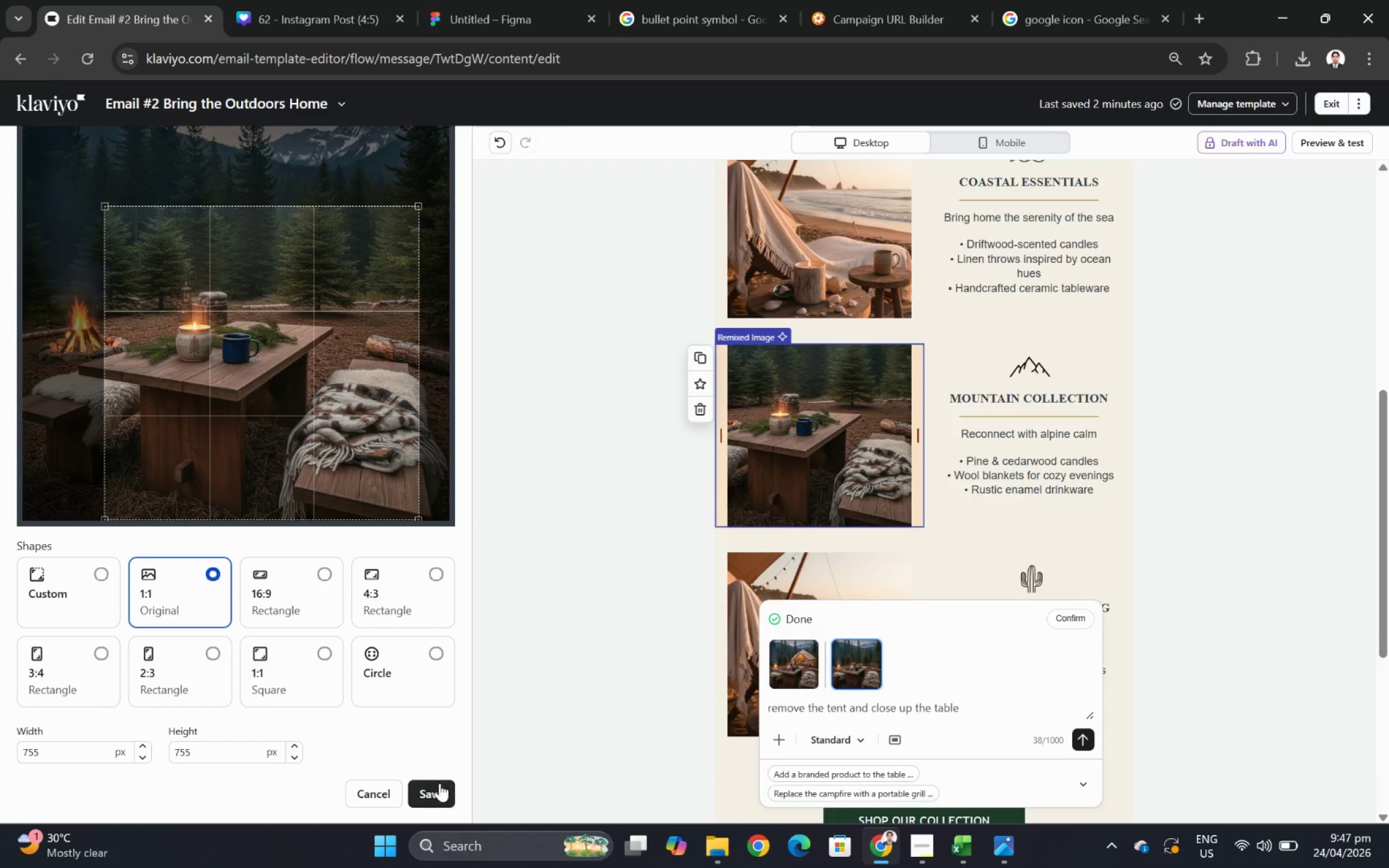 
left_click([439, 789])
 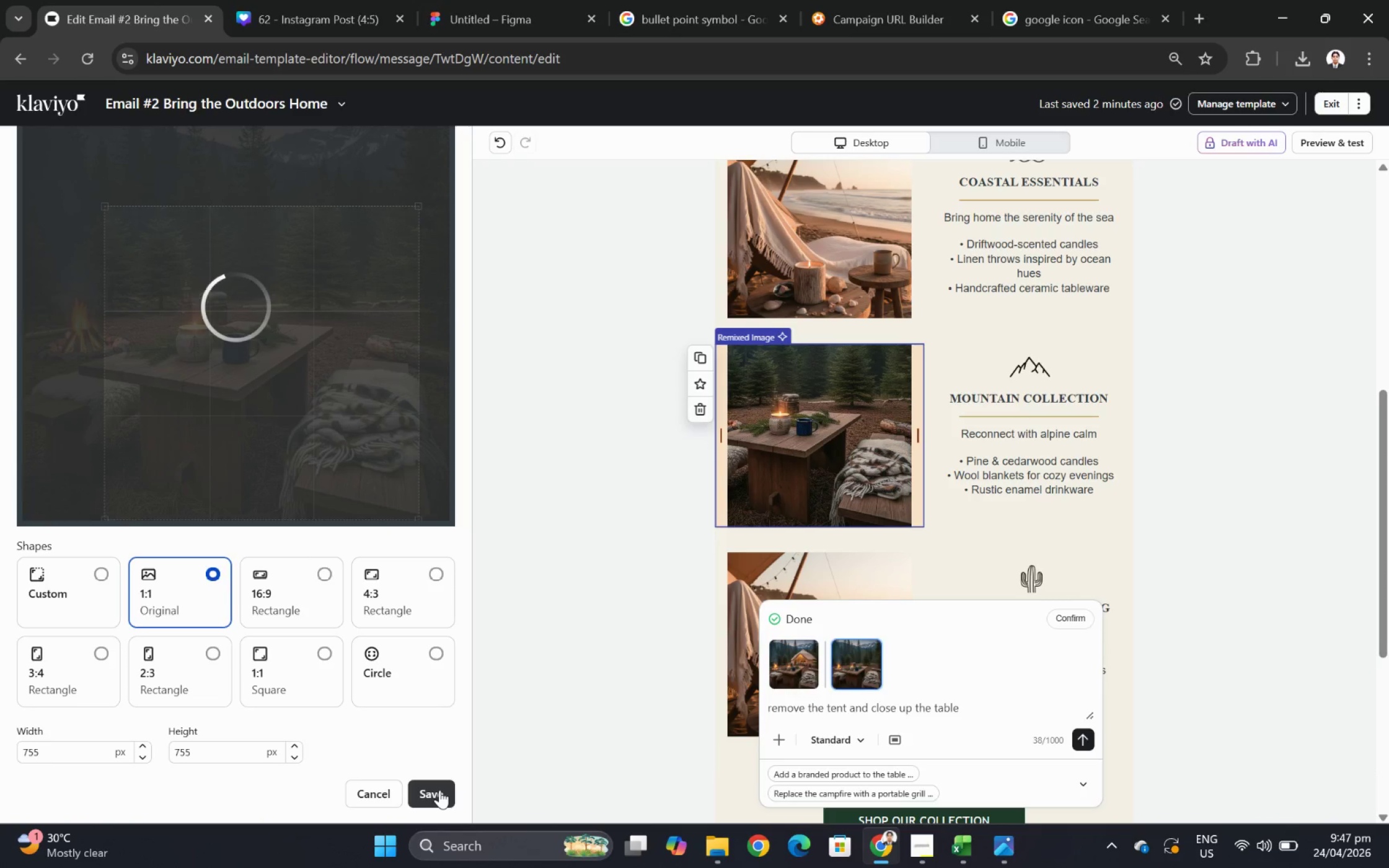 
wait(13.97)
 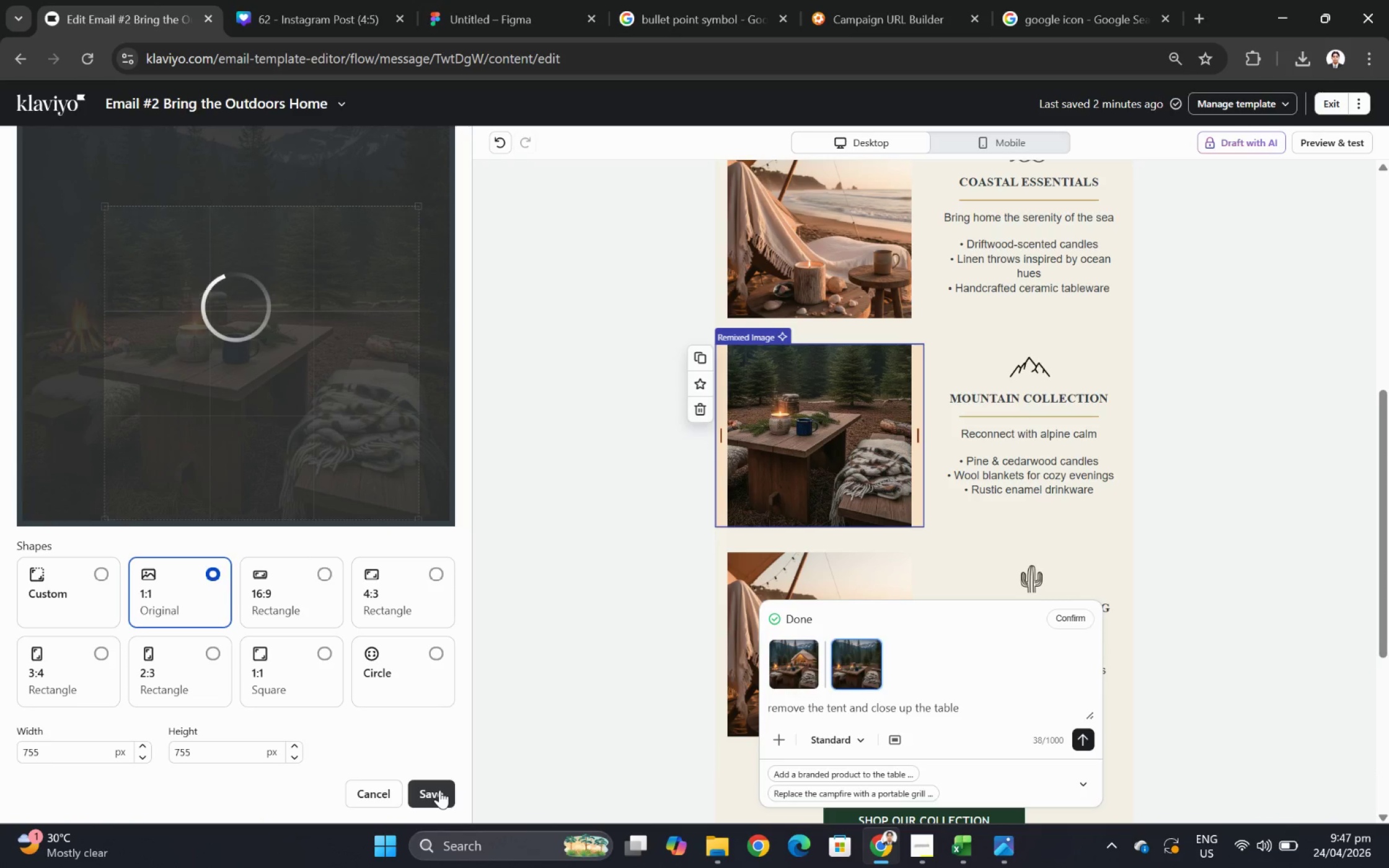 
left_click([1135, 608])
 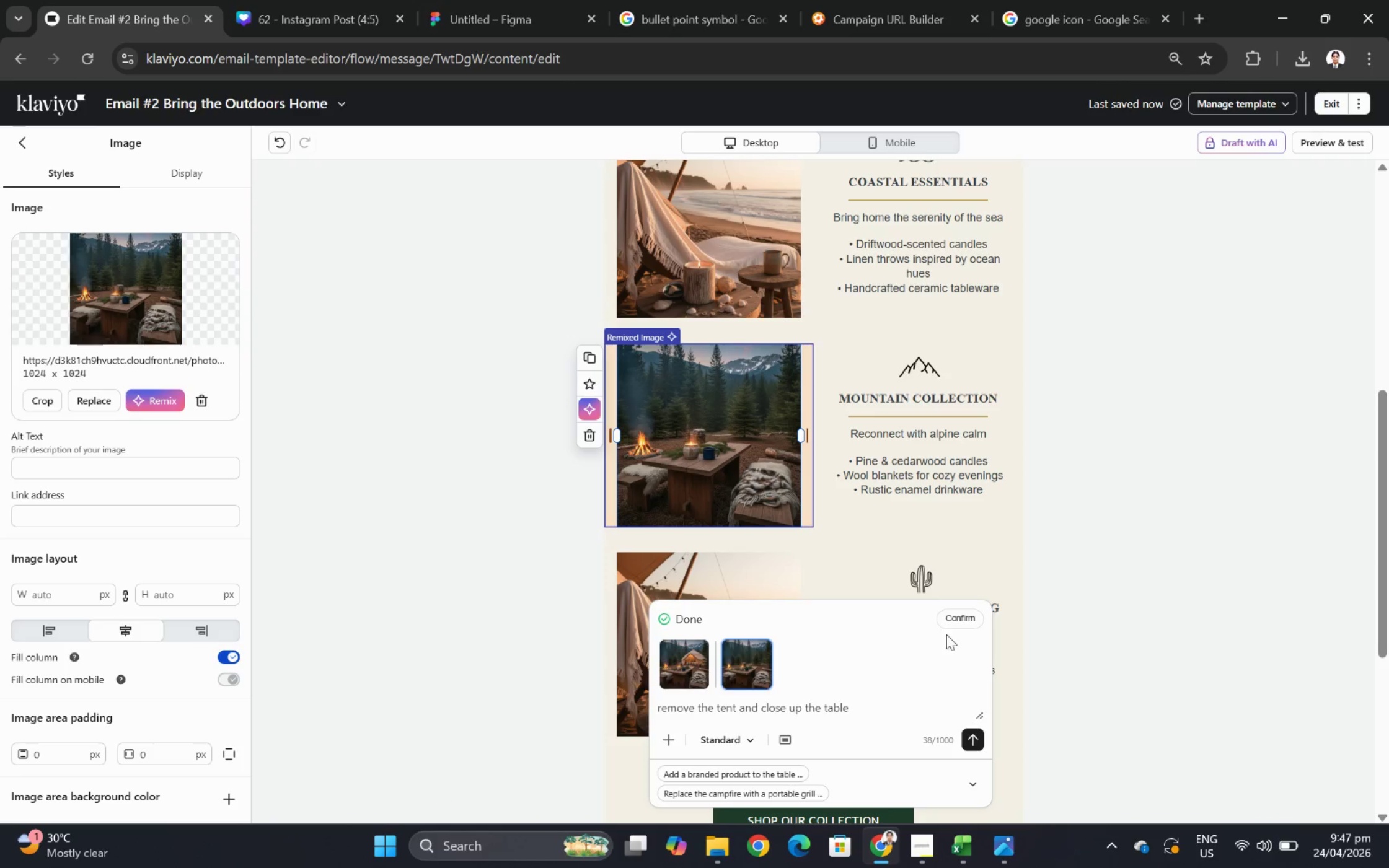 
left_click([979, 553])
 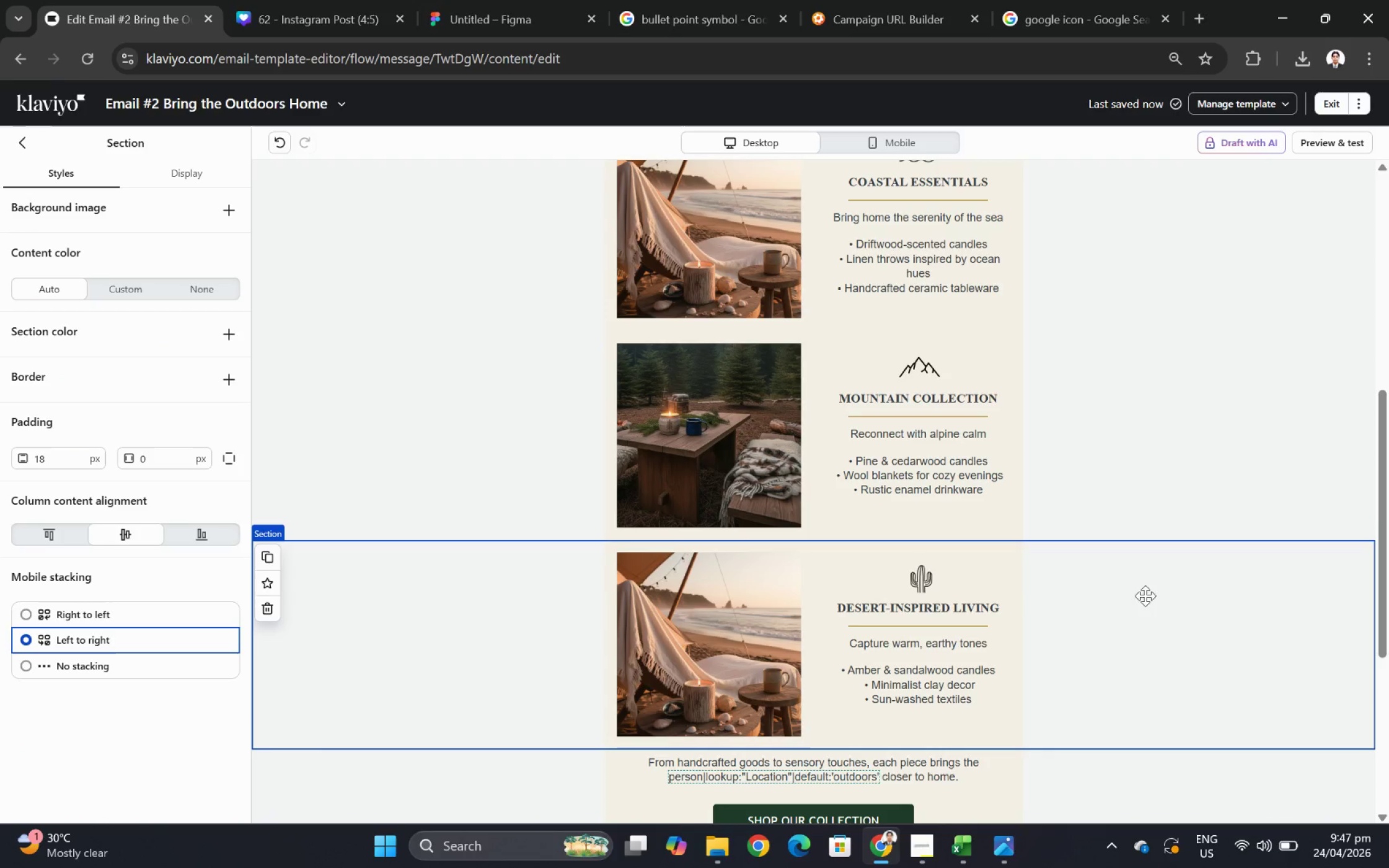 
left_click([1151, 693])
 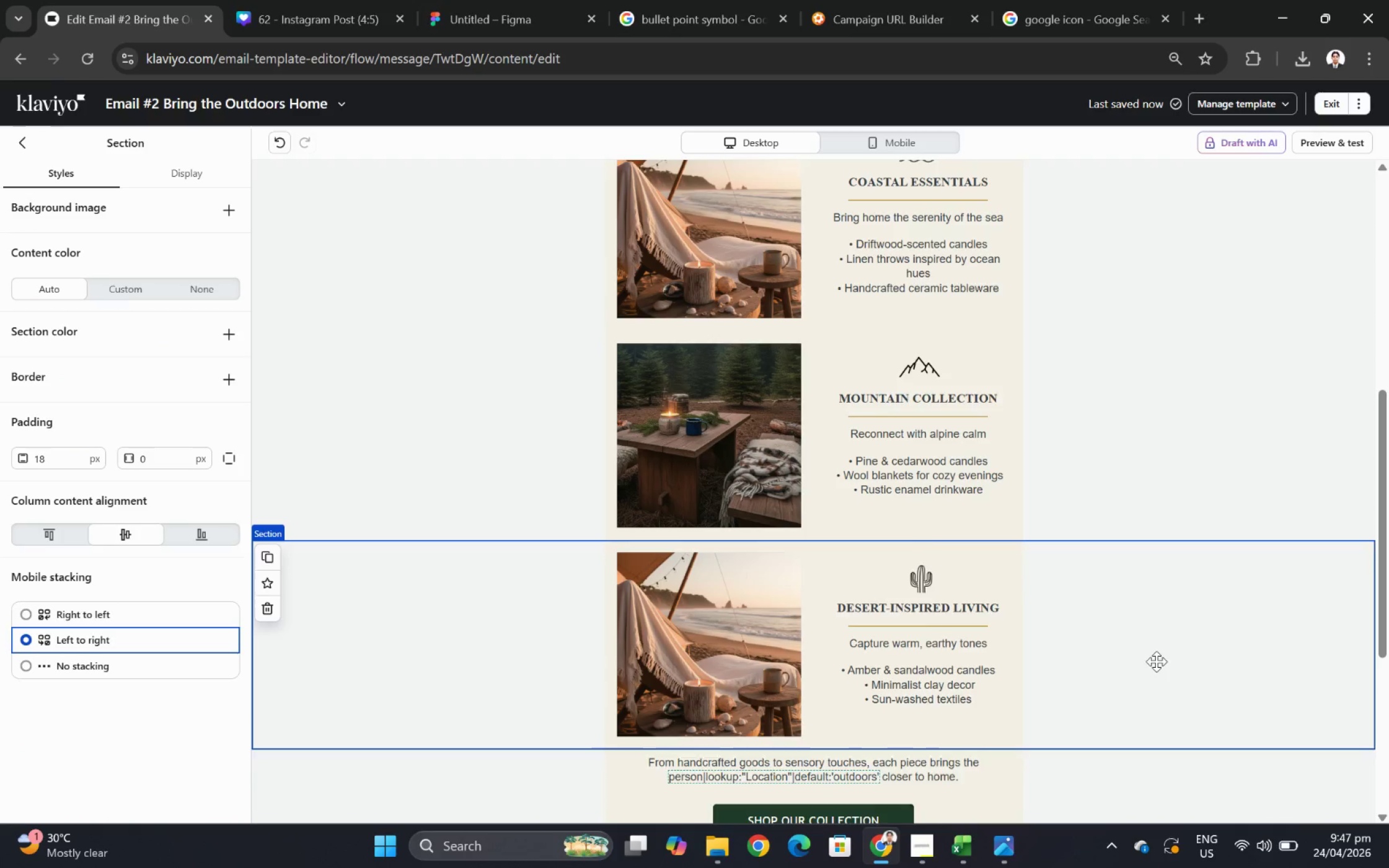 
scroll: coordinate [1156, 661], scroll_direction: up, amount: 3.0
 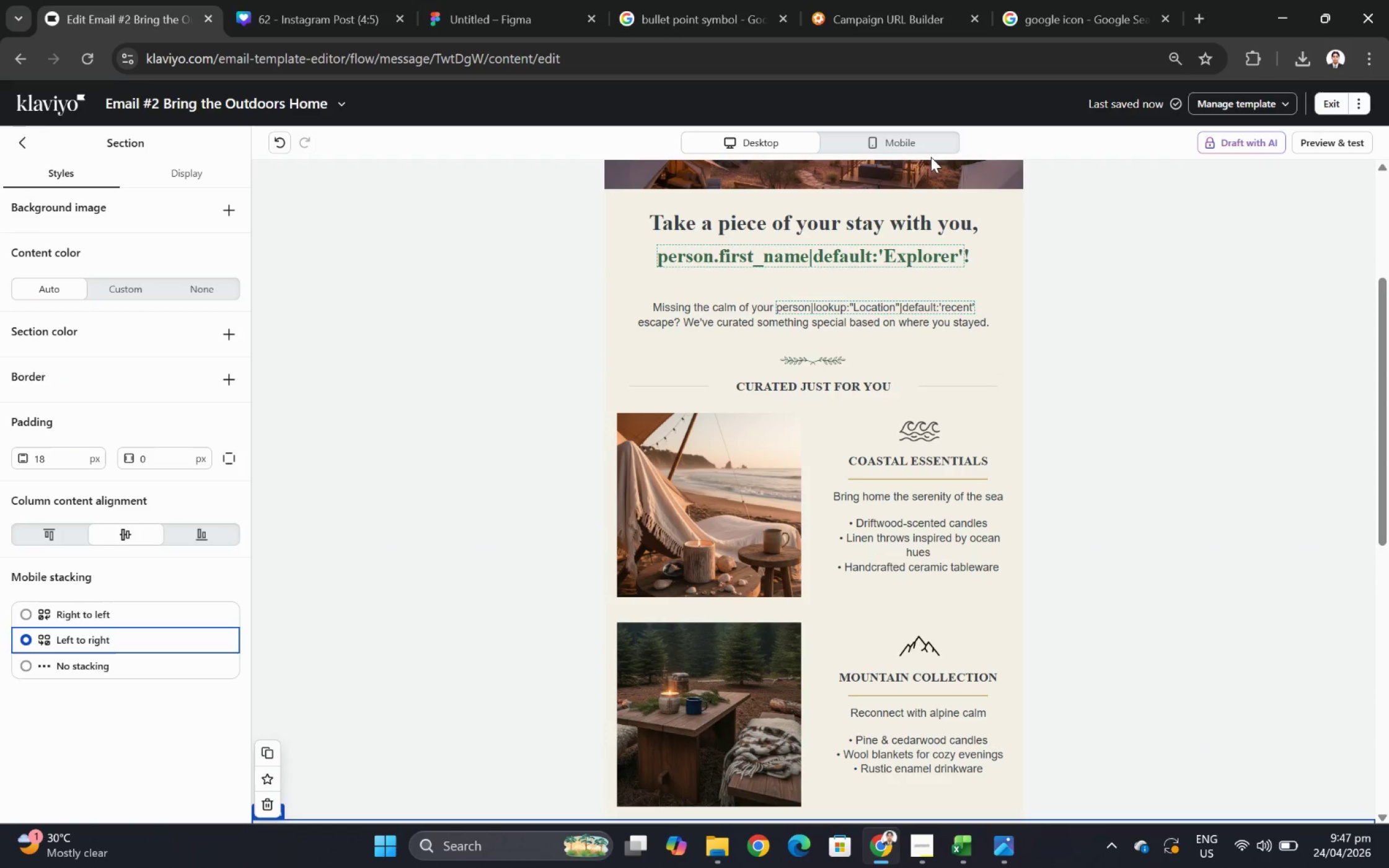 
left_click([927, 151])
 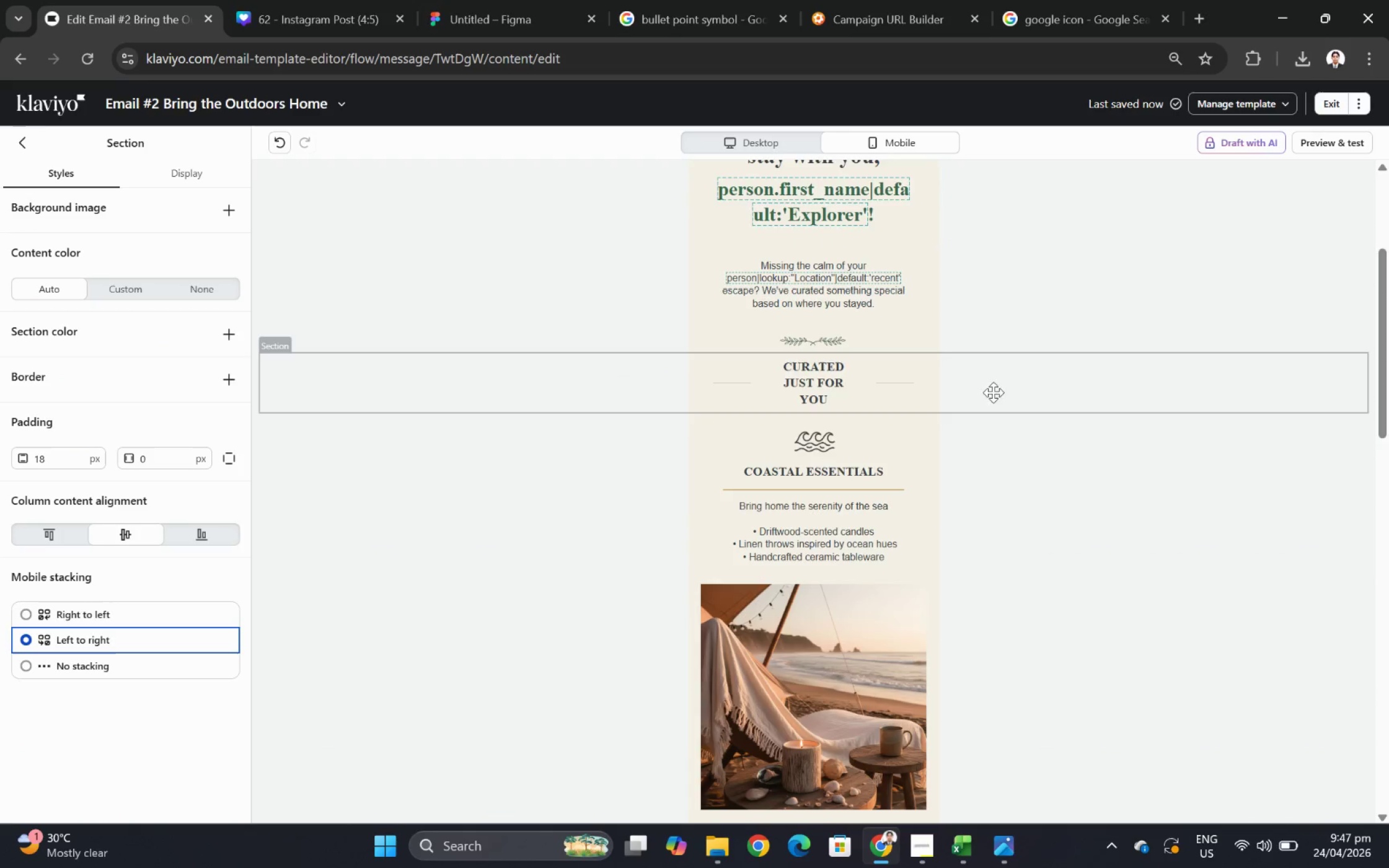 
scroll: coordinate [1007, 418], scroll_direction: down, amount: 7.0
 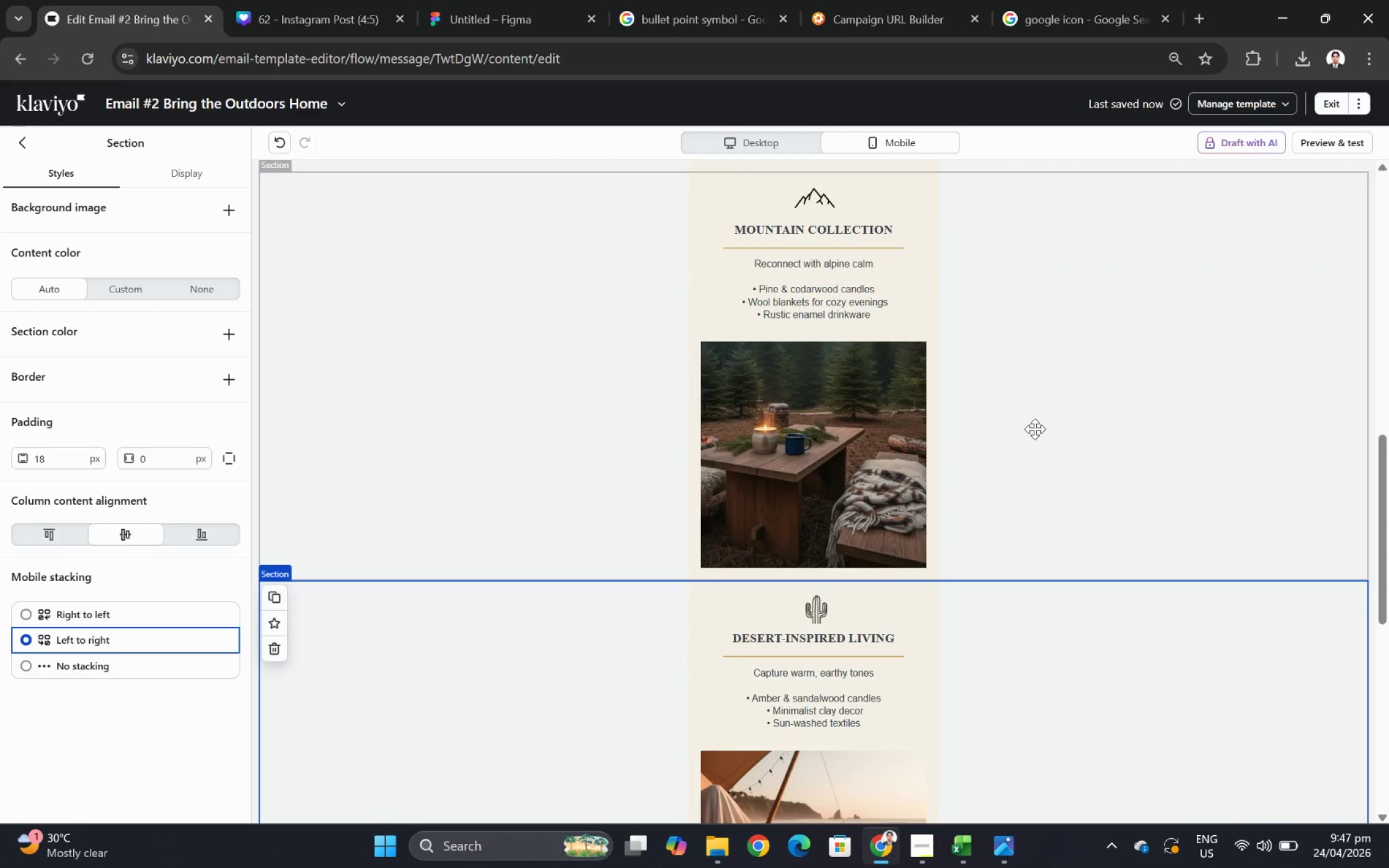 
scroll: coordinate [1036, 429], scroll_direction: up, amount: 5.0
 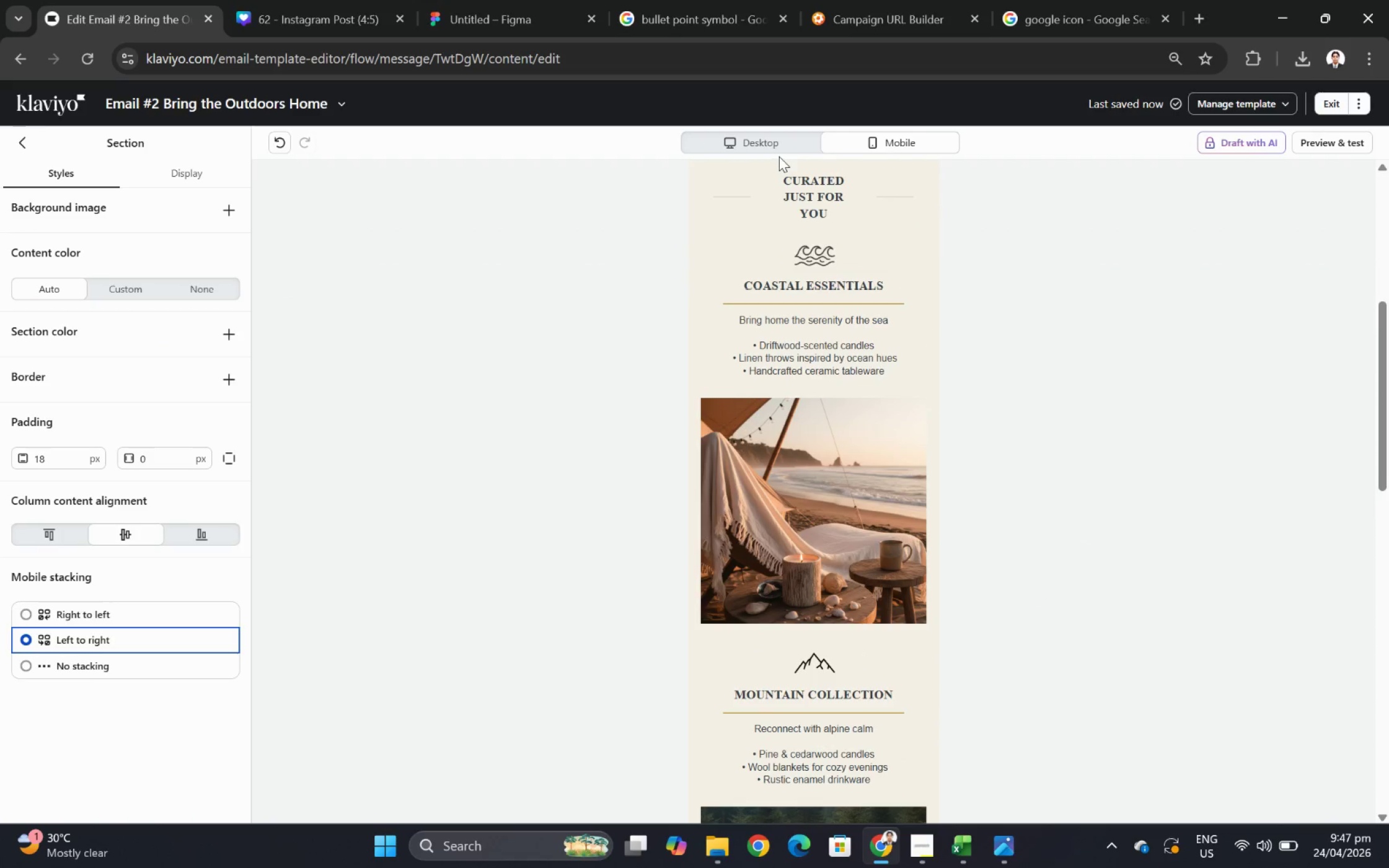 
left_click([777, 149])
 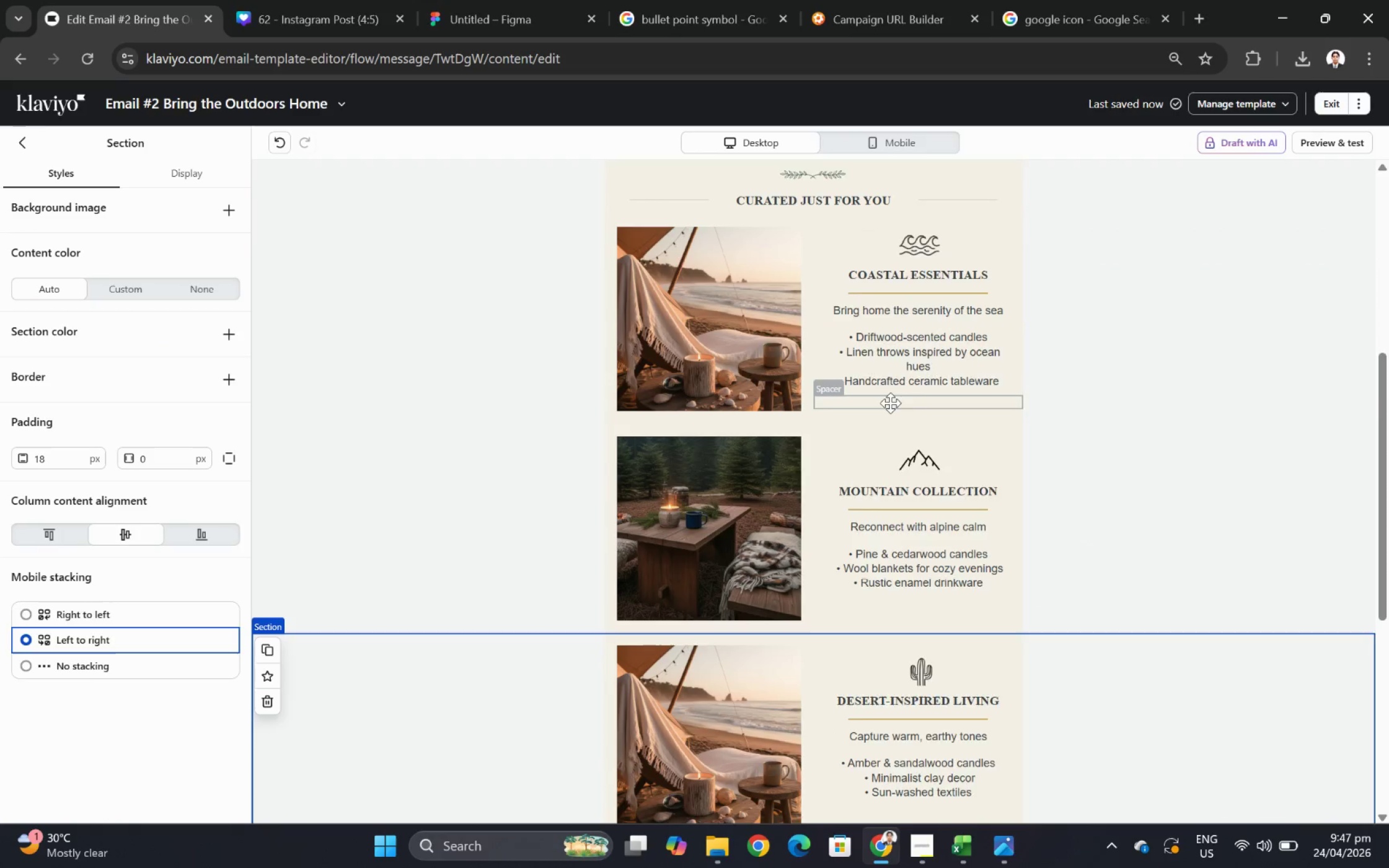 
scroll: coordinate [891, 409], scroll_direction: down, amount: 4.0
 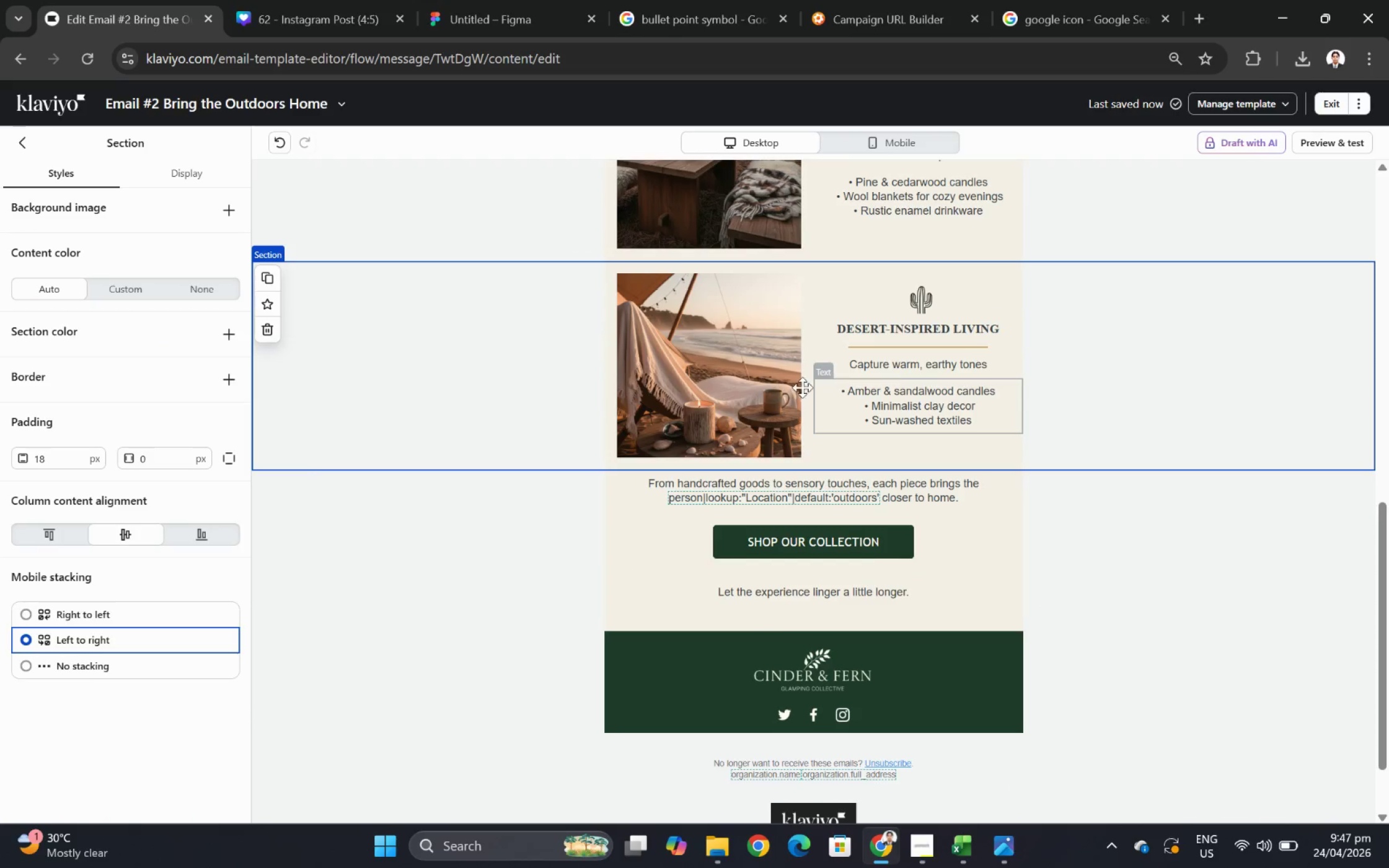 
left_click([725, 361])
 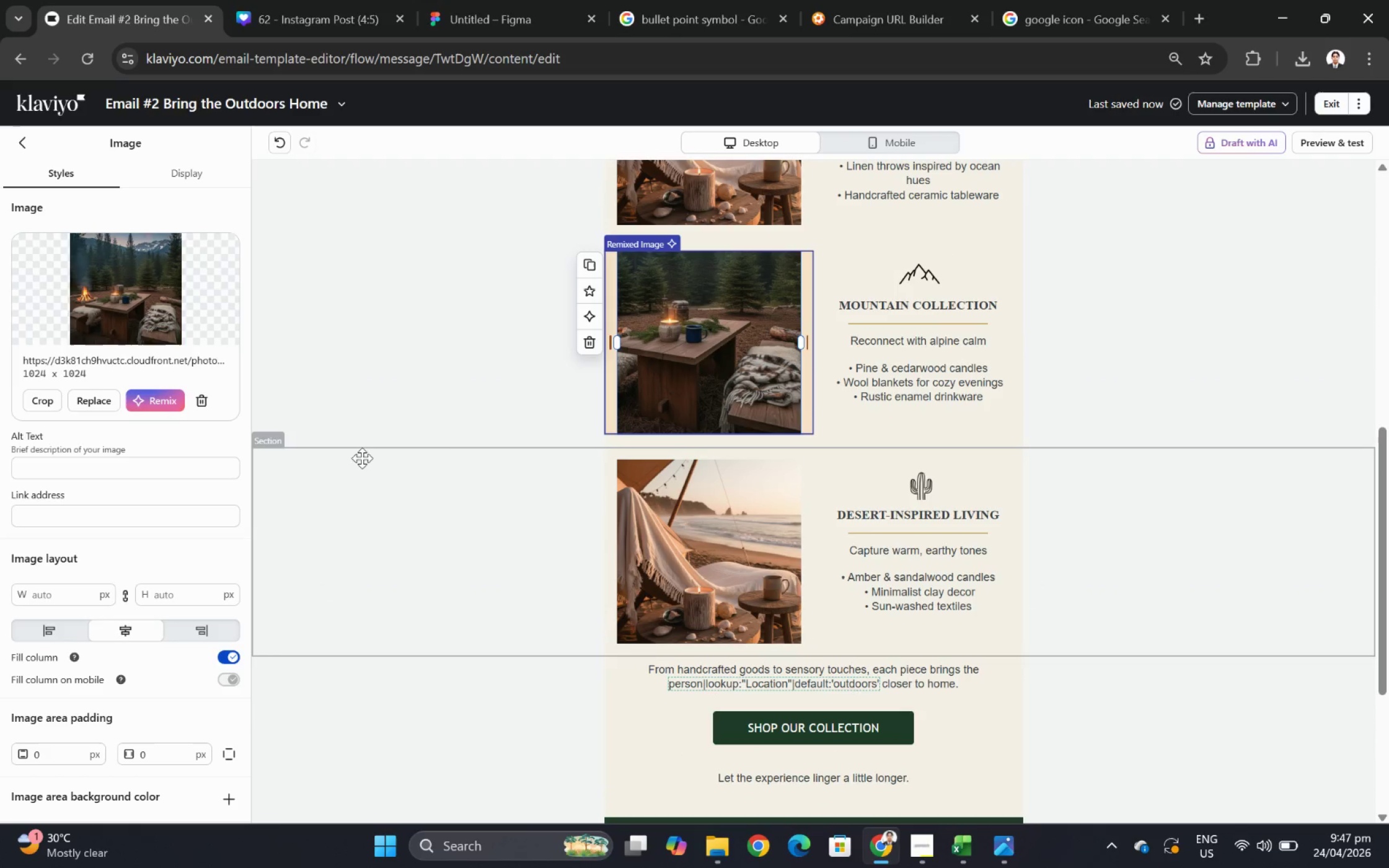 
scroll: coordinate [803, 449], scroll_direction: up, amount: 4.0
 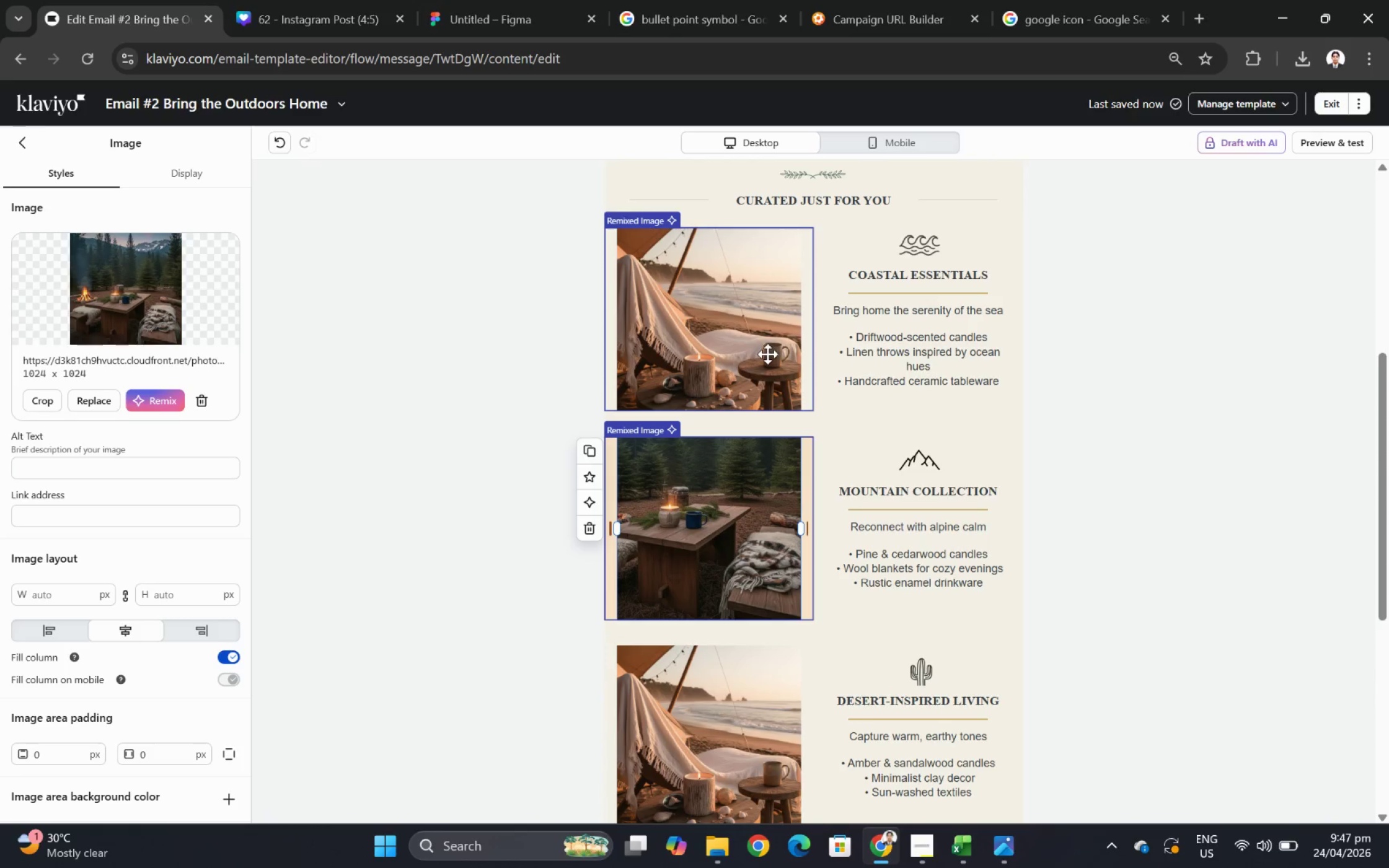 
left_click([767, 353])
 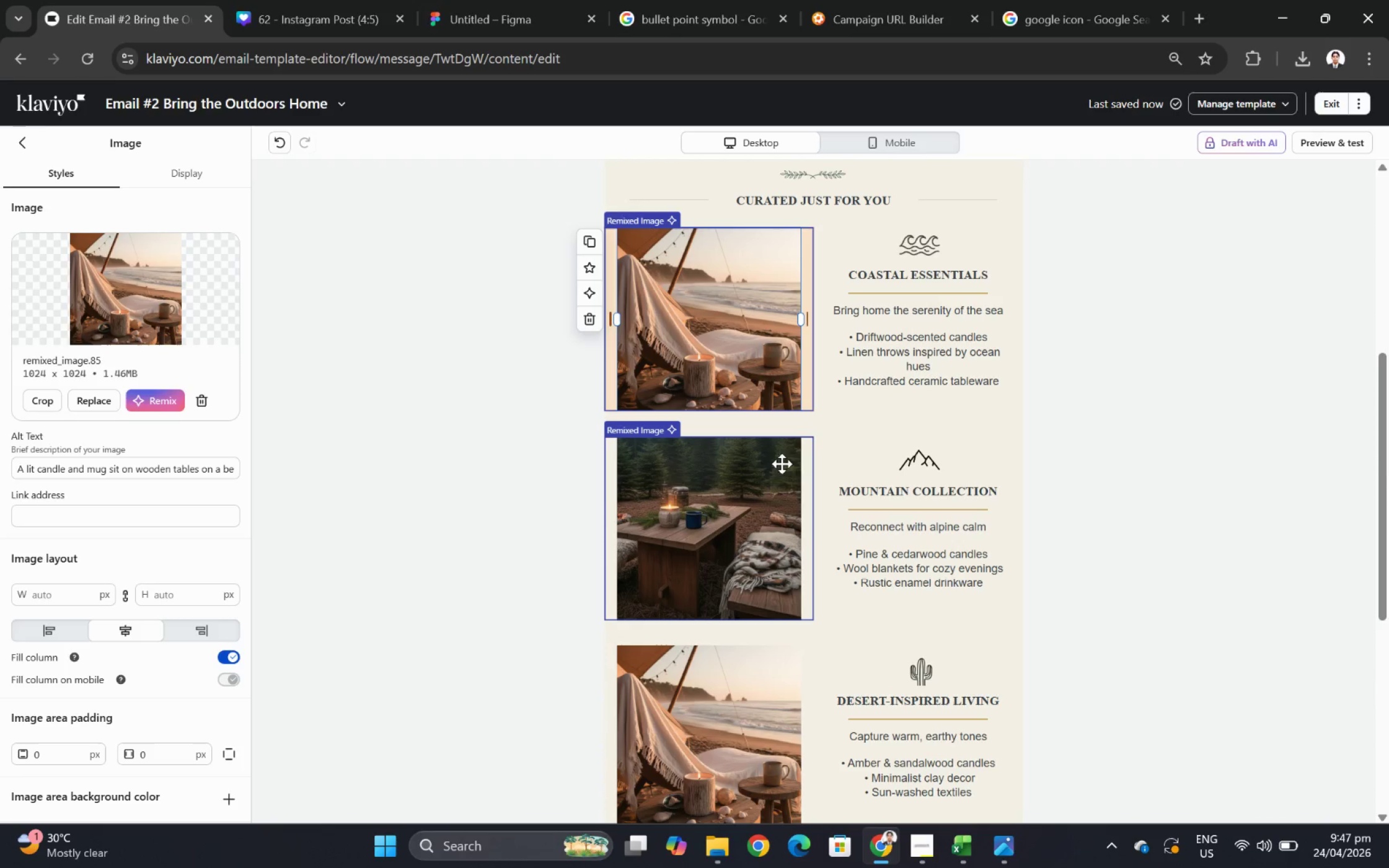 
left_click([786, 490])
 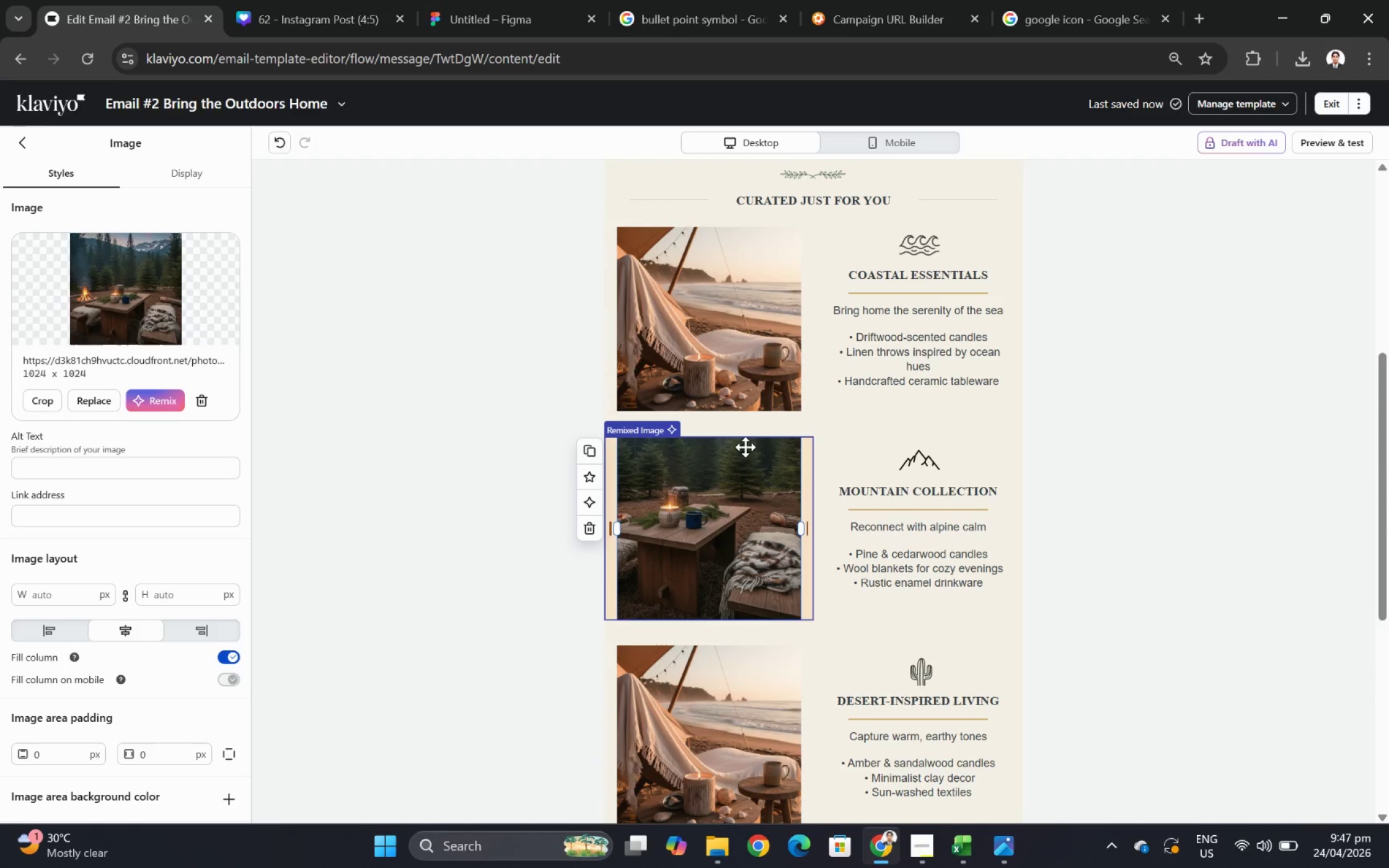 
wait(8.47)
 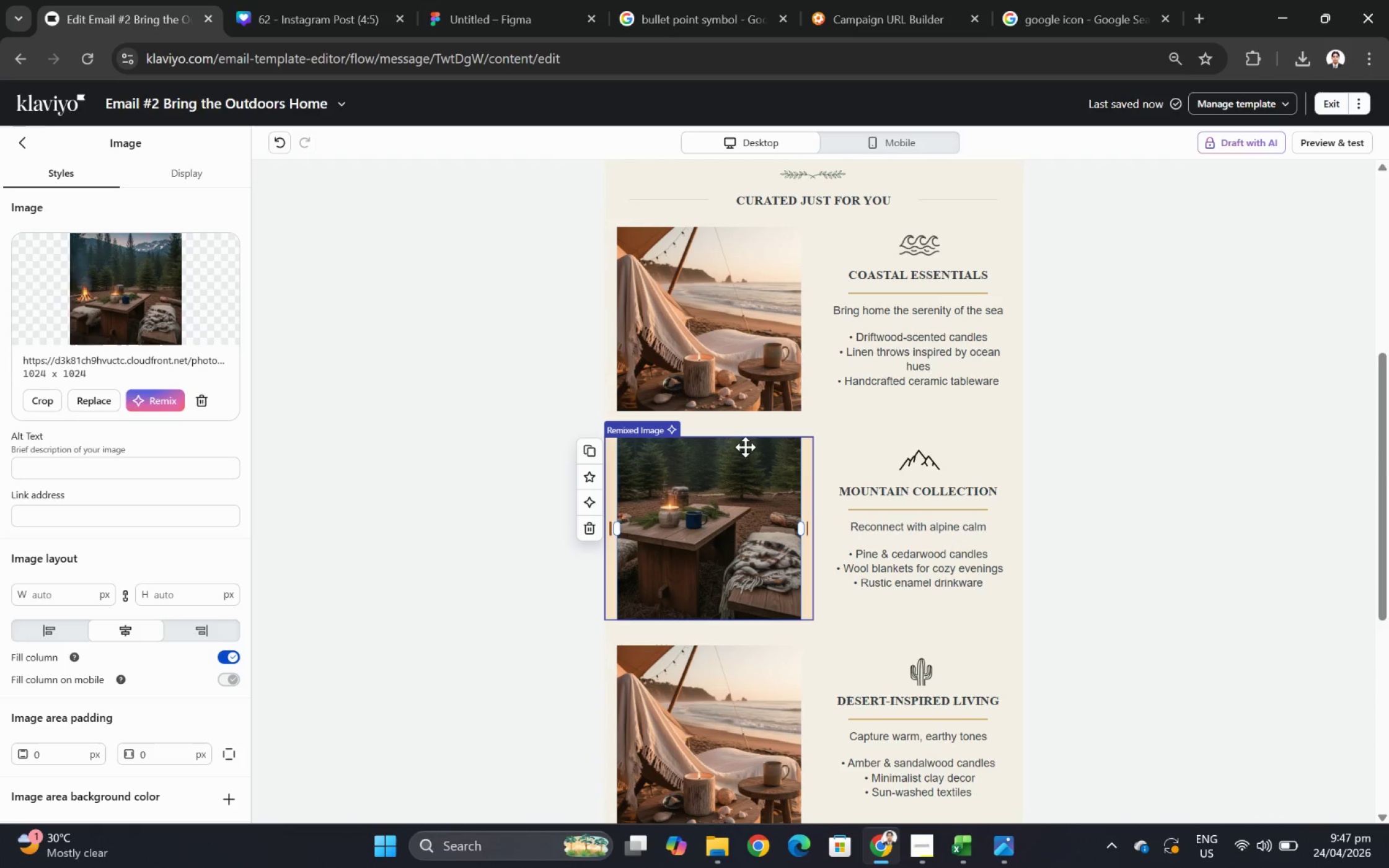 
left_click([700, 292])
 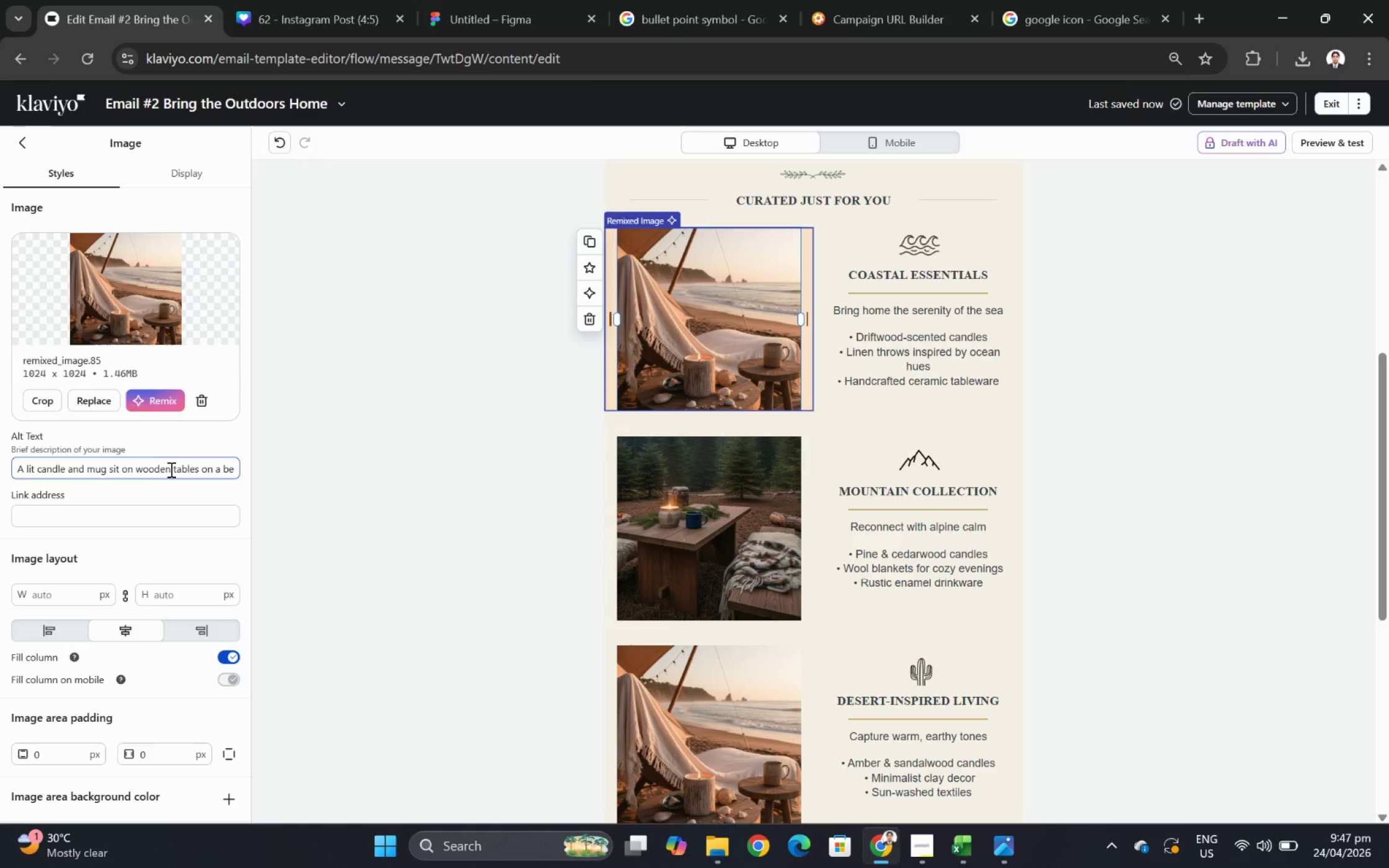 
left_click_drag(start_coordinate=[194, 468], to_coordinate=[227, 468])
 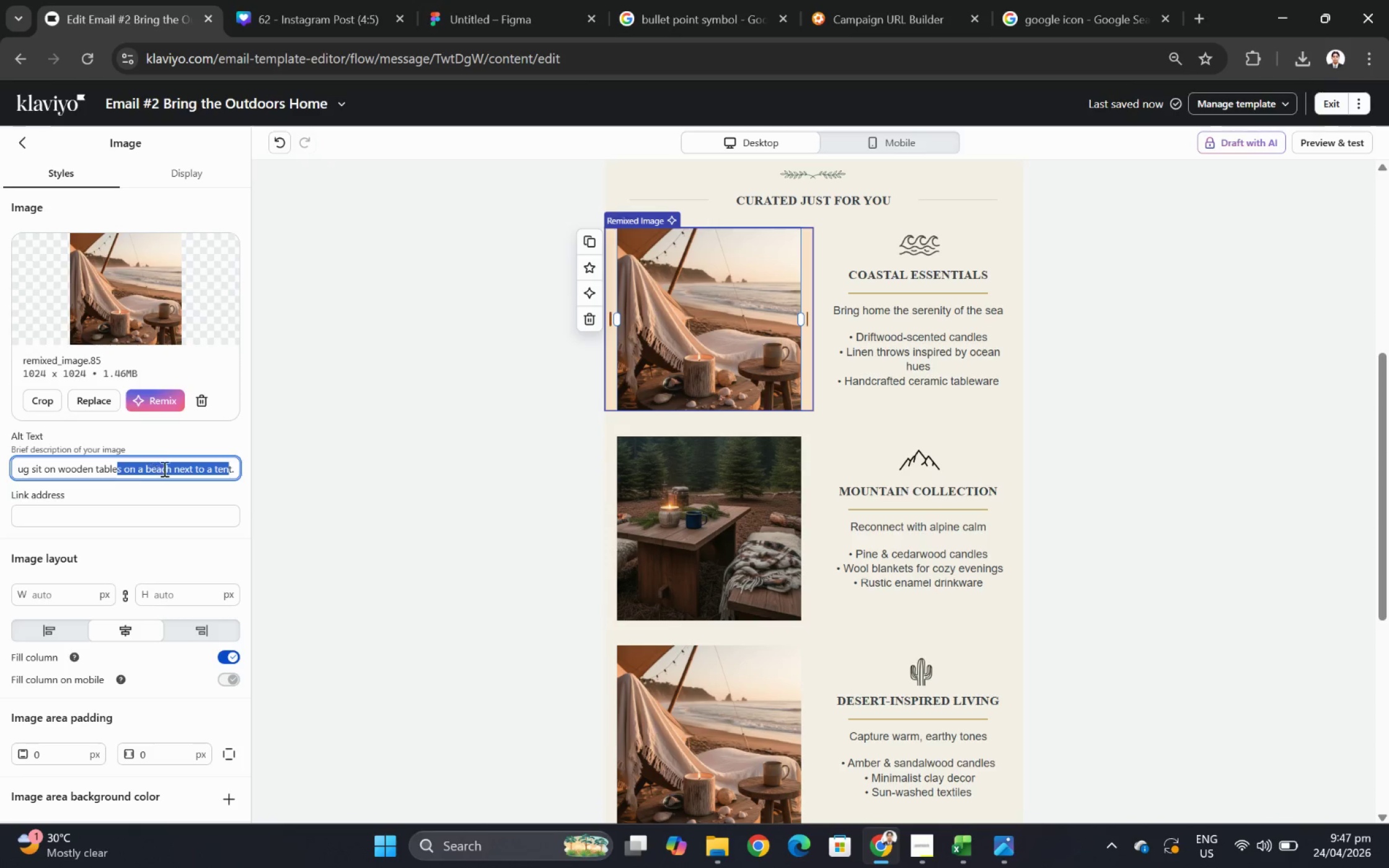 
left_click([169, 468])
 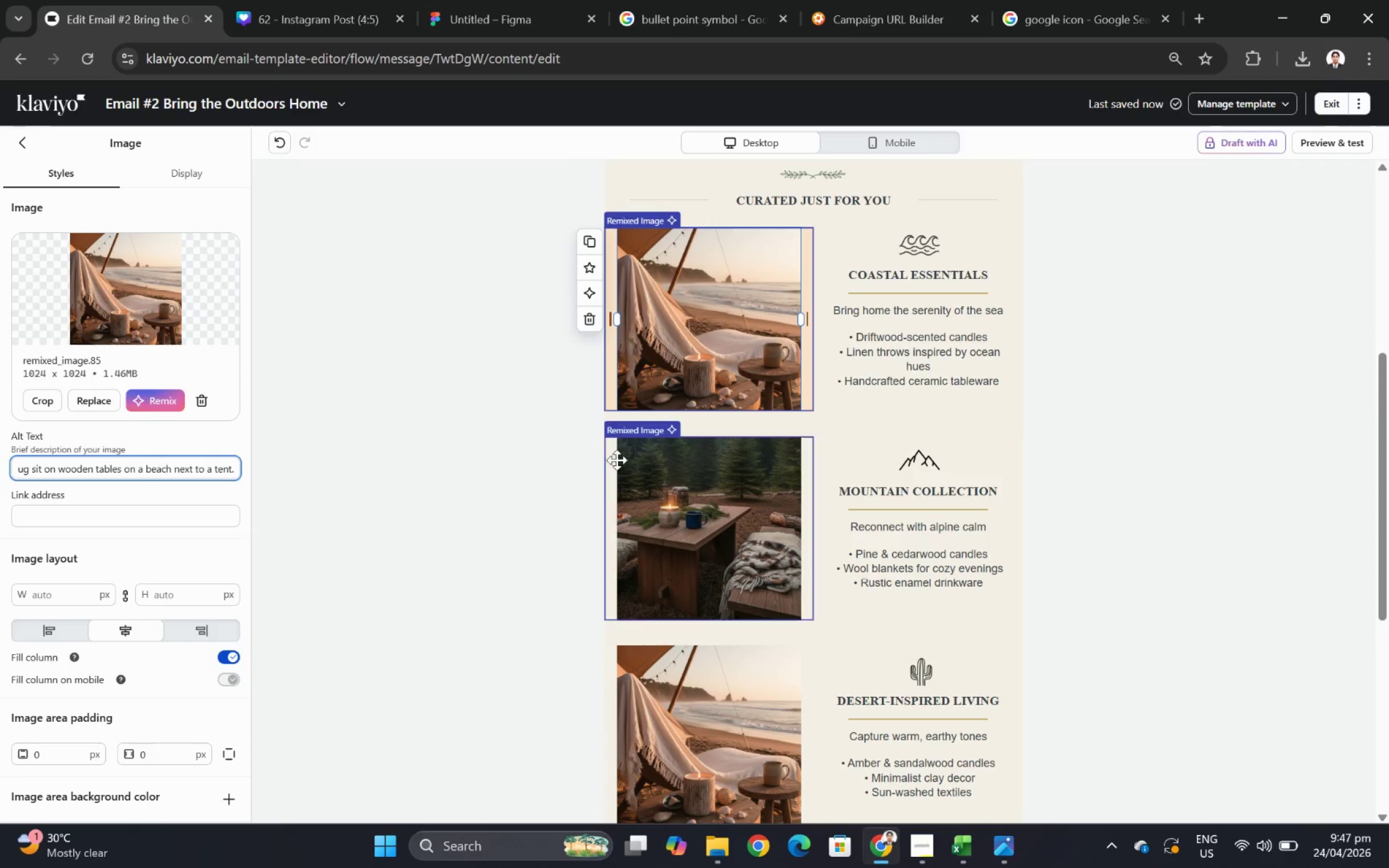 
left_click([687, 473])
 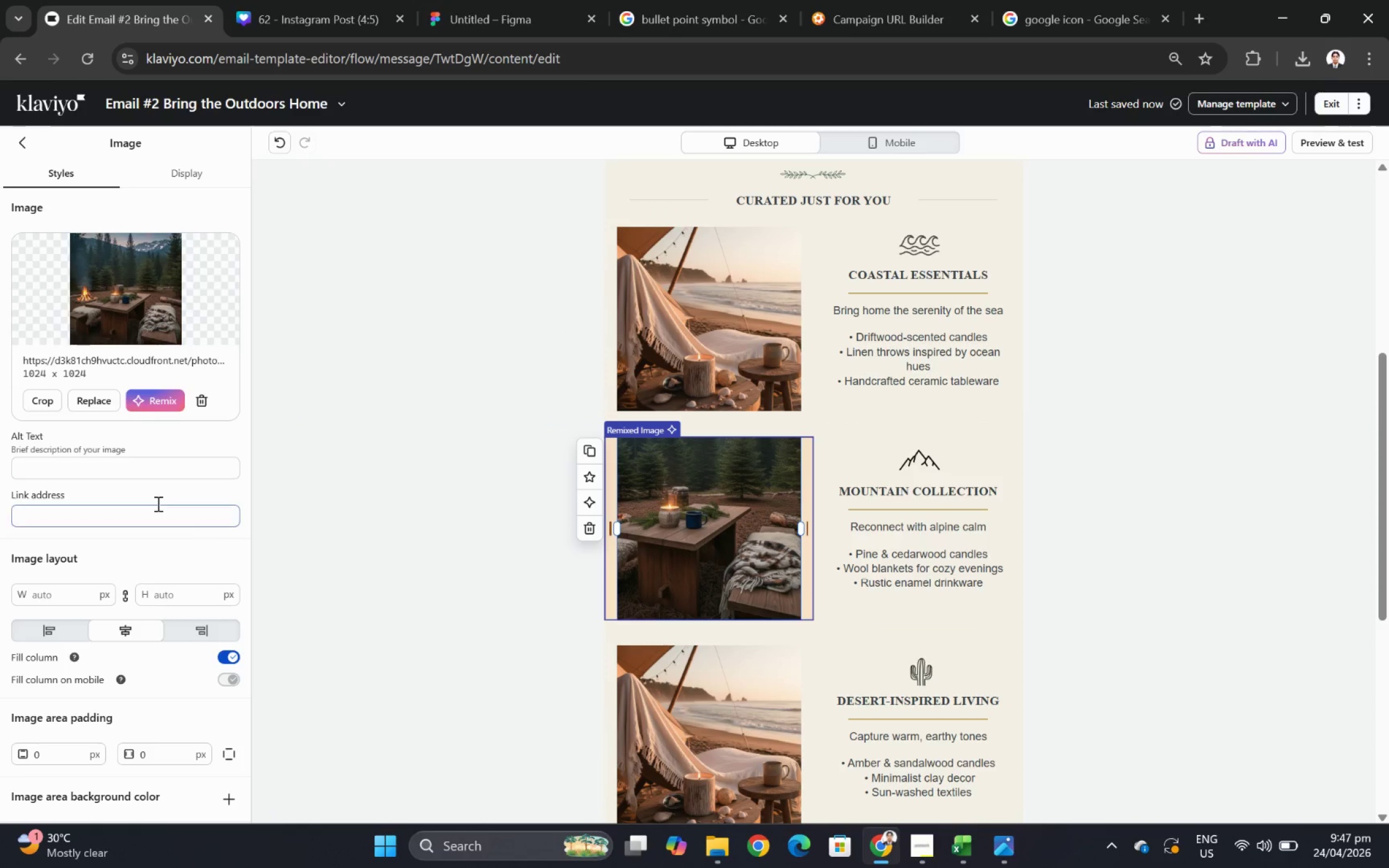 
left_click([136, 467])
 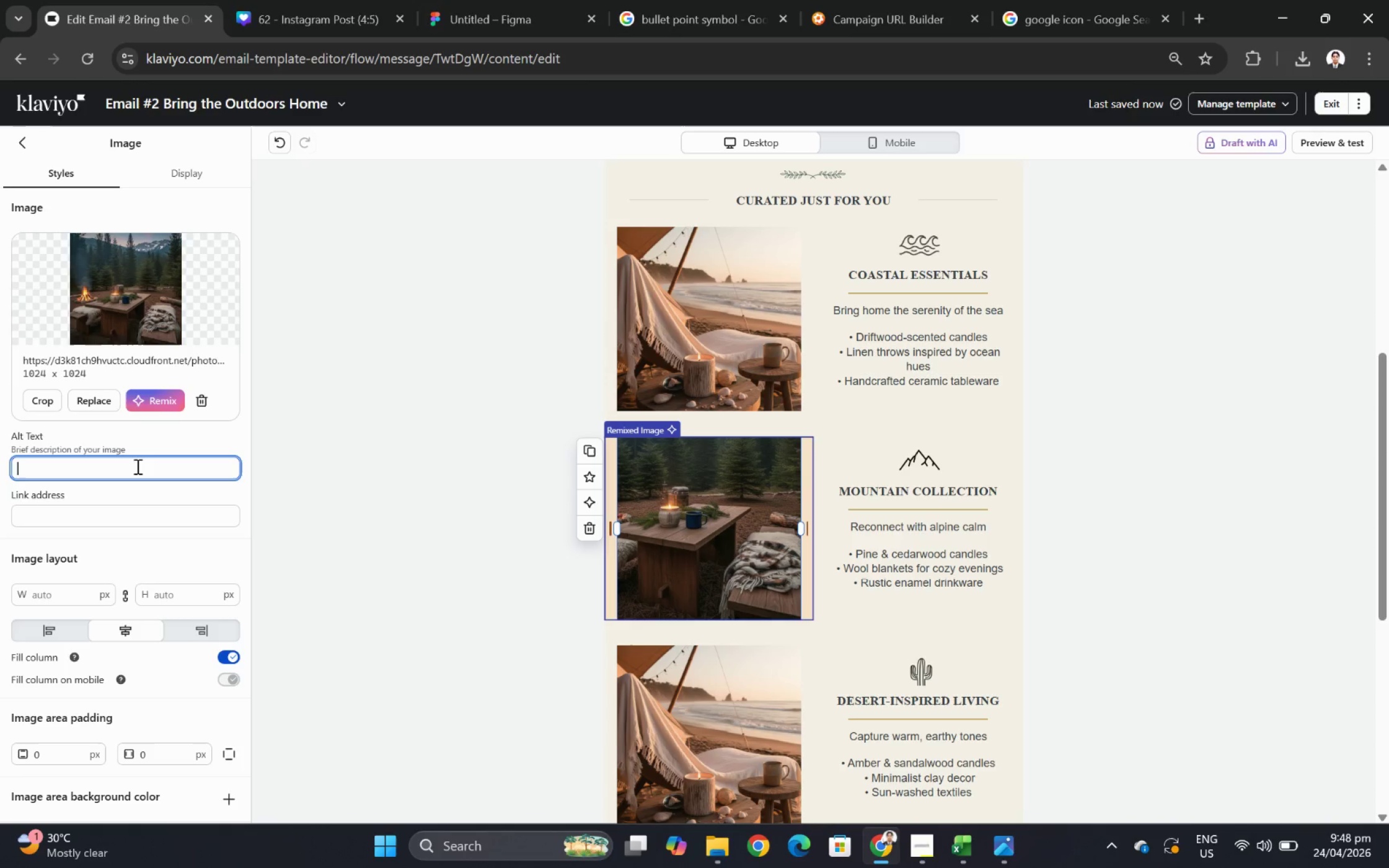 
wait(19.16)
 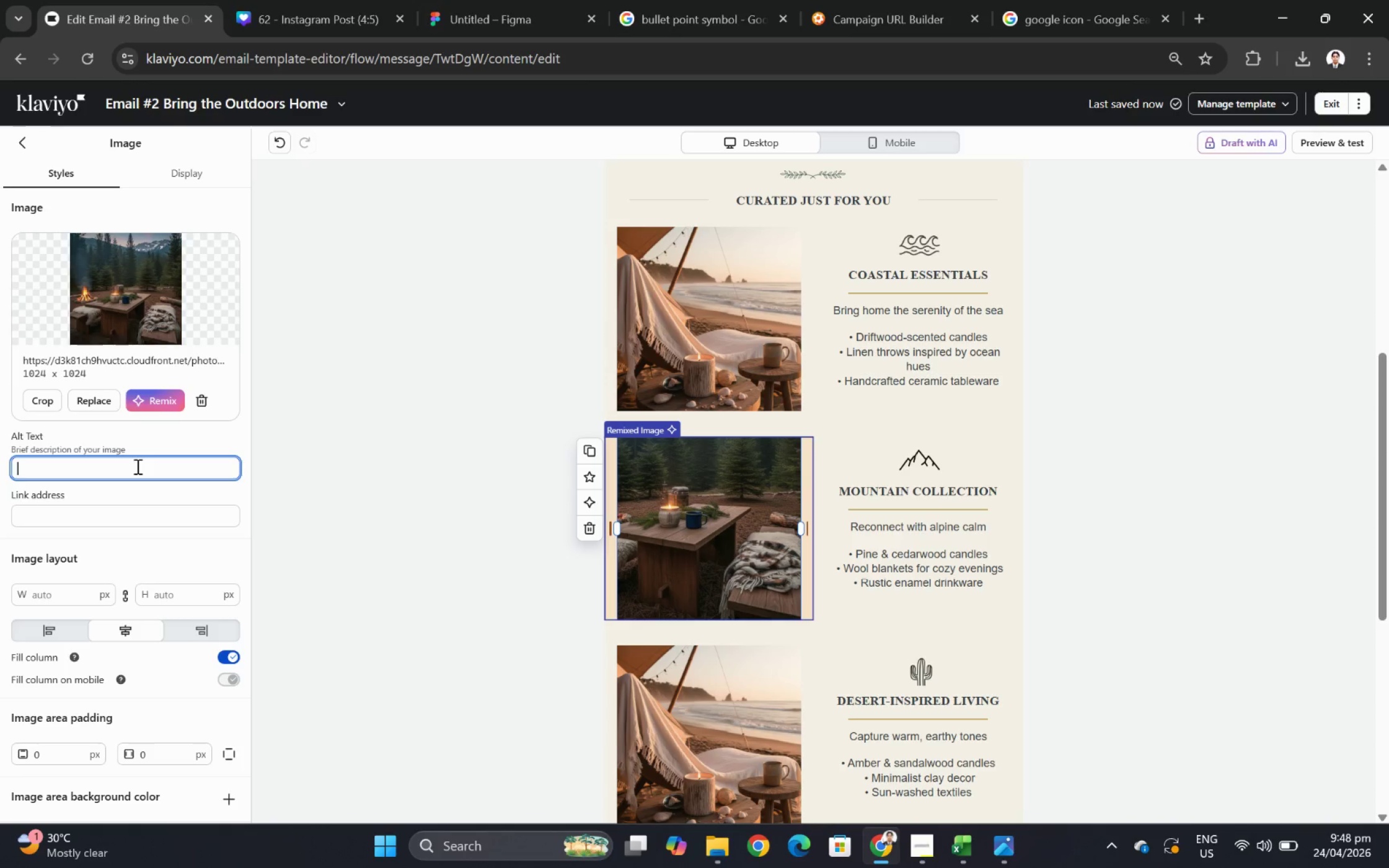 
key(Shift+A)
 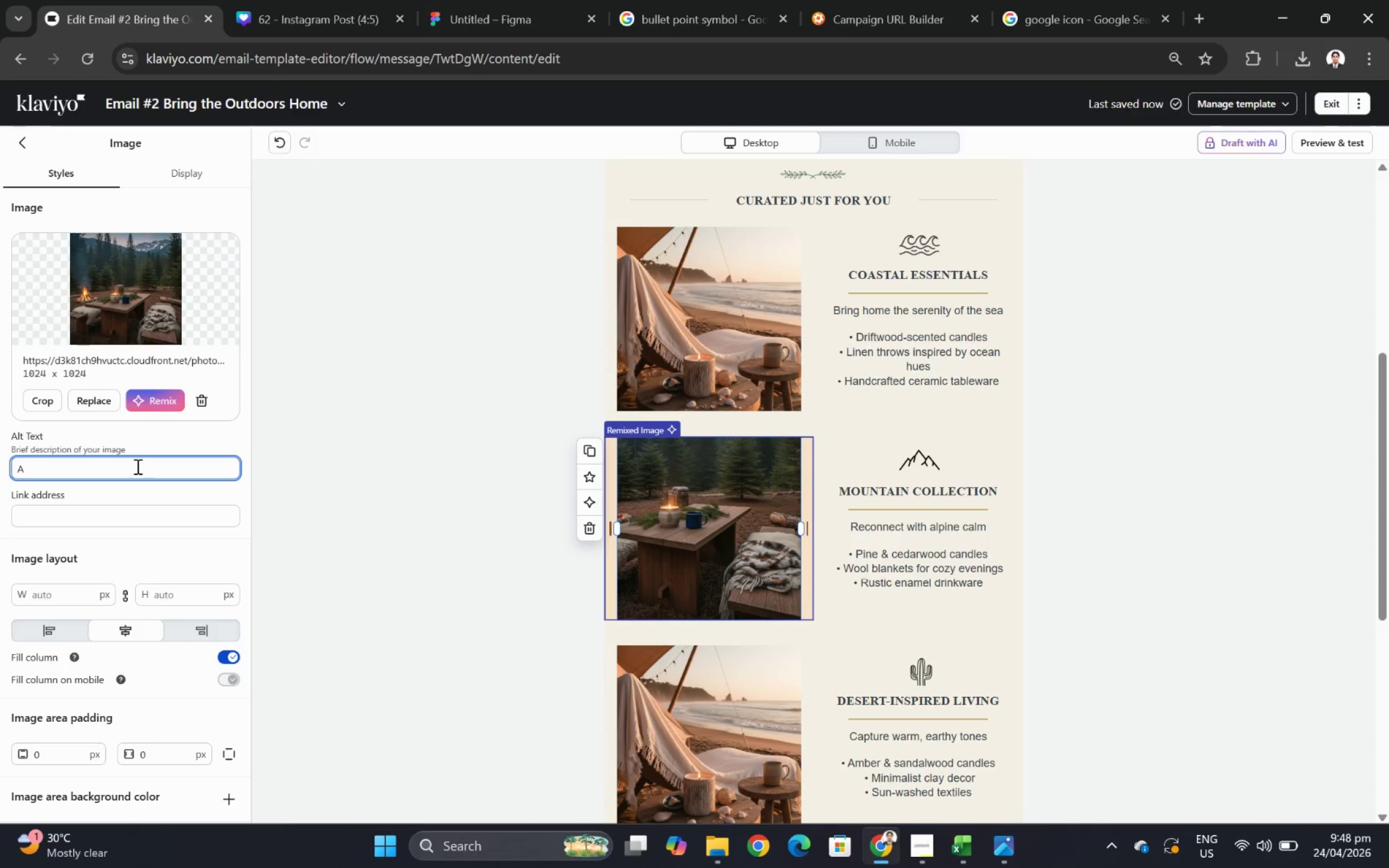 
wait(5.42)
 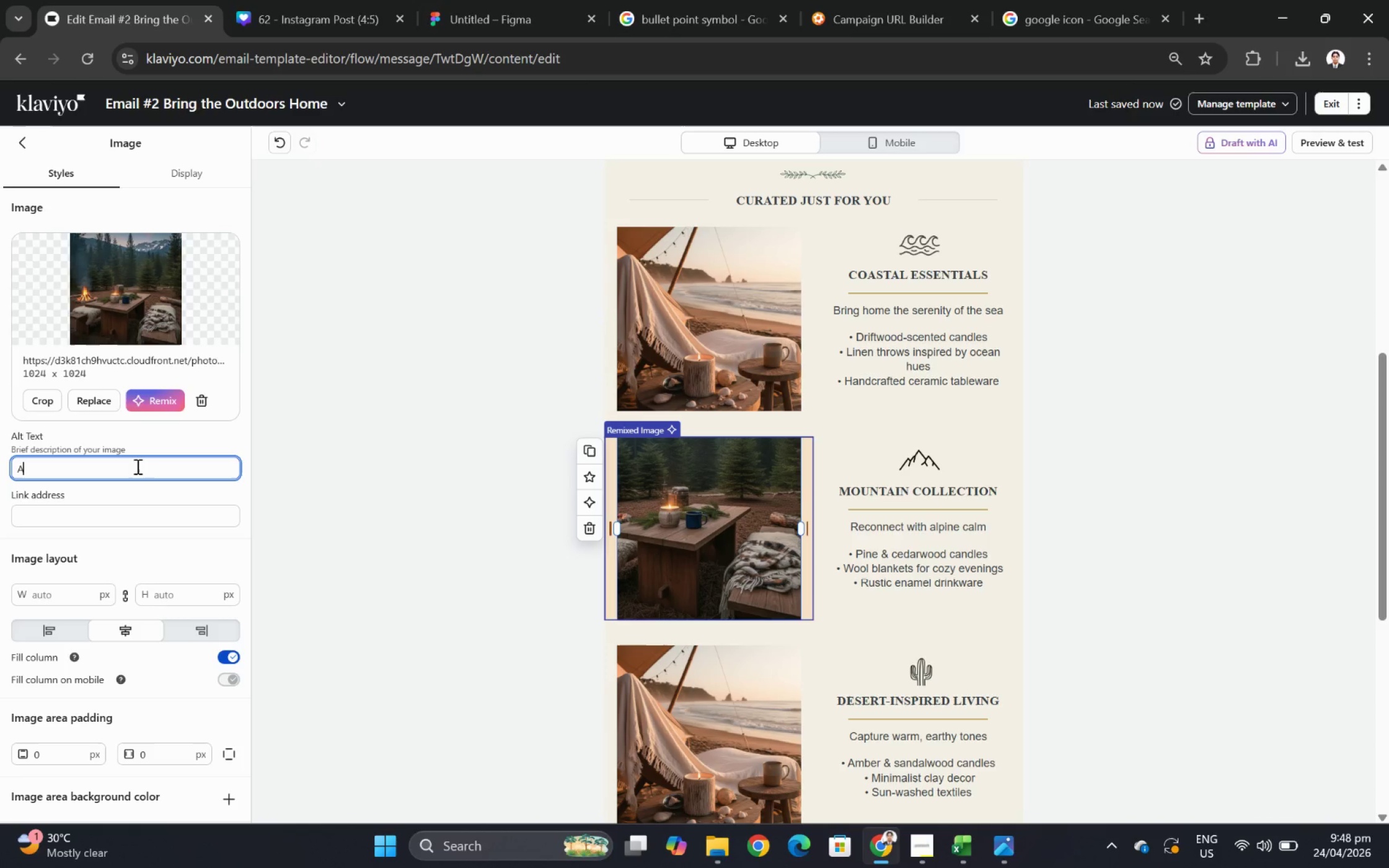 
type( cozy mountain glampign setting)
 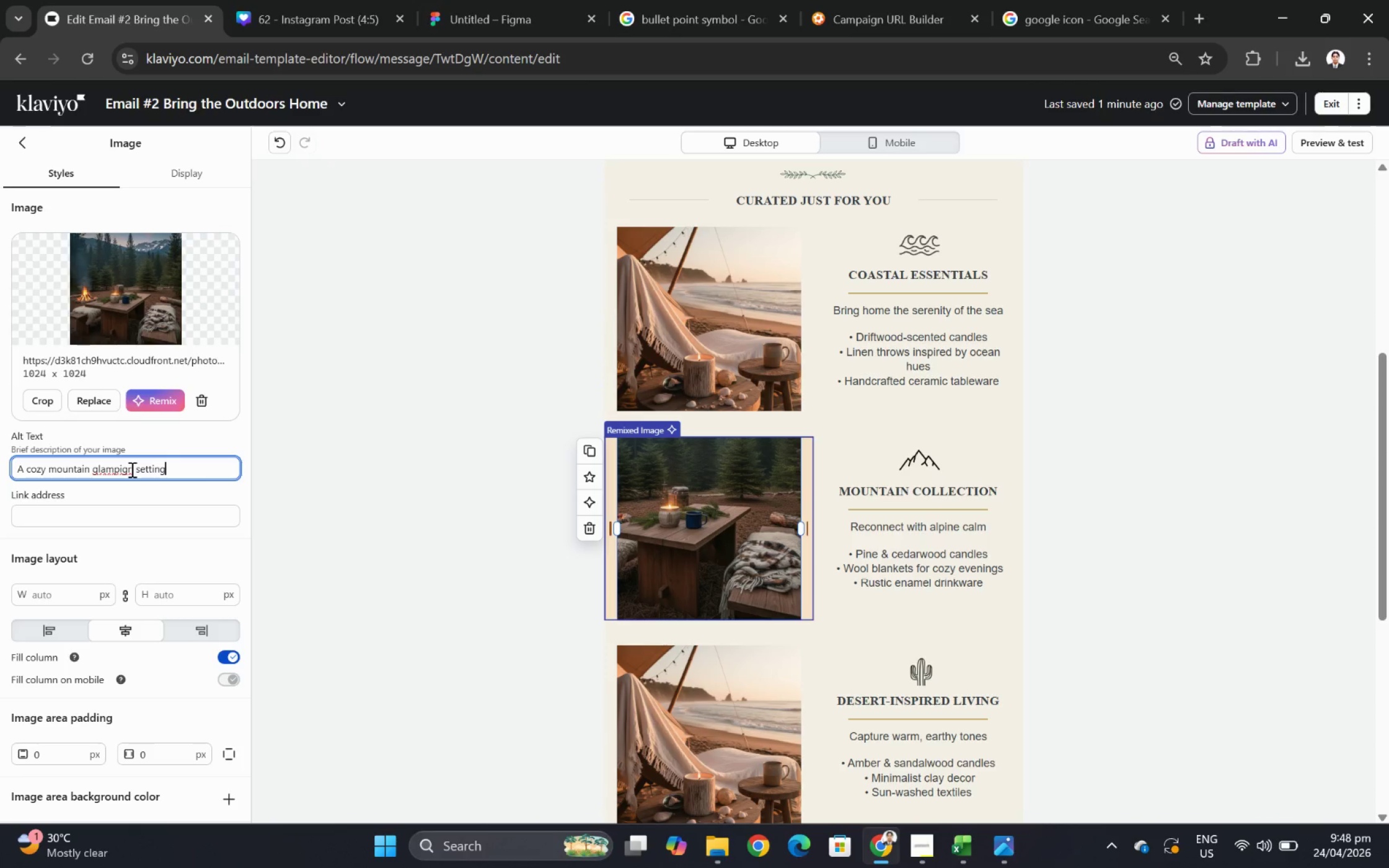 
left_click([131, 469])
 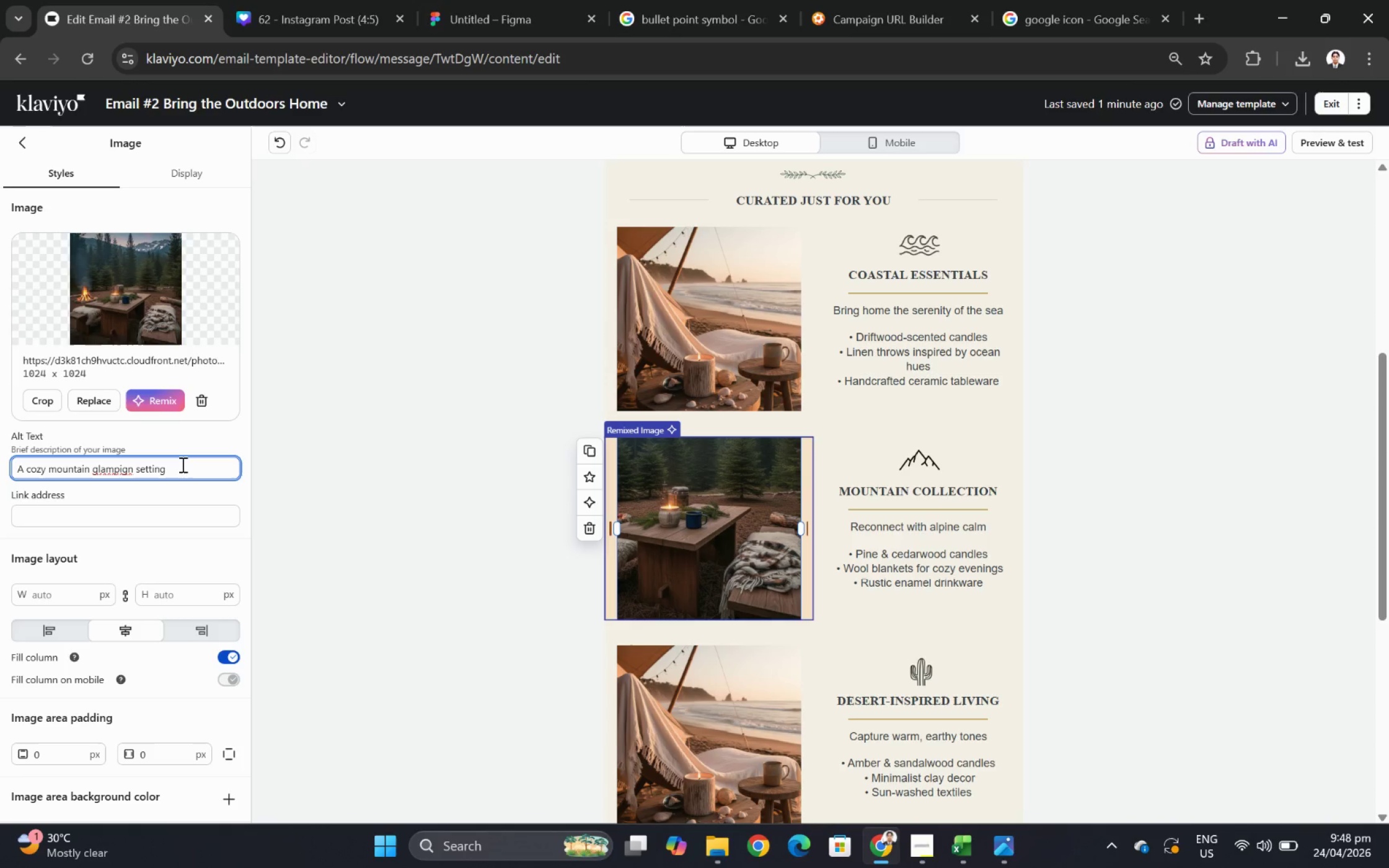 
key(Backspace)
key(Backspace)
key(Backspace)
type(ing)
 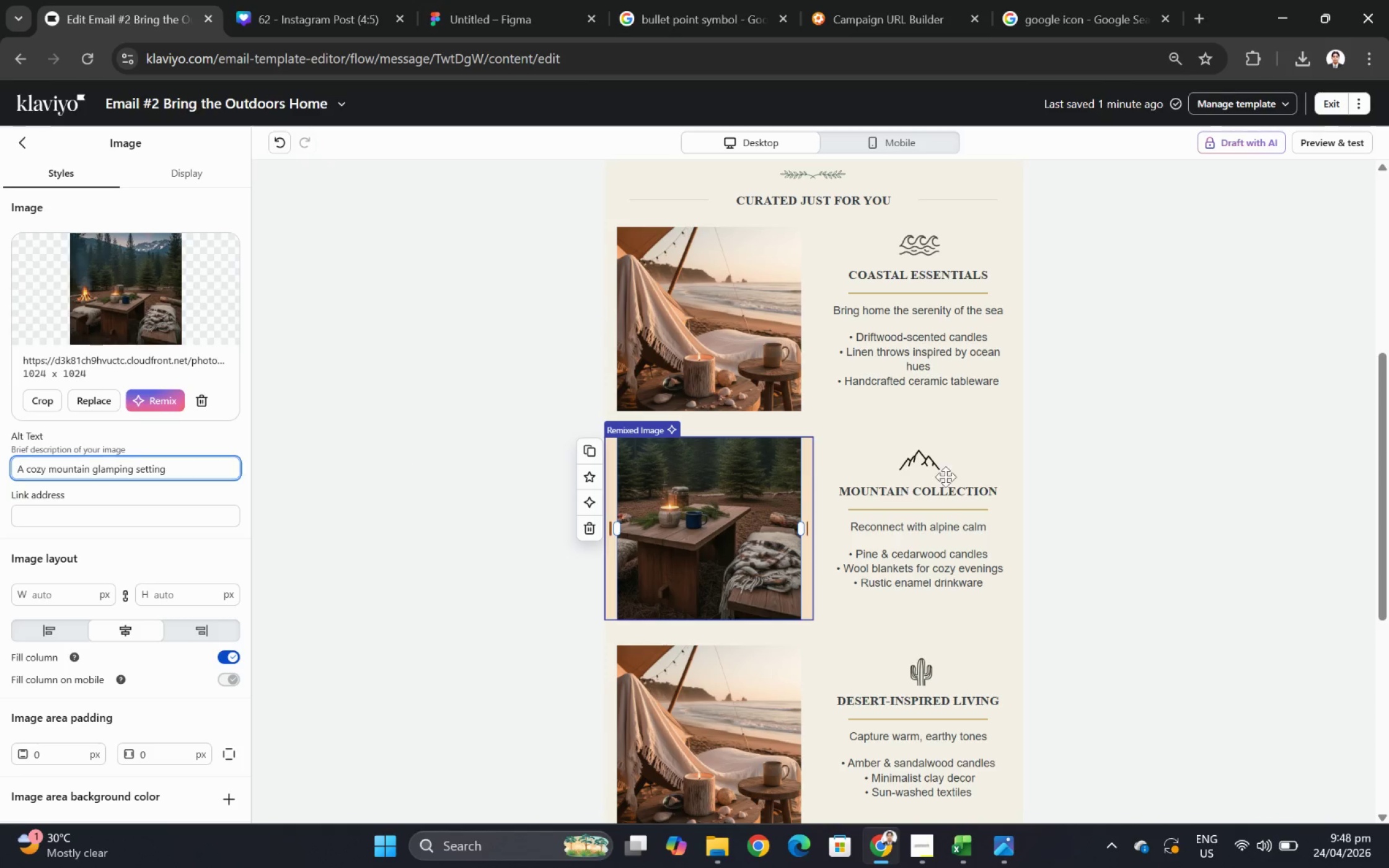 
left_click([1157, 476])
 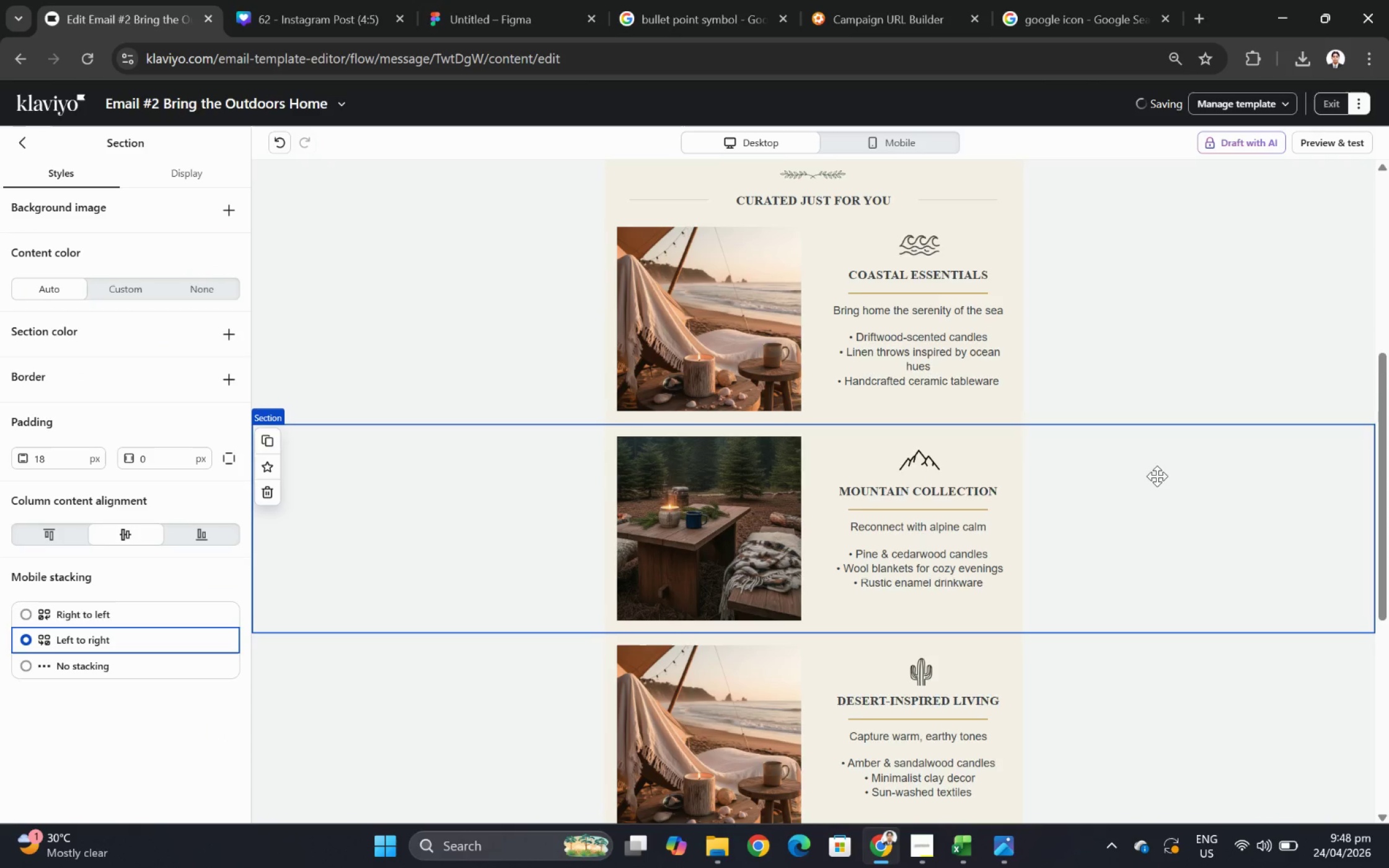 
scroll: coordinate [1157, 476], scroll_direction: down, amount: 3.0
 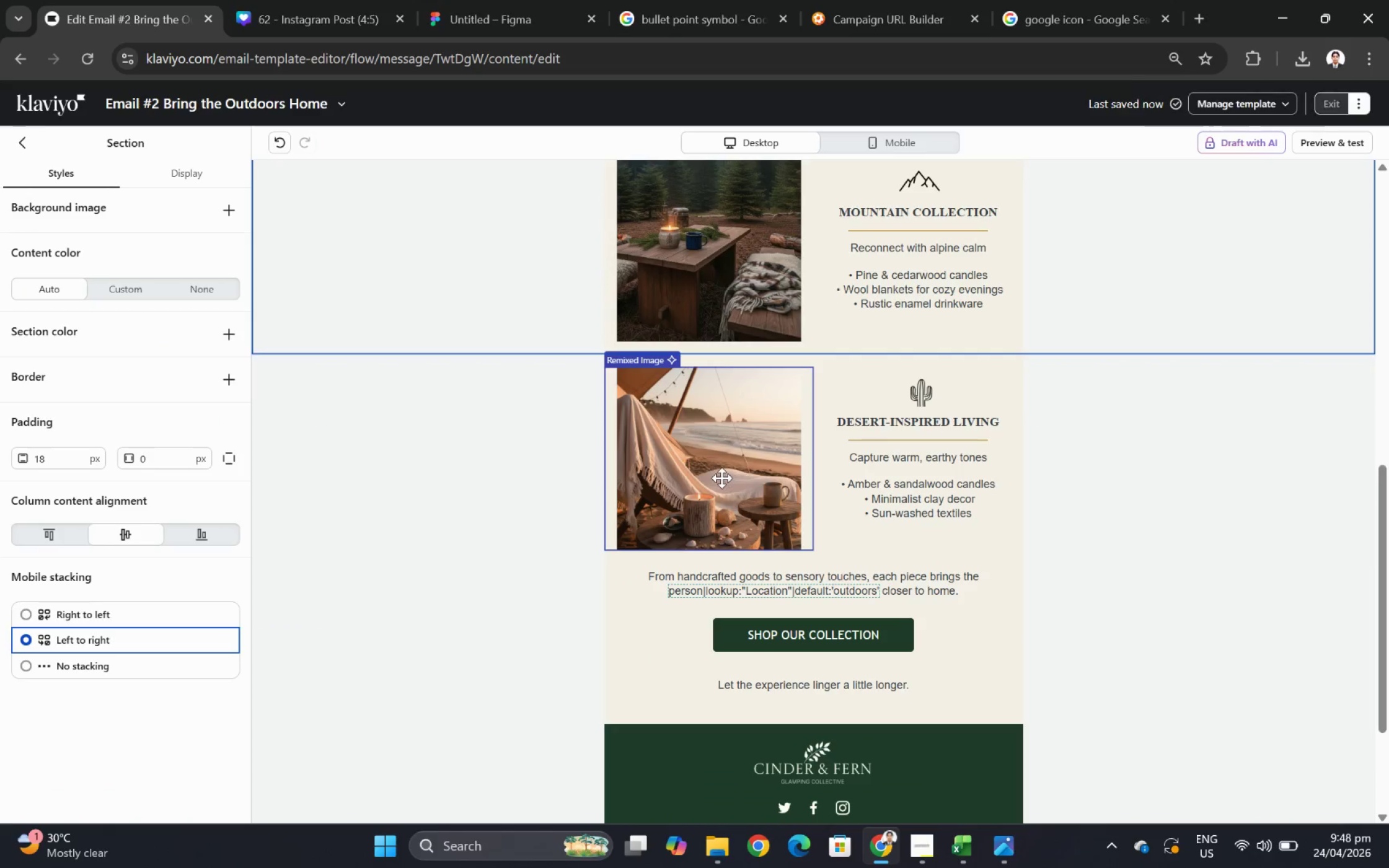 
left_click([721, 477])
 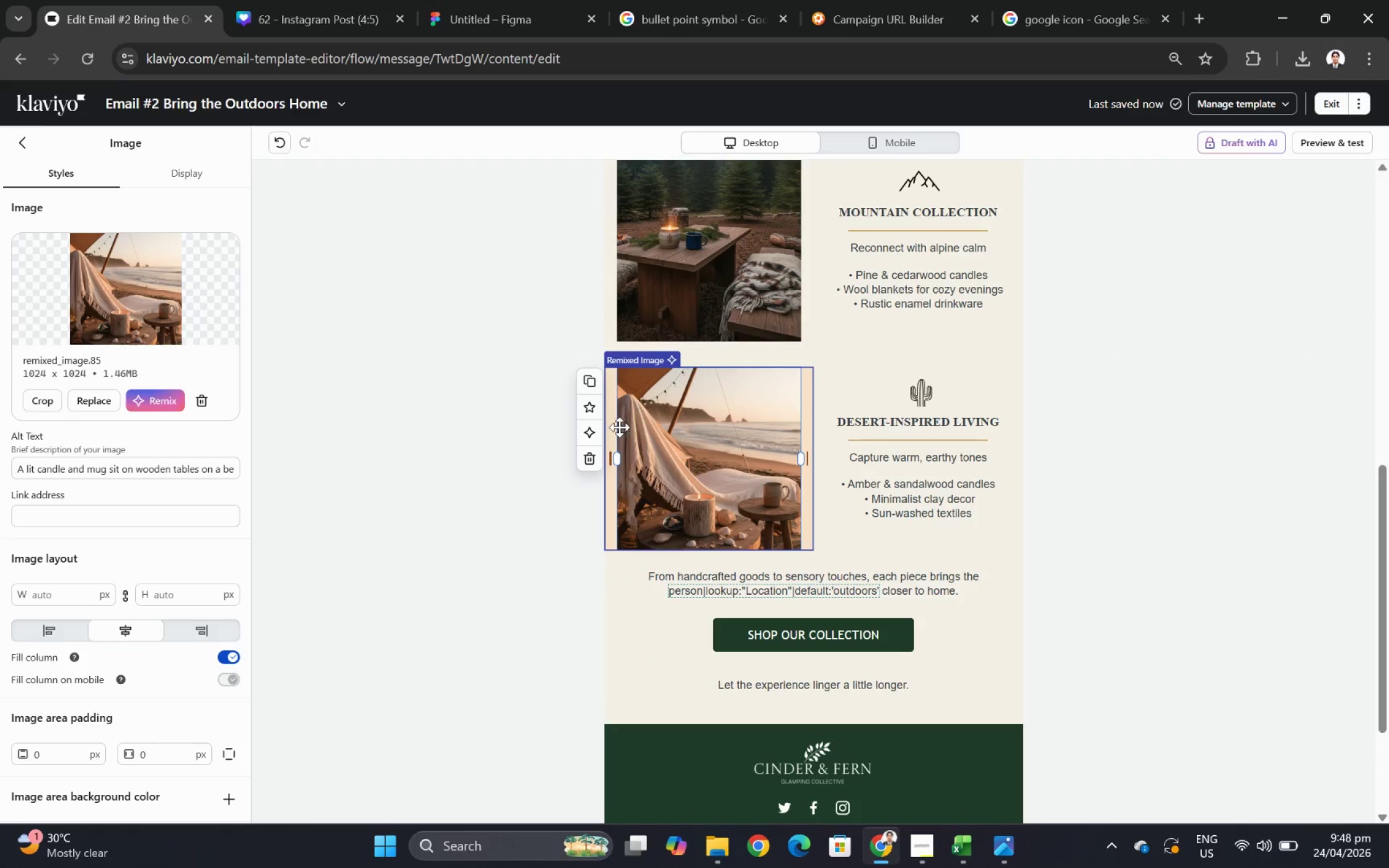 
wait(5.47)
 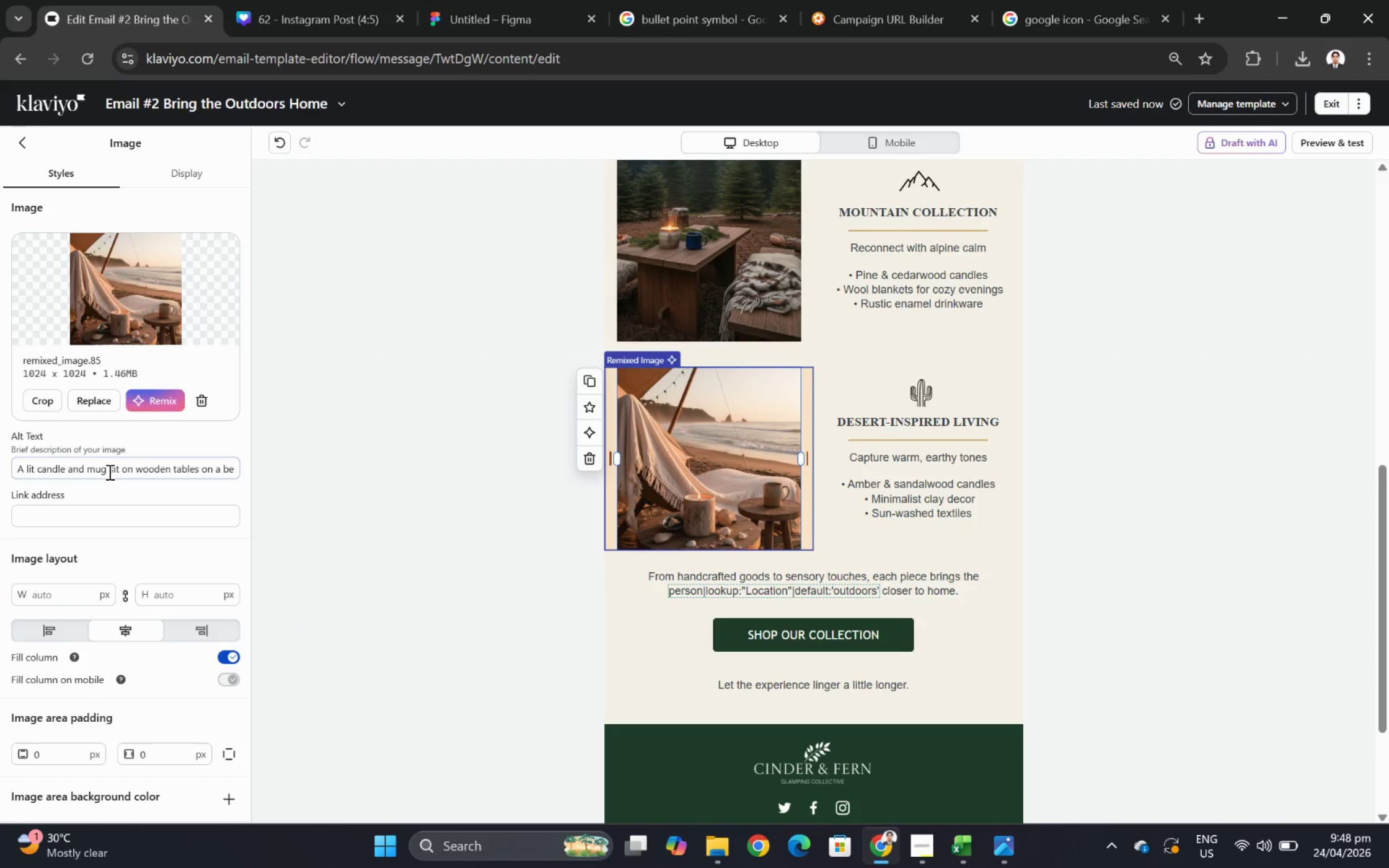 
left_click([591, 455])
 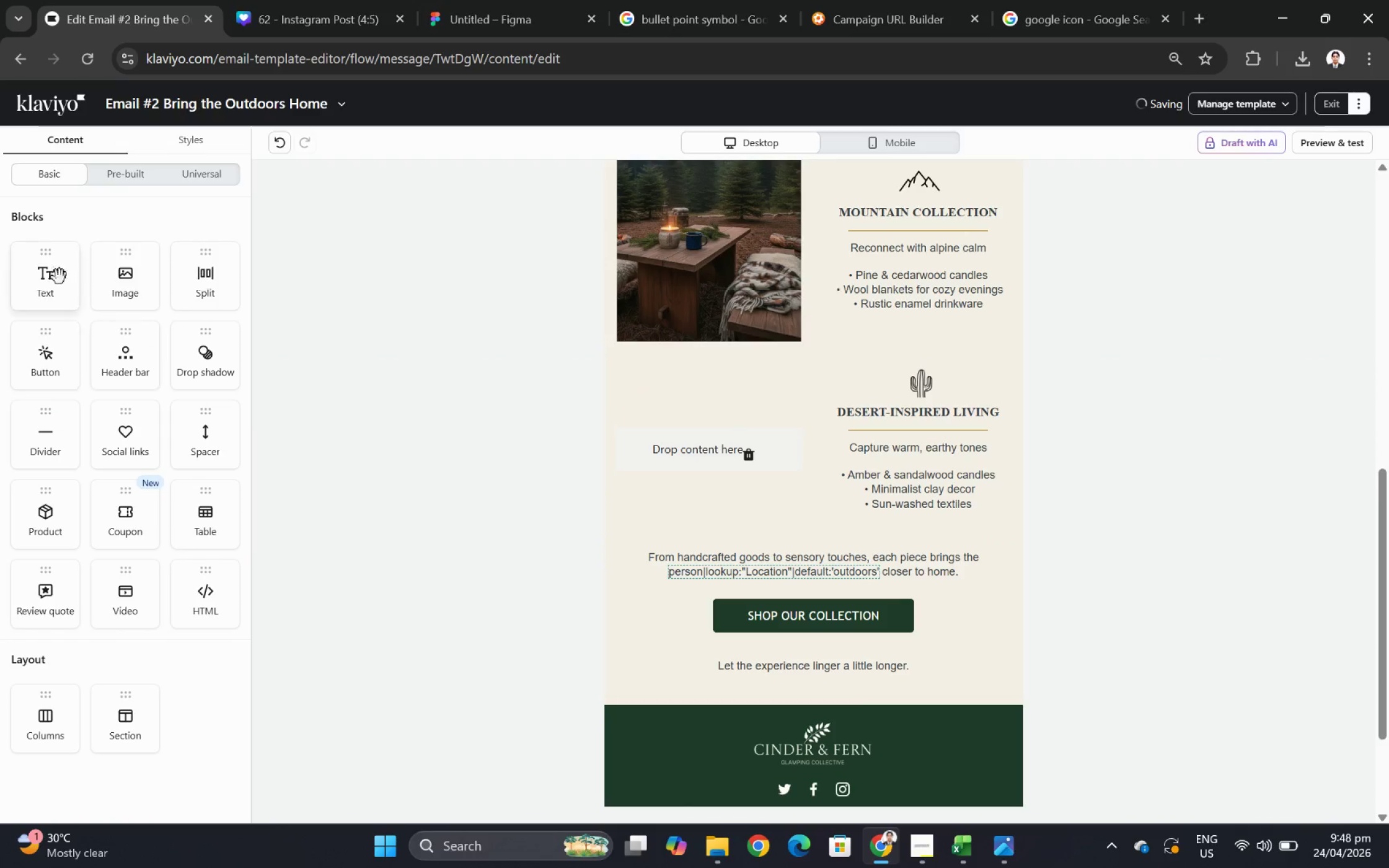 
left_click_drag(start_coordinate=[121, 294], to_coordinate=[680, 454])
 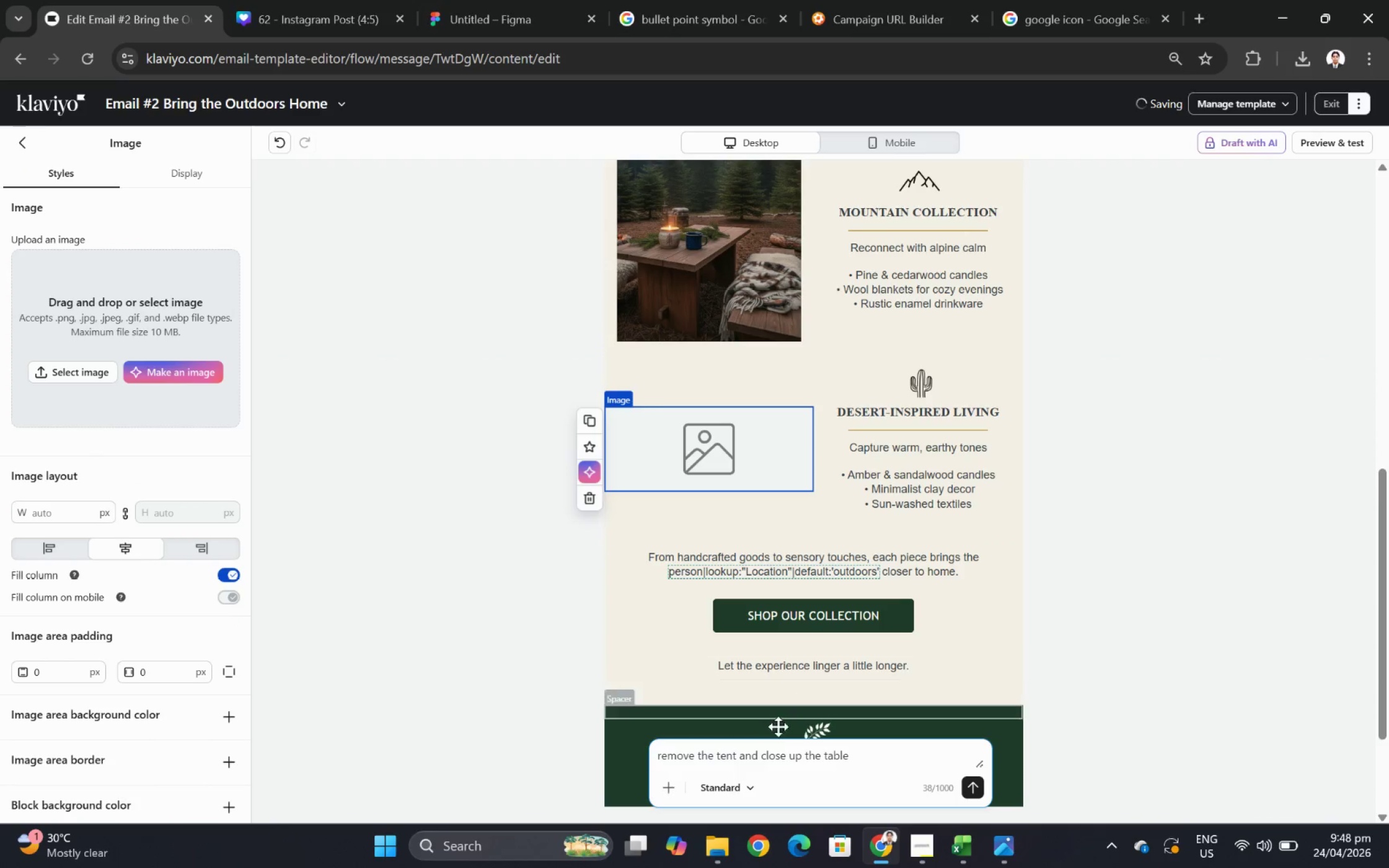 
double_click([781, 748])
 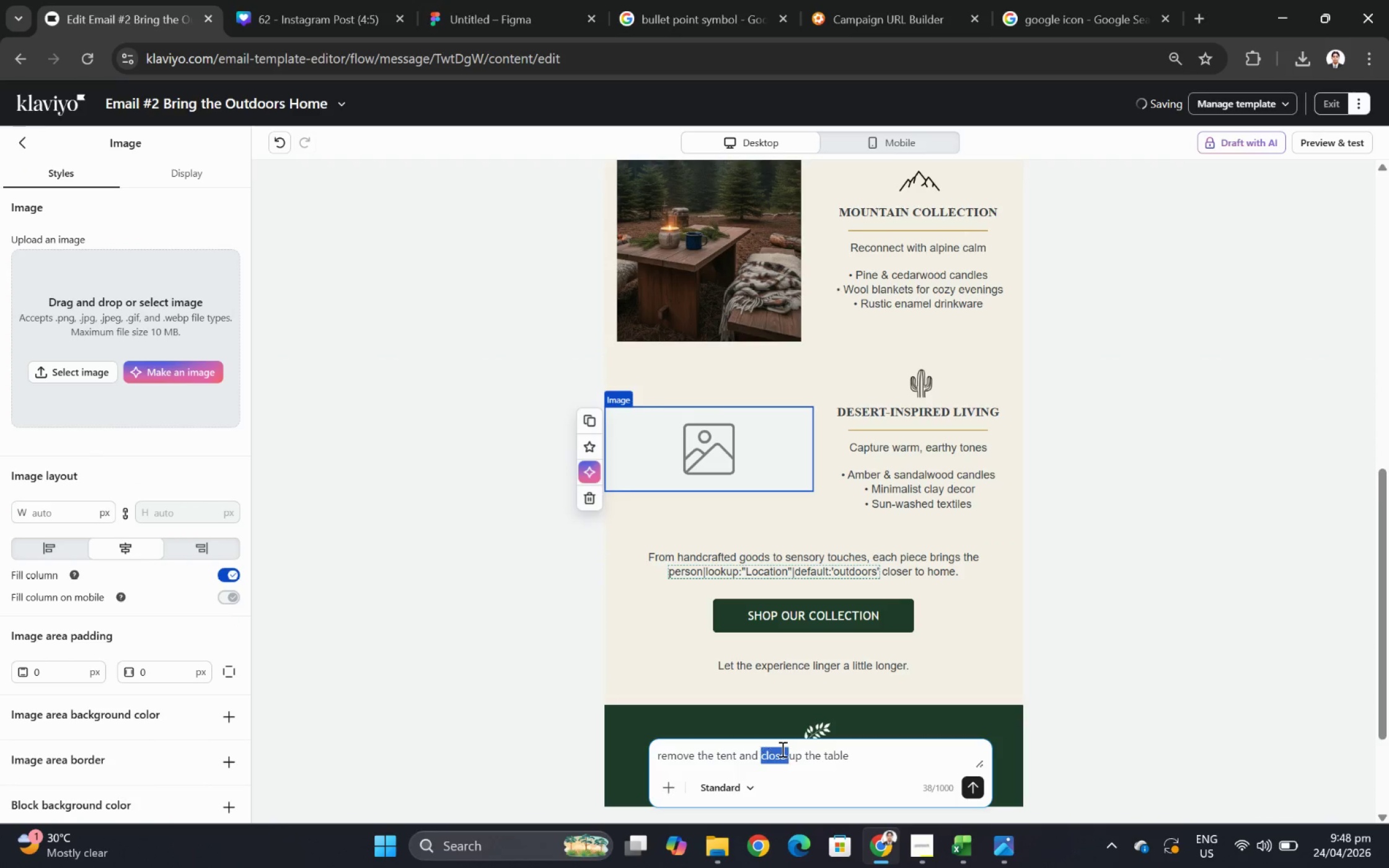 
triple_click([781, 748])
 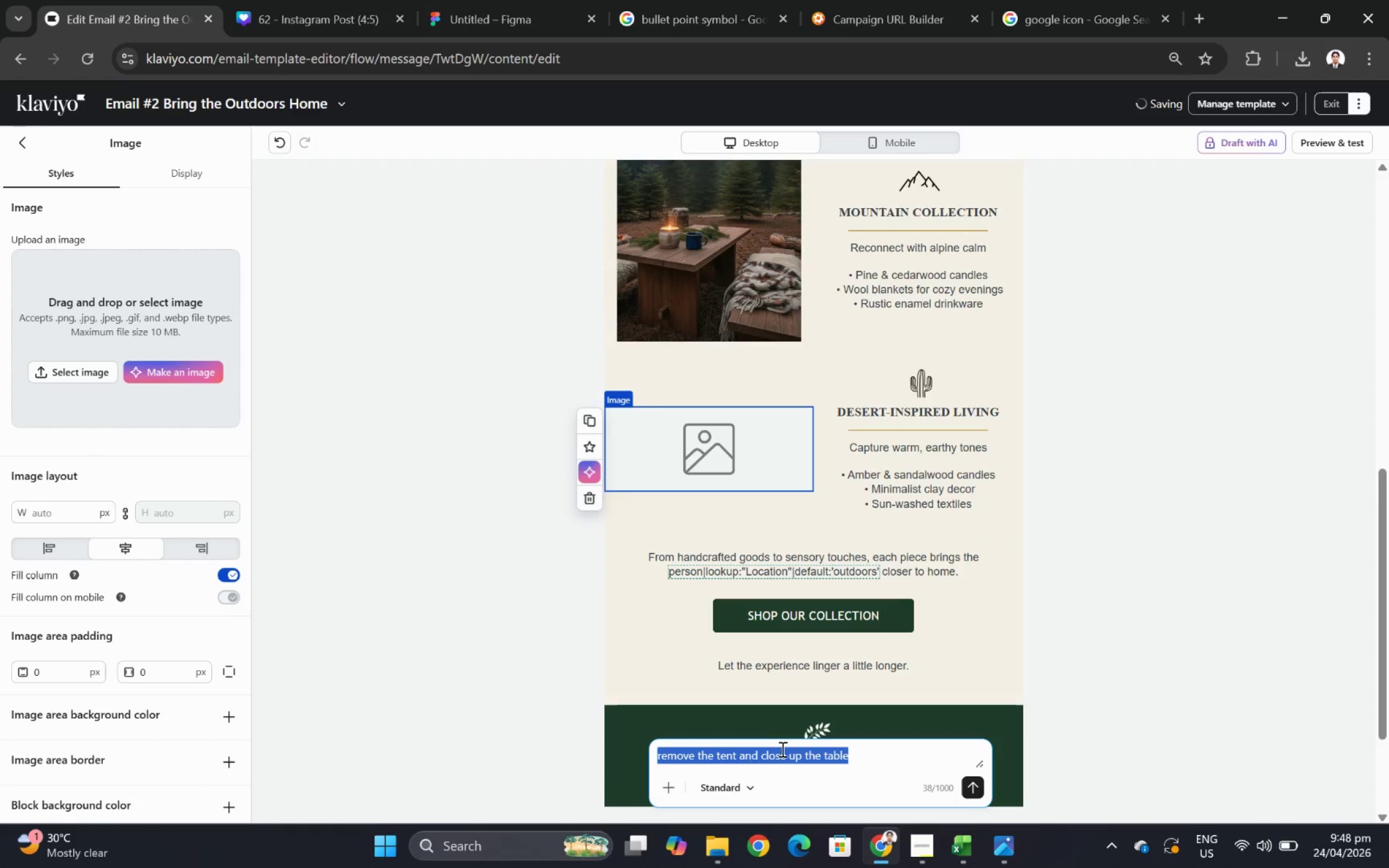 
wait(6.02)
 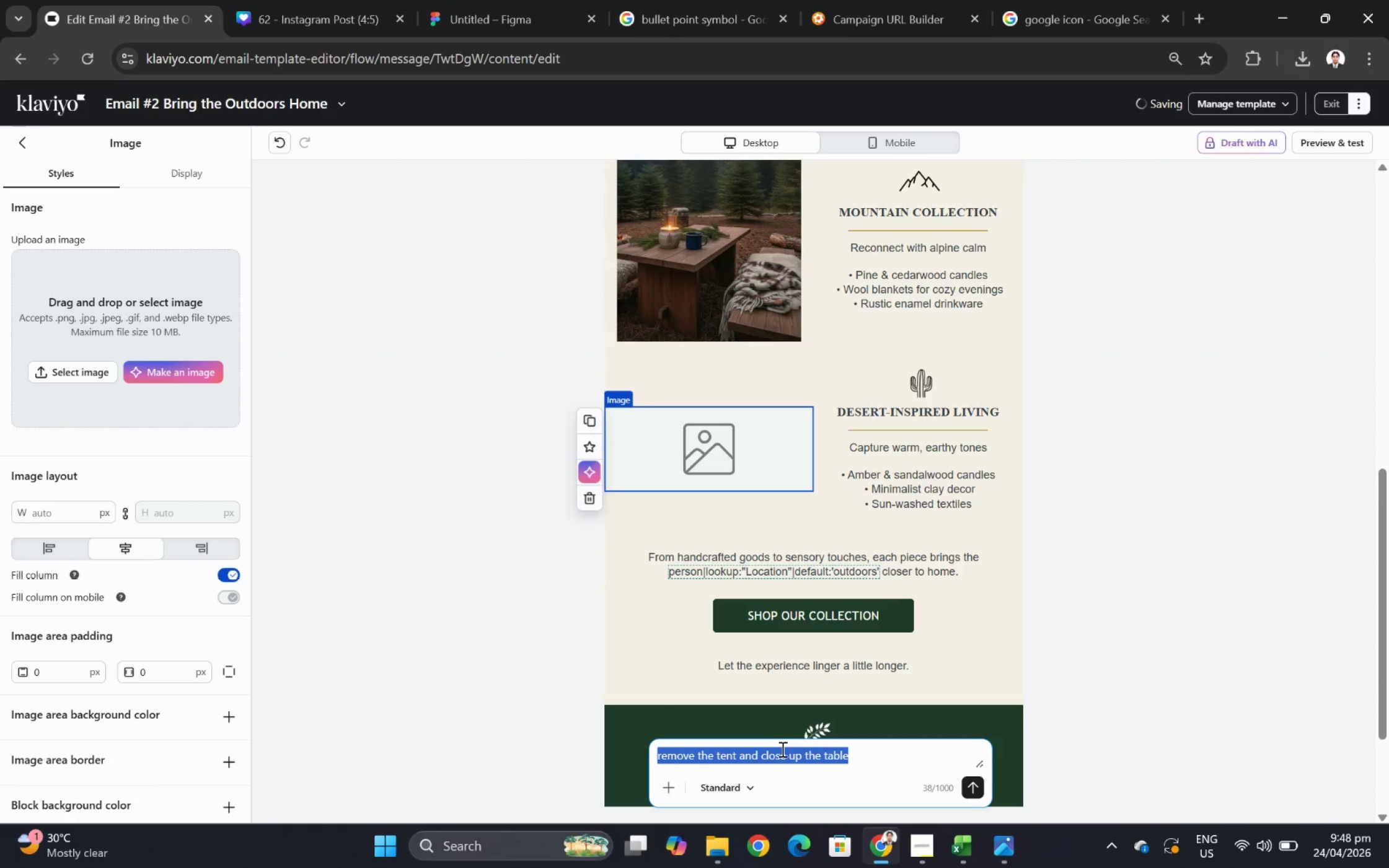 
key(Shift+A)
 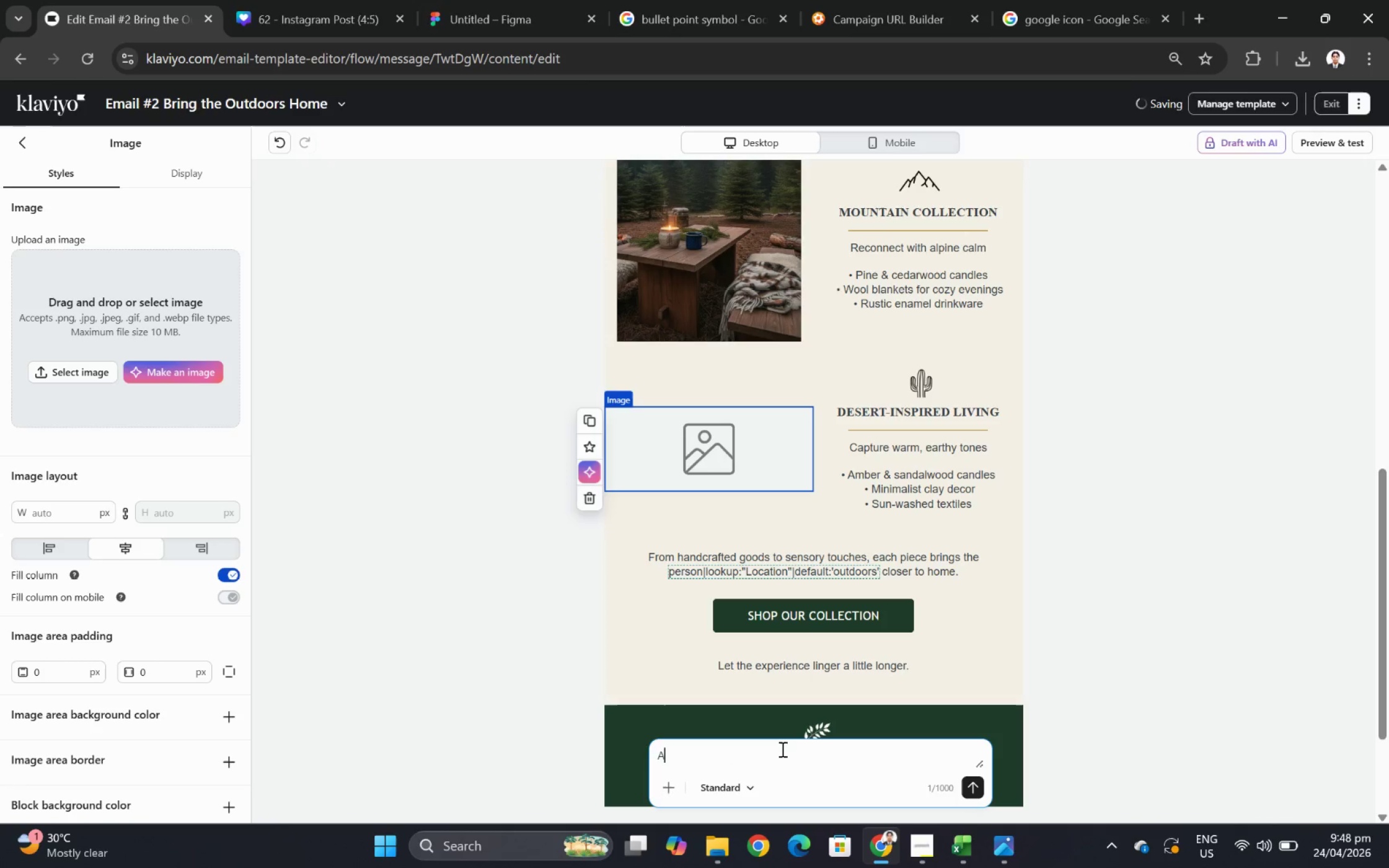 
wait(6.38)
 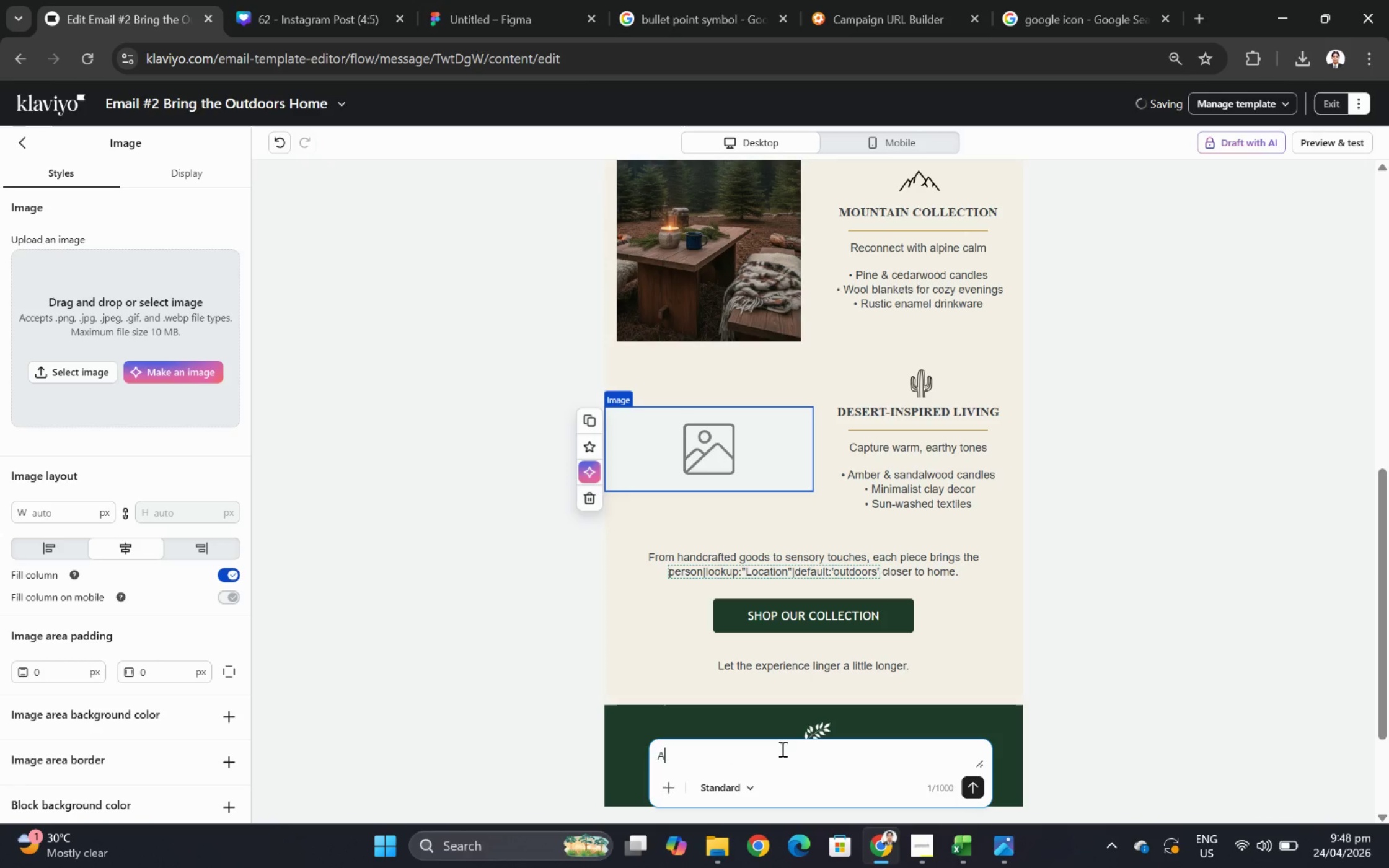 
type( warm desert-inspired glamping scene at sunset)
 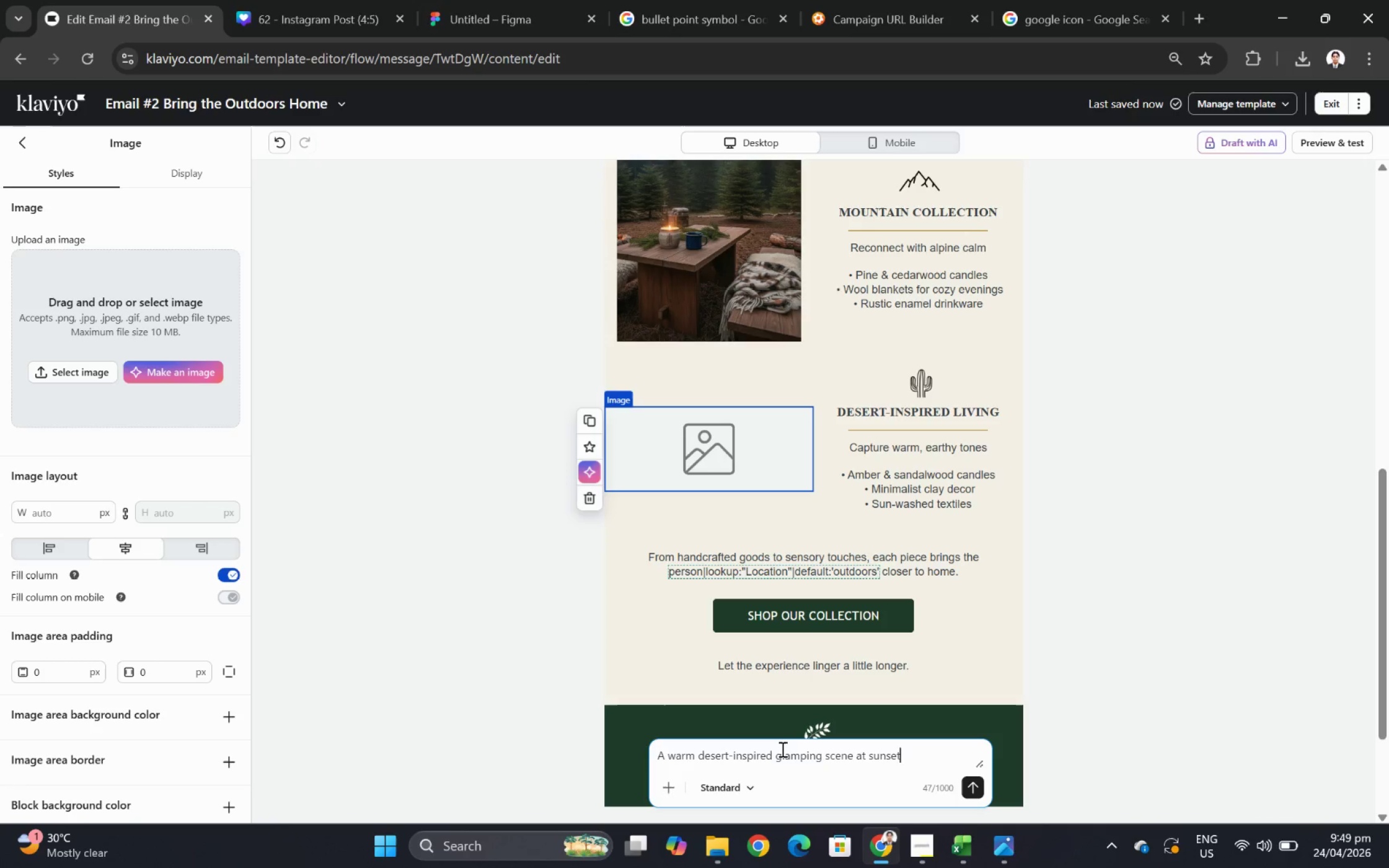 
type( with sandy tones and soft golden liog)
key(Backspace)
key(Backspace)
type(ght feaurturing)
key(Backspace)
key(Backspace)
type(turing a)
 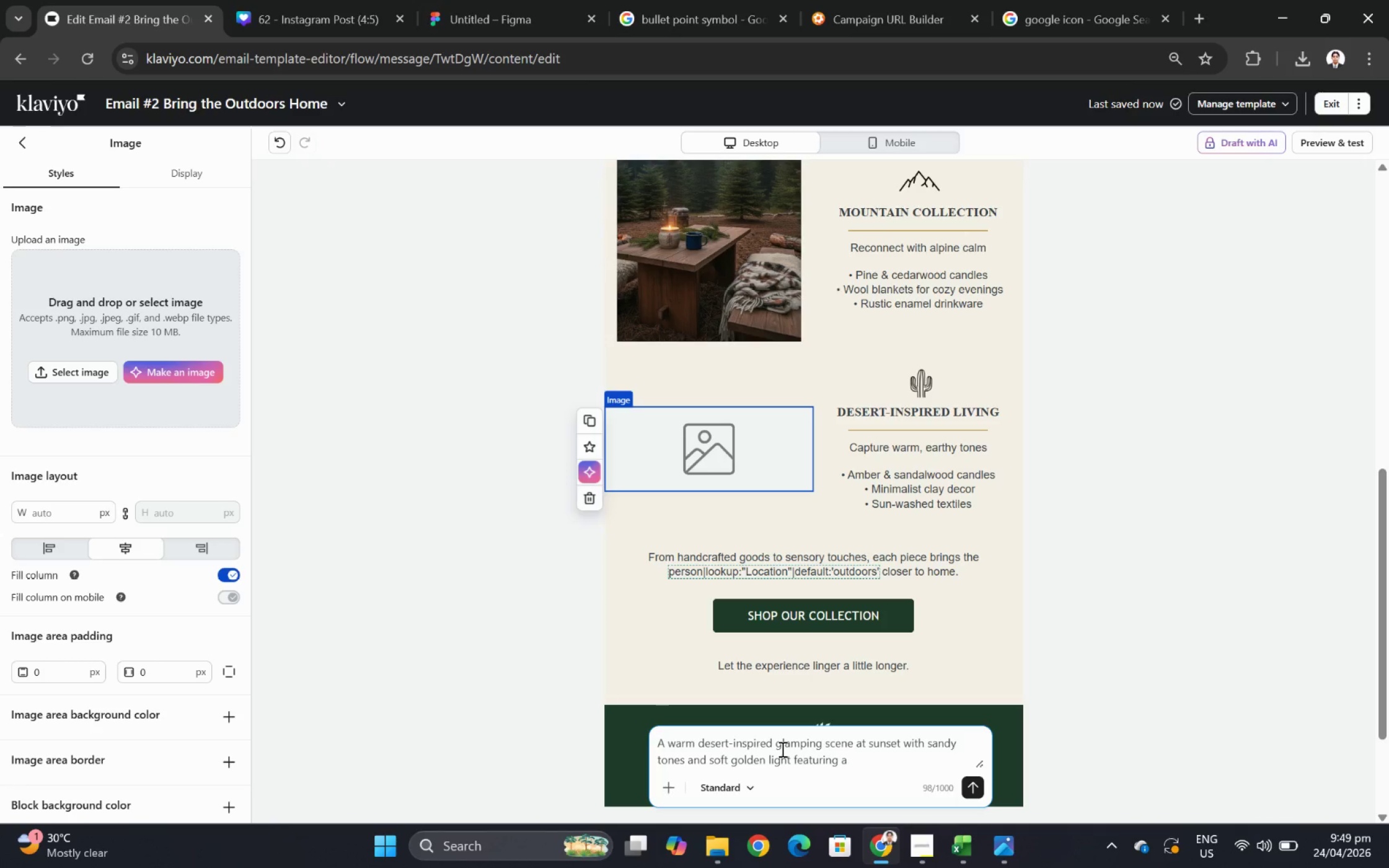 
key(Space)
 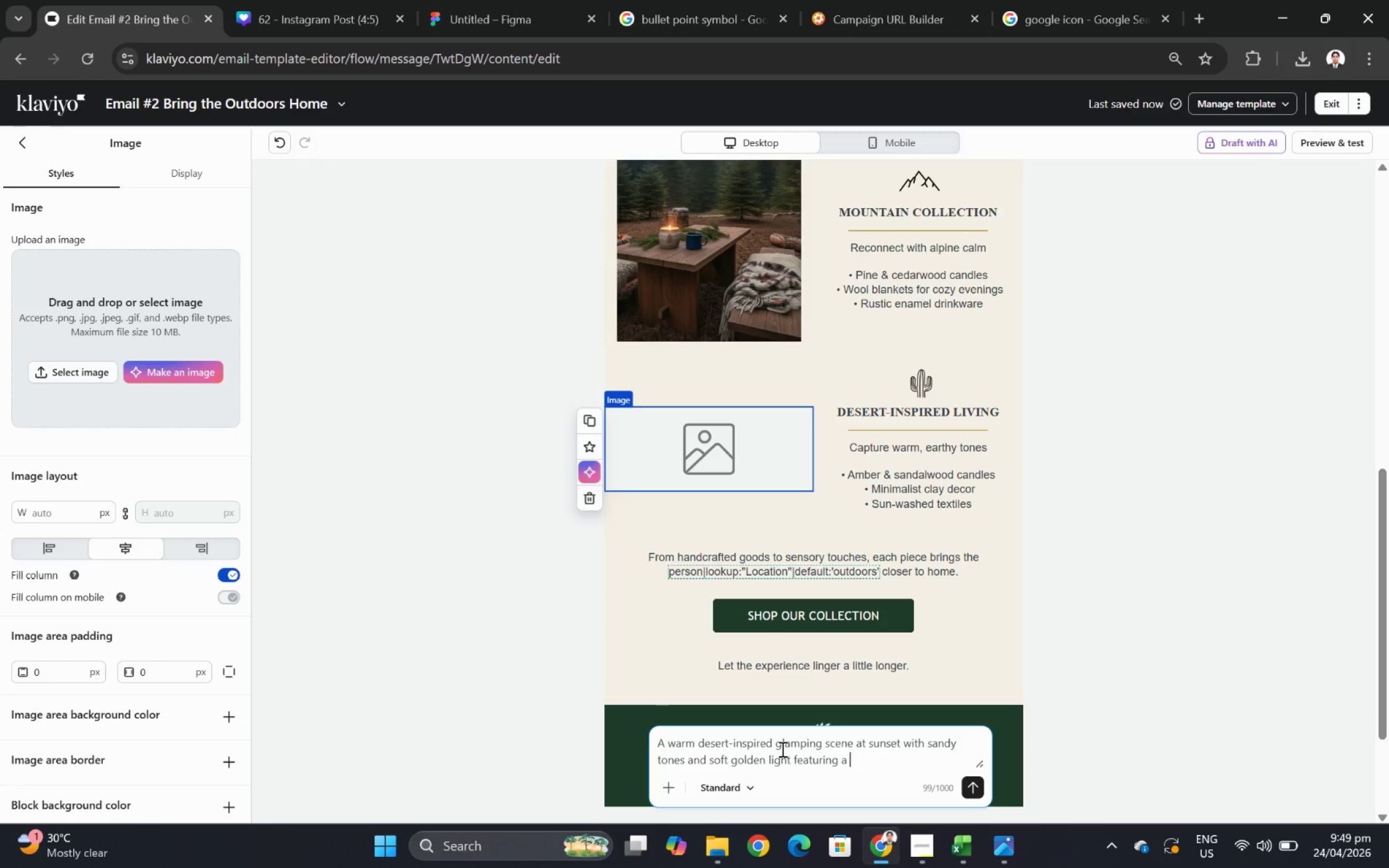 
wait(10.72)
 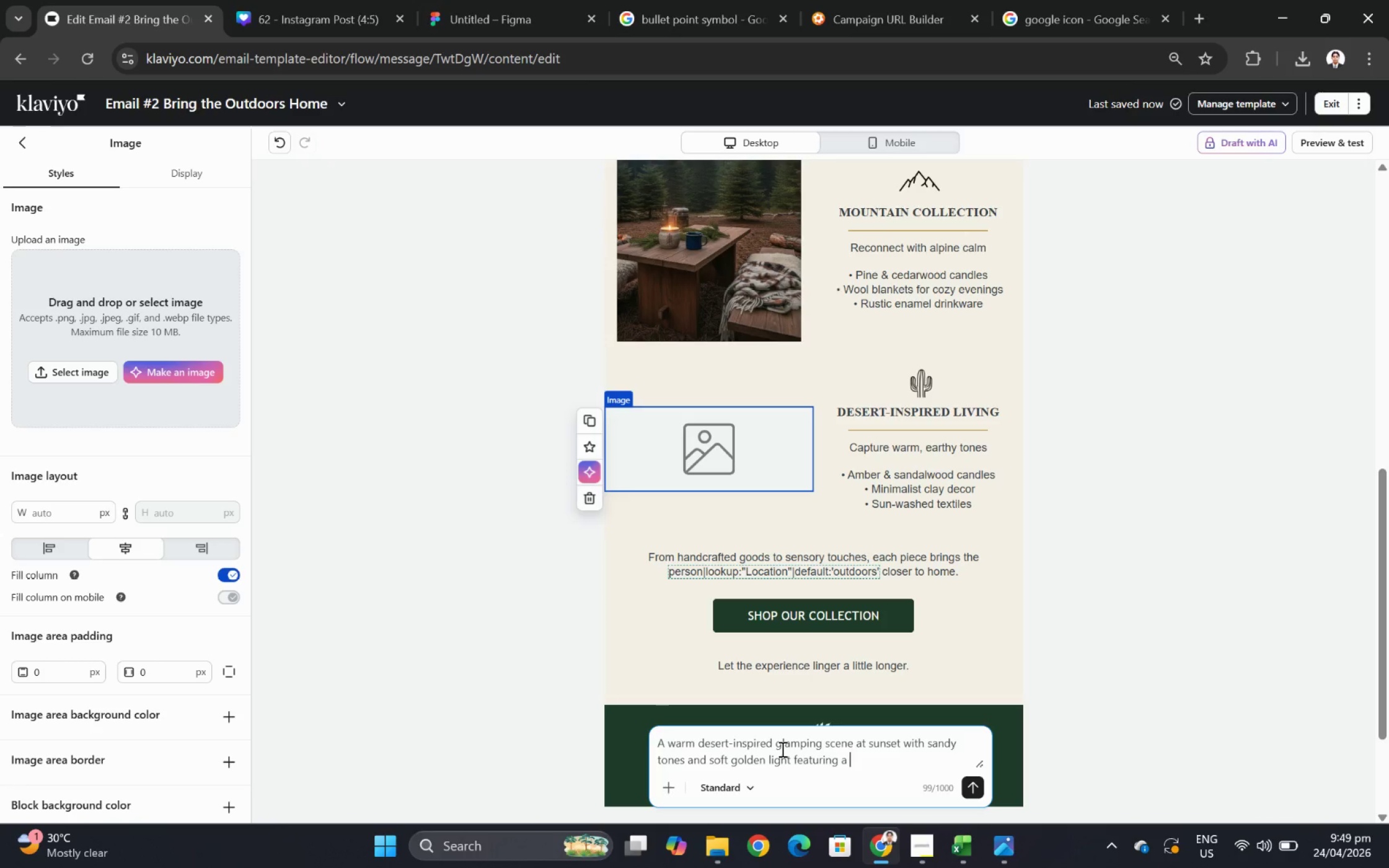 
type(clay vase, amber a)
key(Backspace)
type(candle, linend)
key(Backspace)
type( fabric, minimalist decor, cactus and deseer)
key(Backspace)
key(Backspace)
type(rt landscape in the backf)
key(Backspace)
type(gou)
key(Backspace)
key(Backspace)
type(round)
 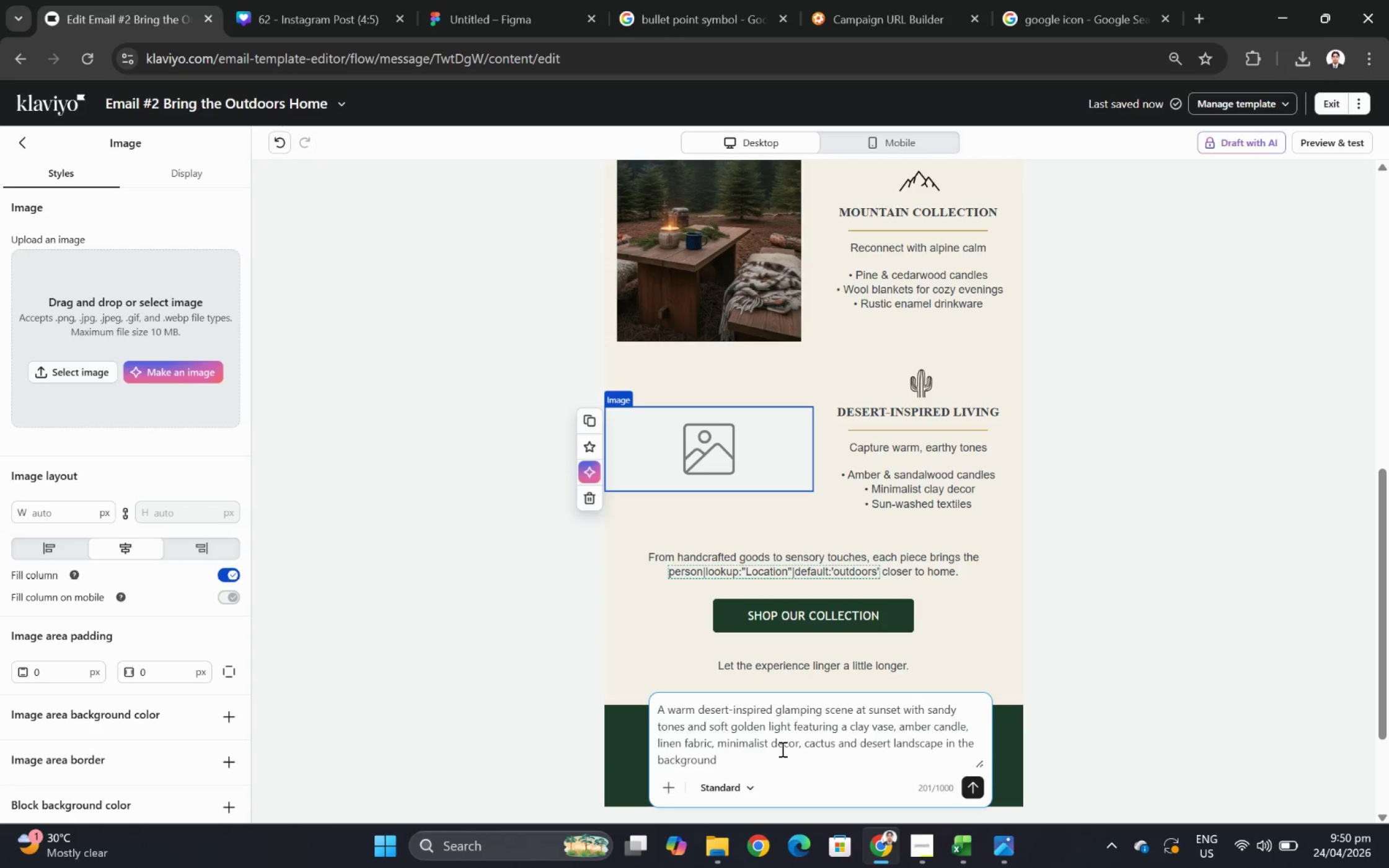 
wait(8.77)
 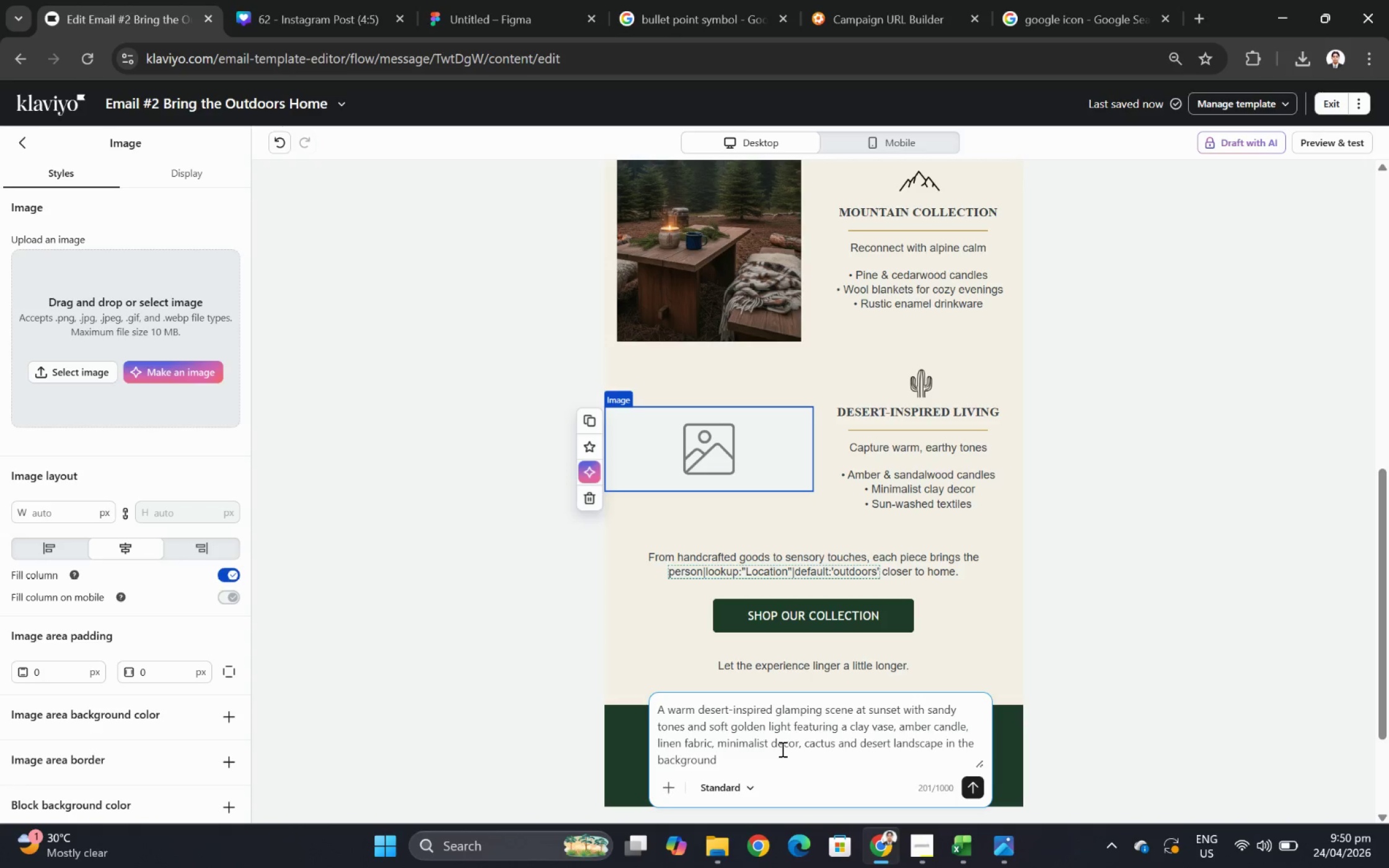 
left_click([720, 743])
 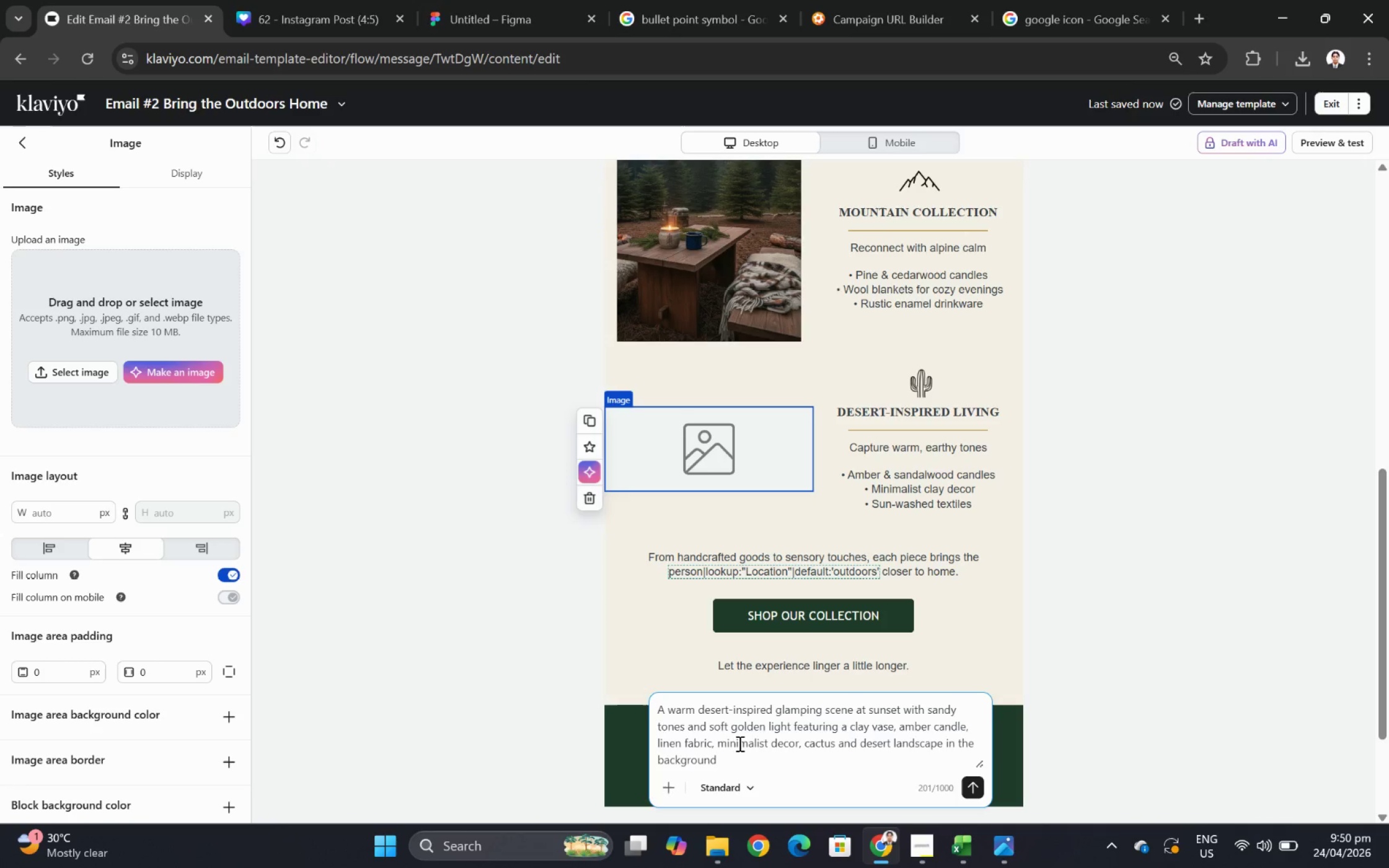 
type(sun-washed textiles, )
 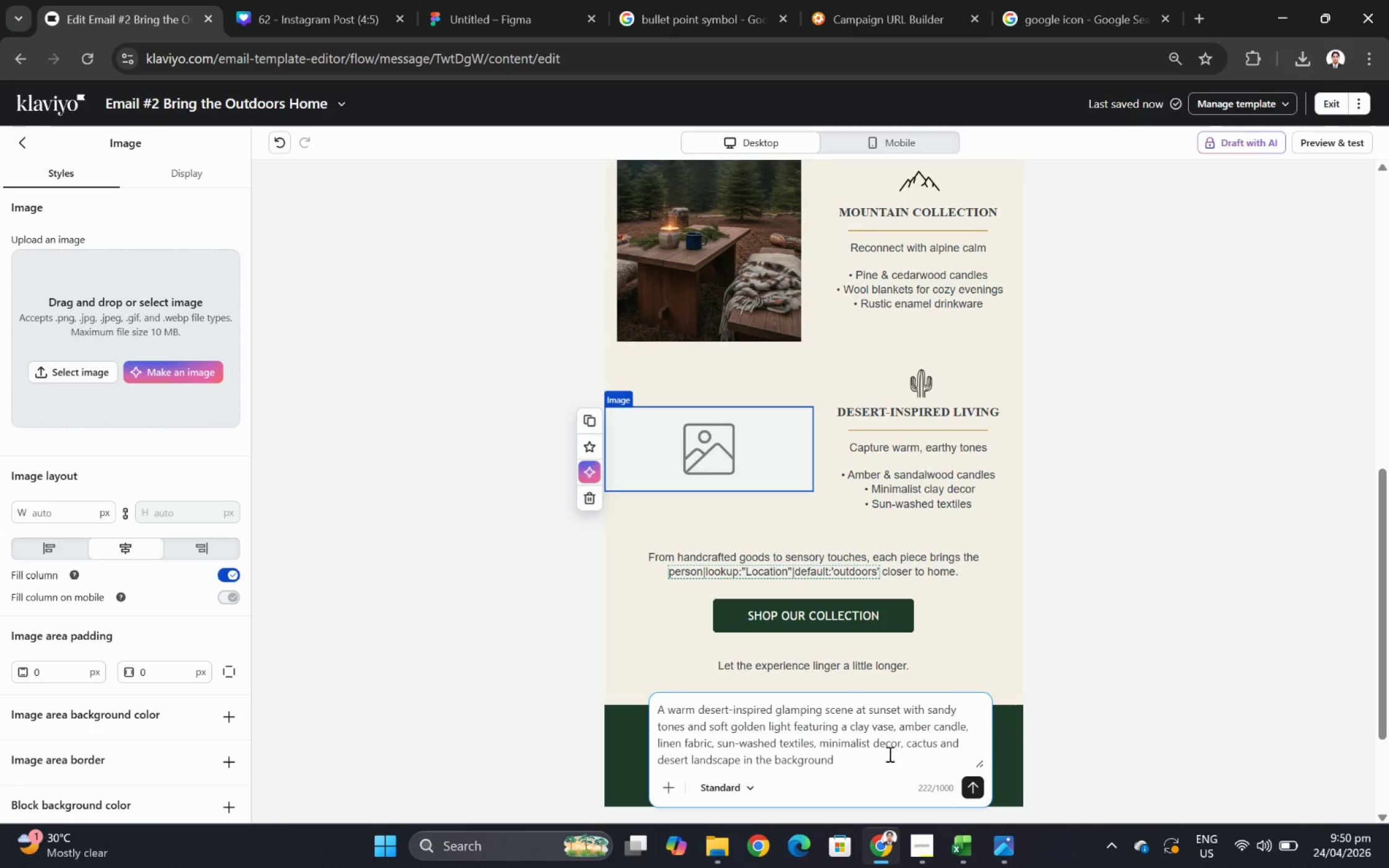 
left_click([876, 761])
 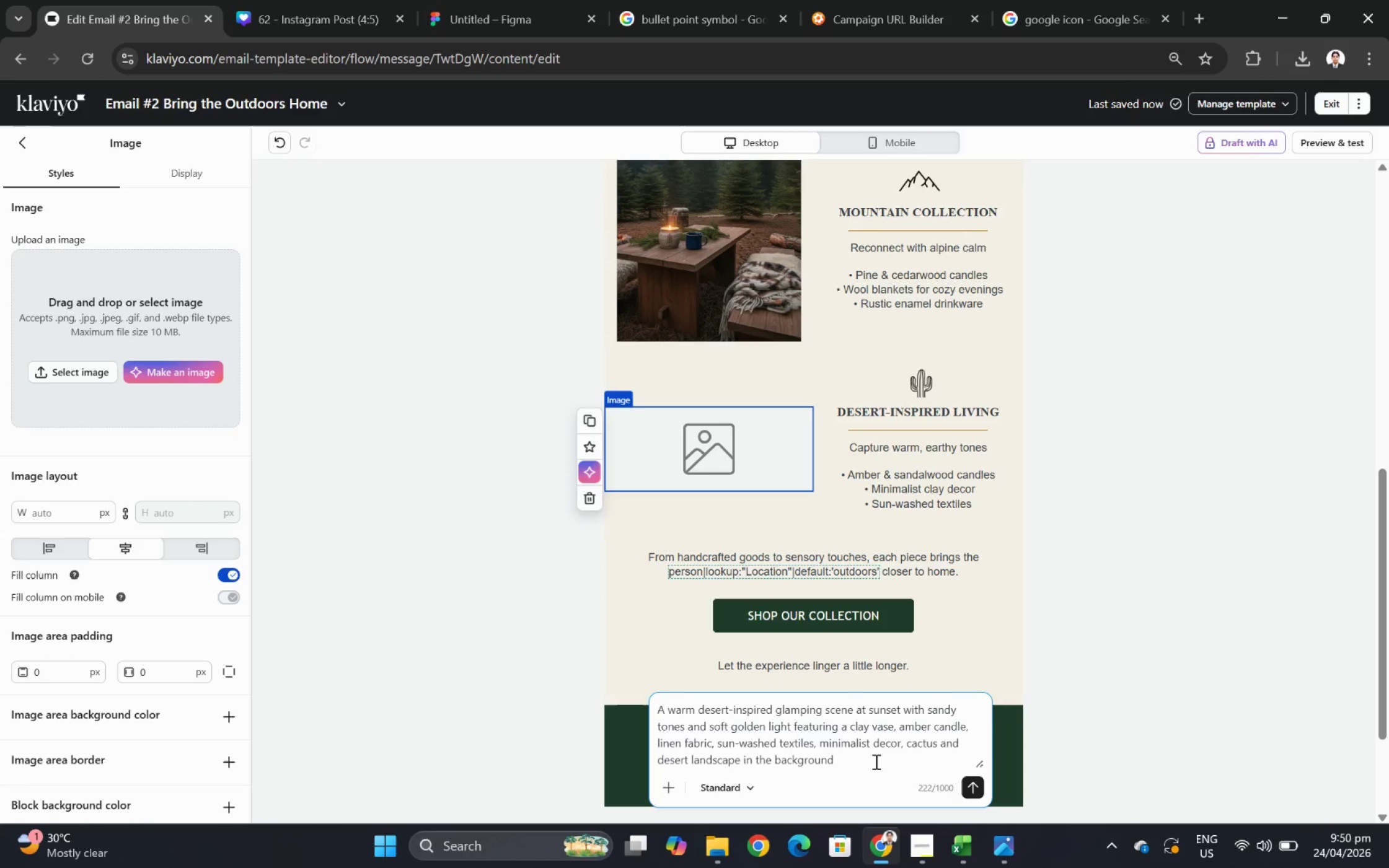 
wait(5.44)
 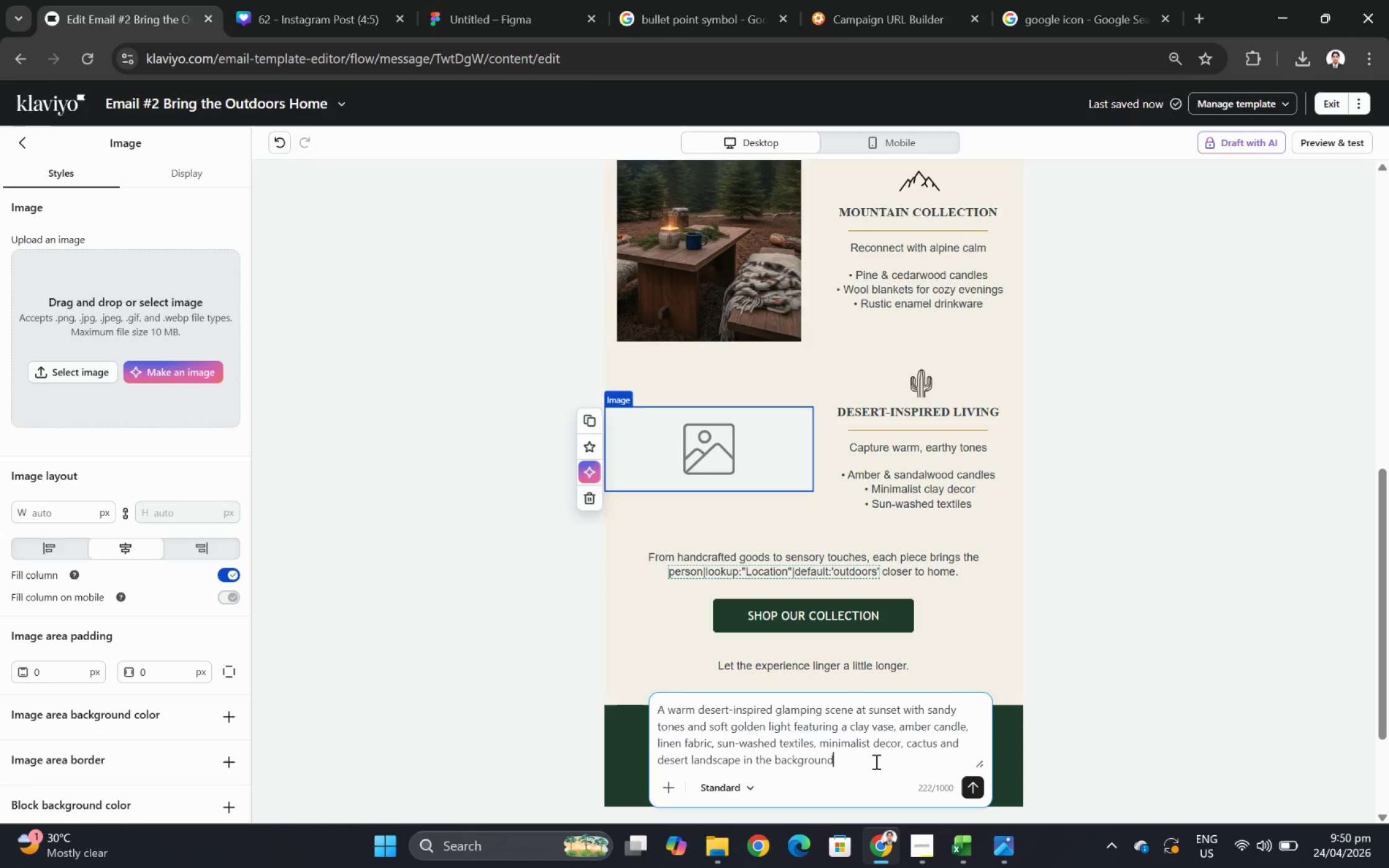 
key(Backspace)
type(, earthy palette)
 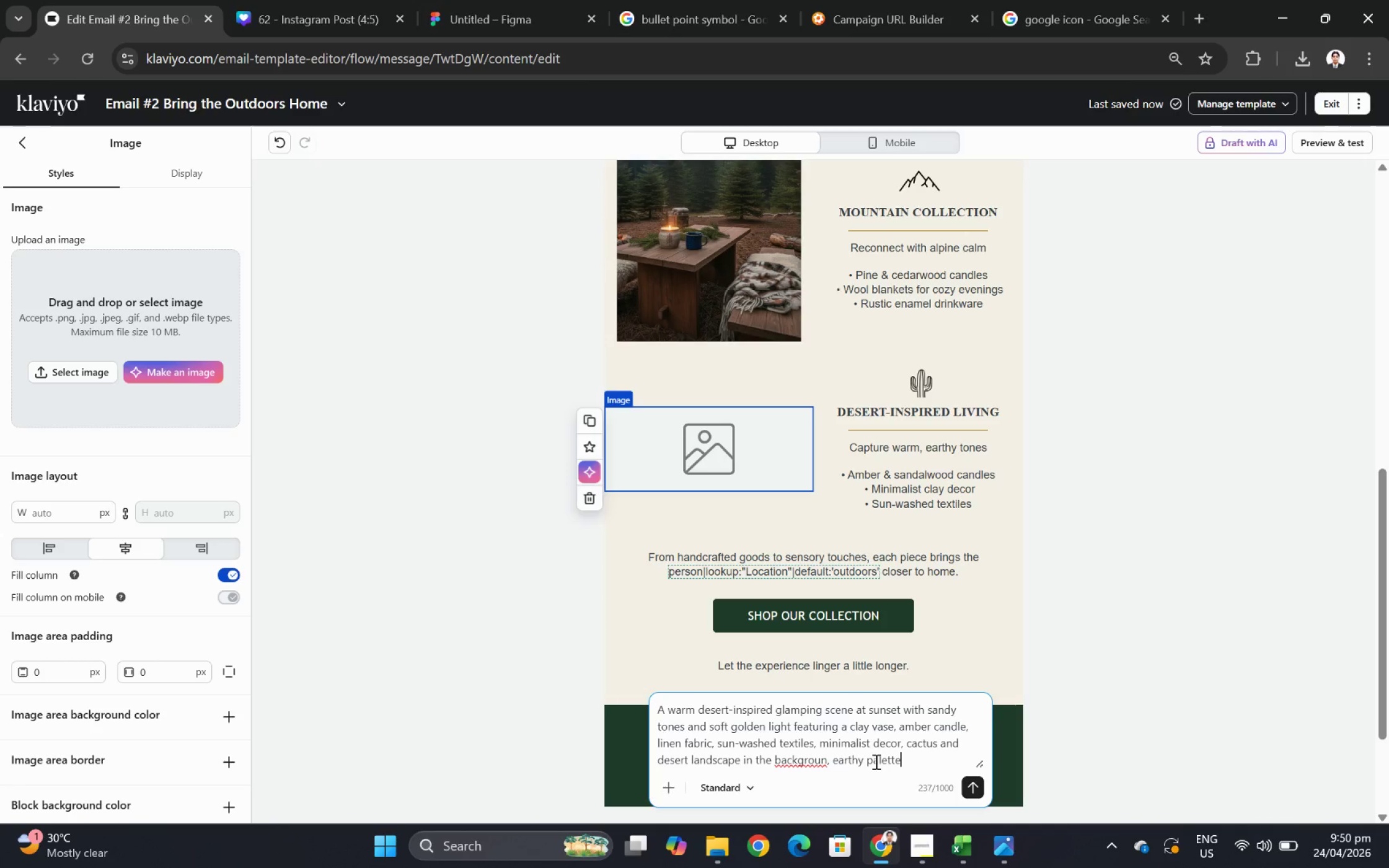 
key(Space)
 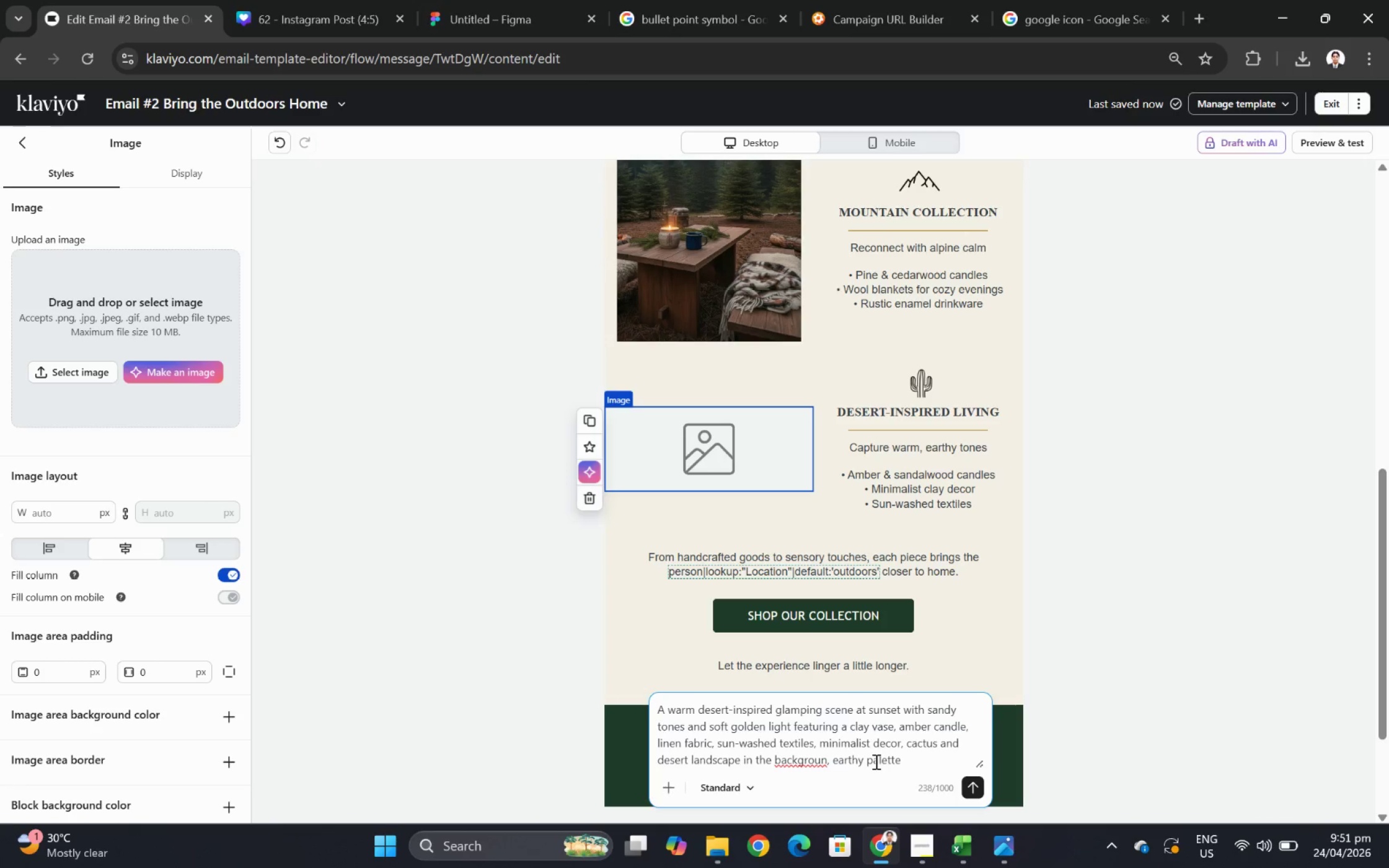 
key(Backspace)
 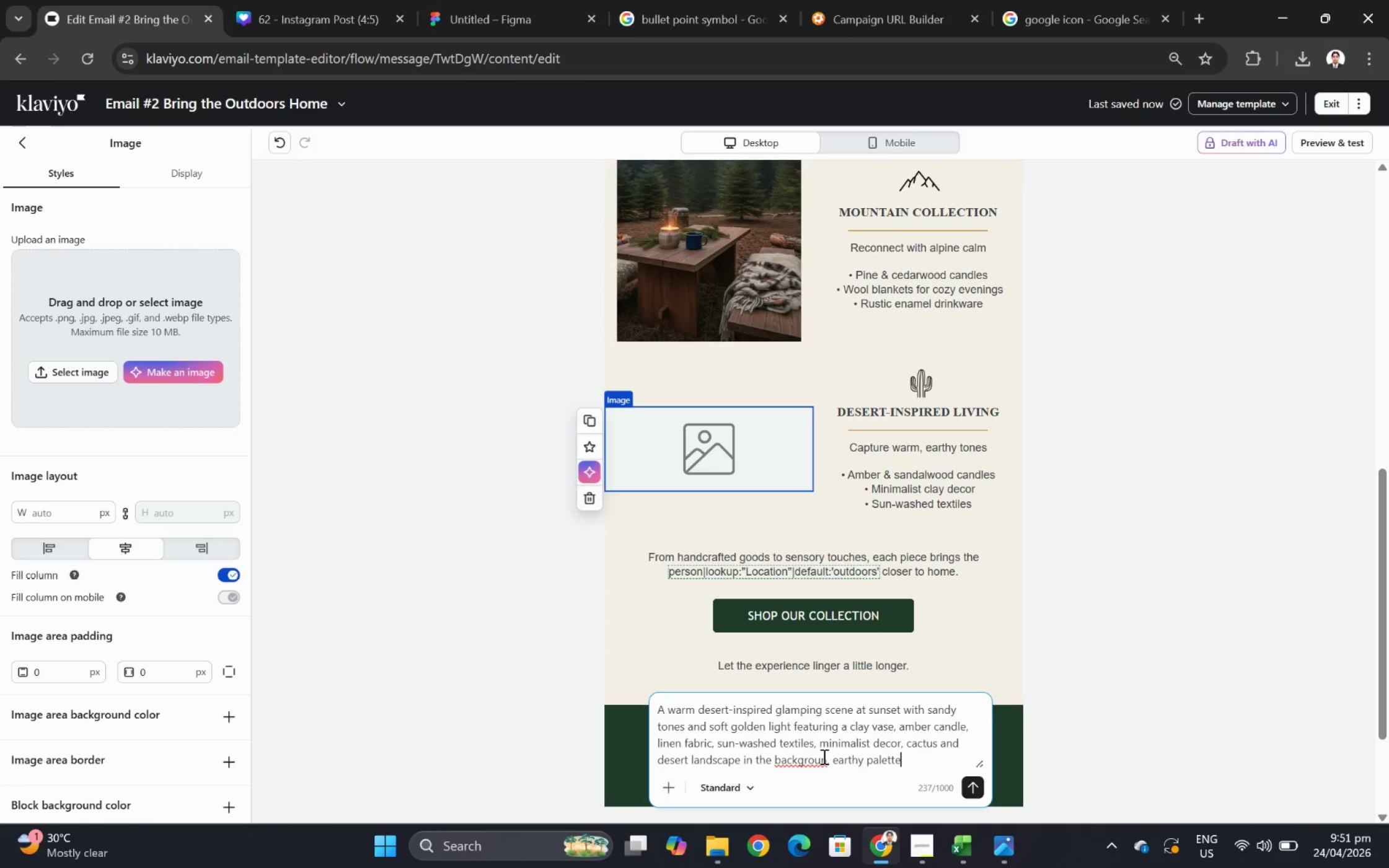 
left_click([823, 757])
 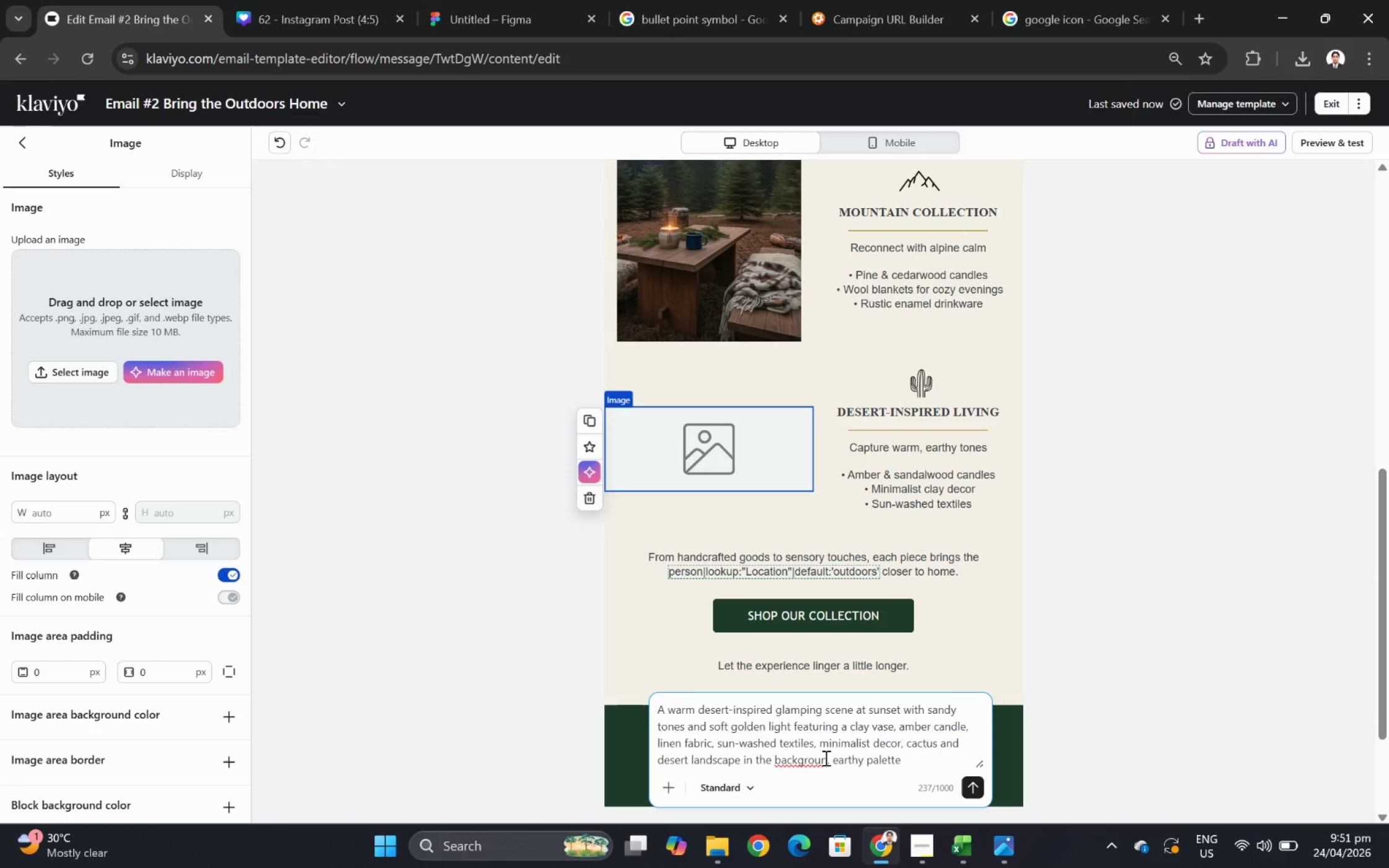 
left_click([824, 757])
 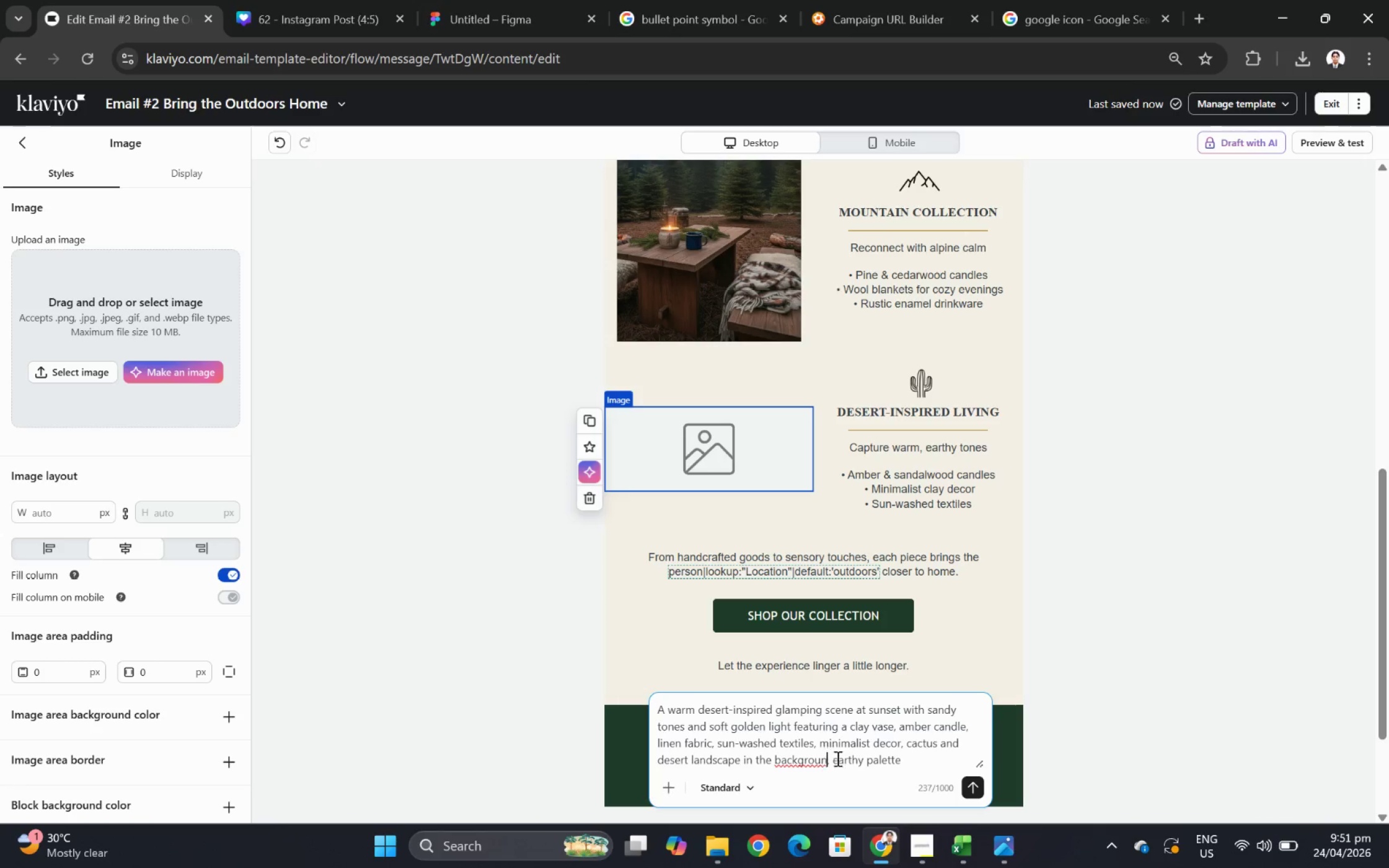 
key(D)
 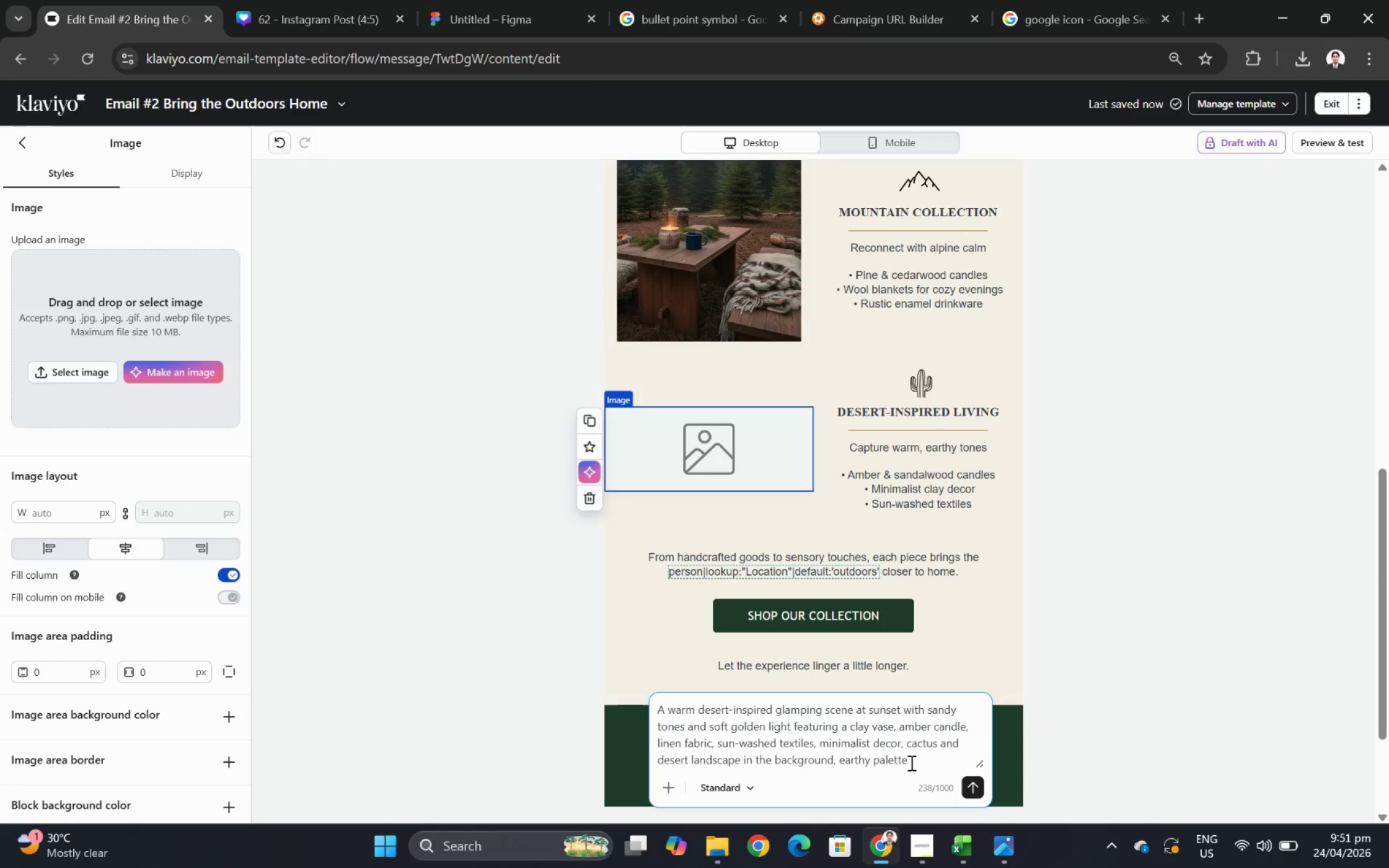 
left_click([912, 762])
 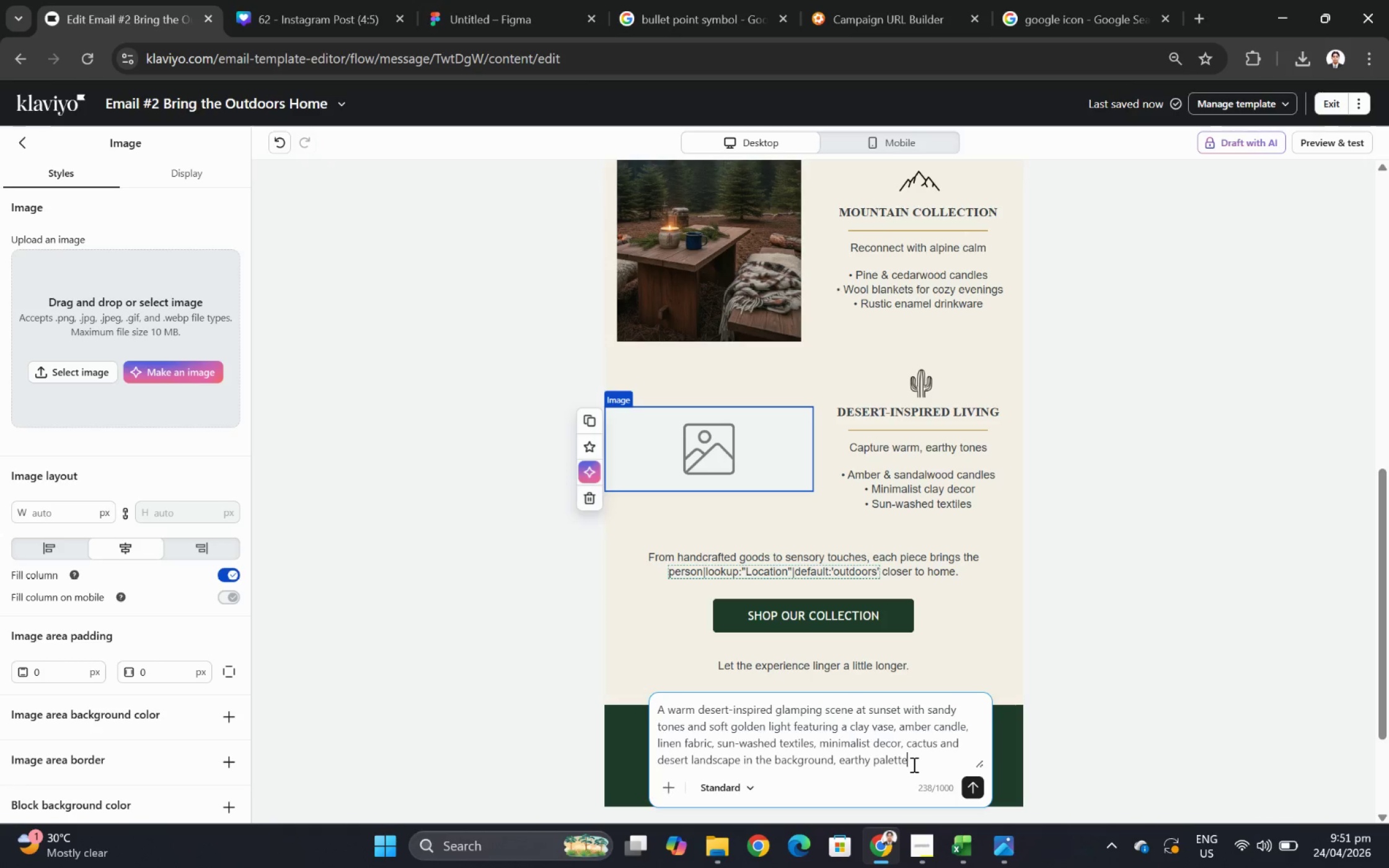 
type(, luxury bohemian rustic style)
 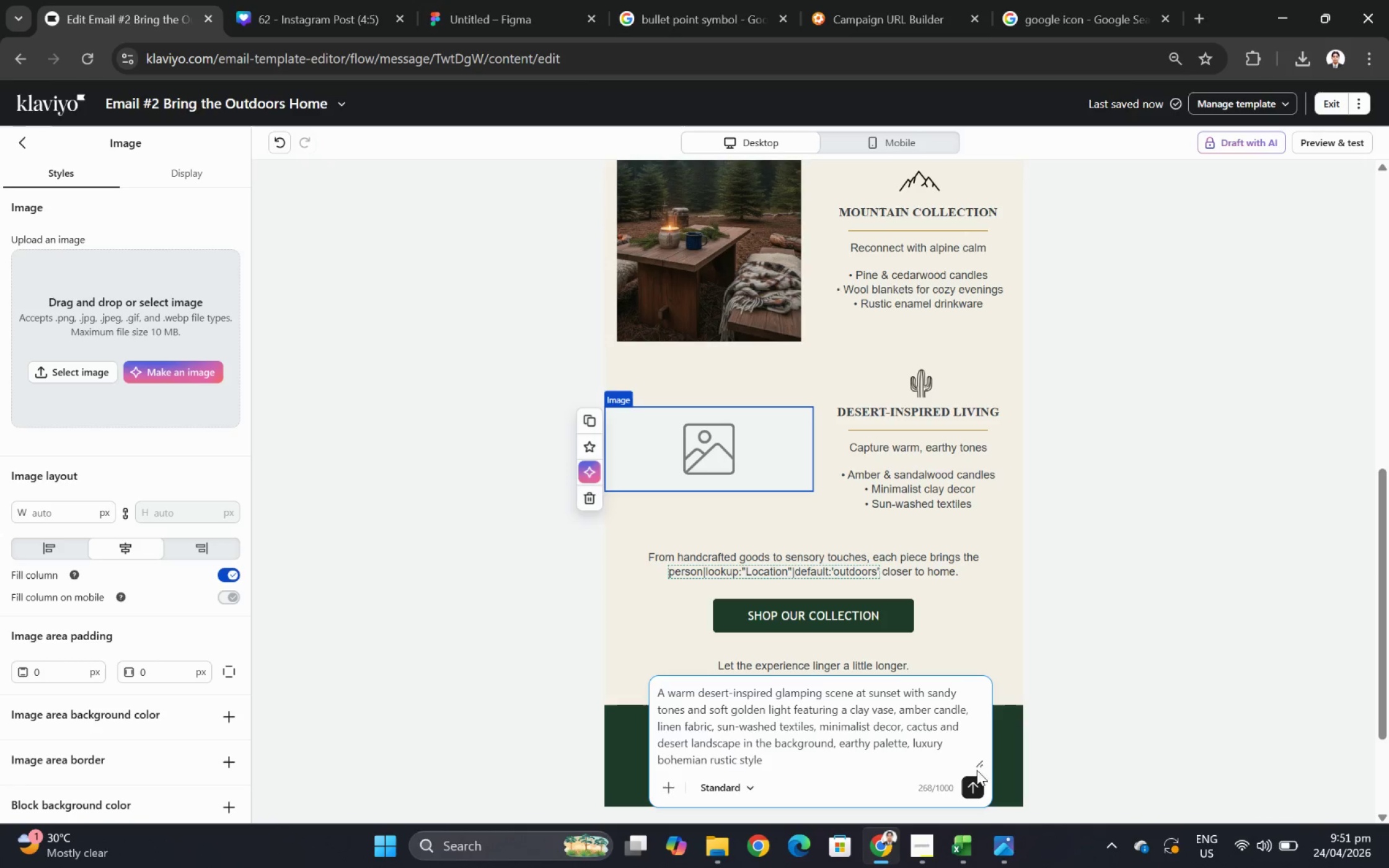 
left_click([981, 784])
 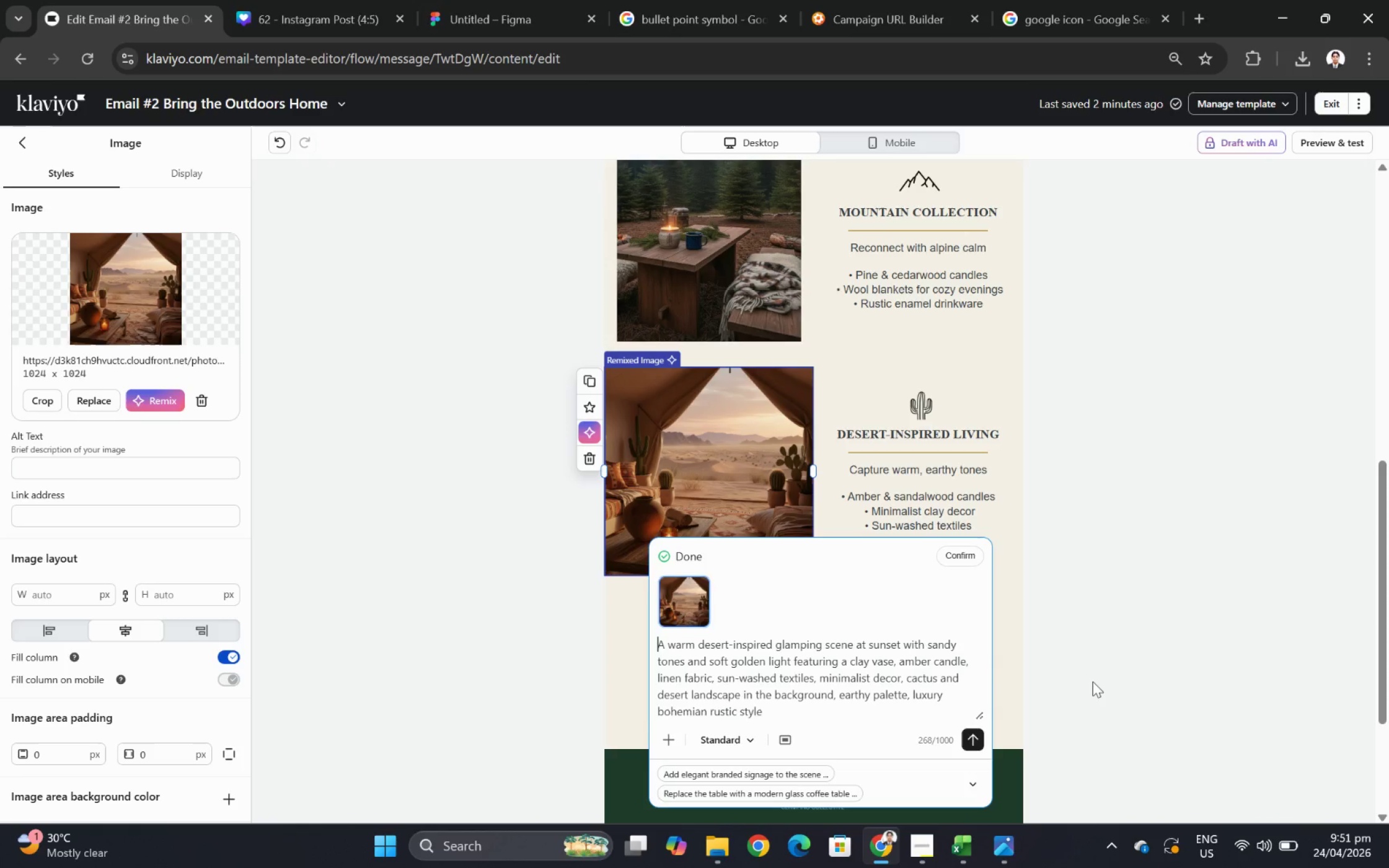 
wait(35.41)
 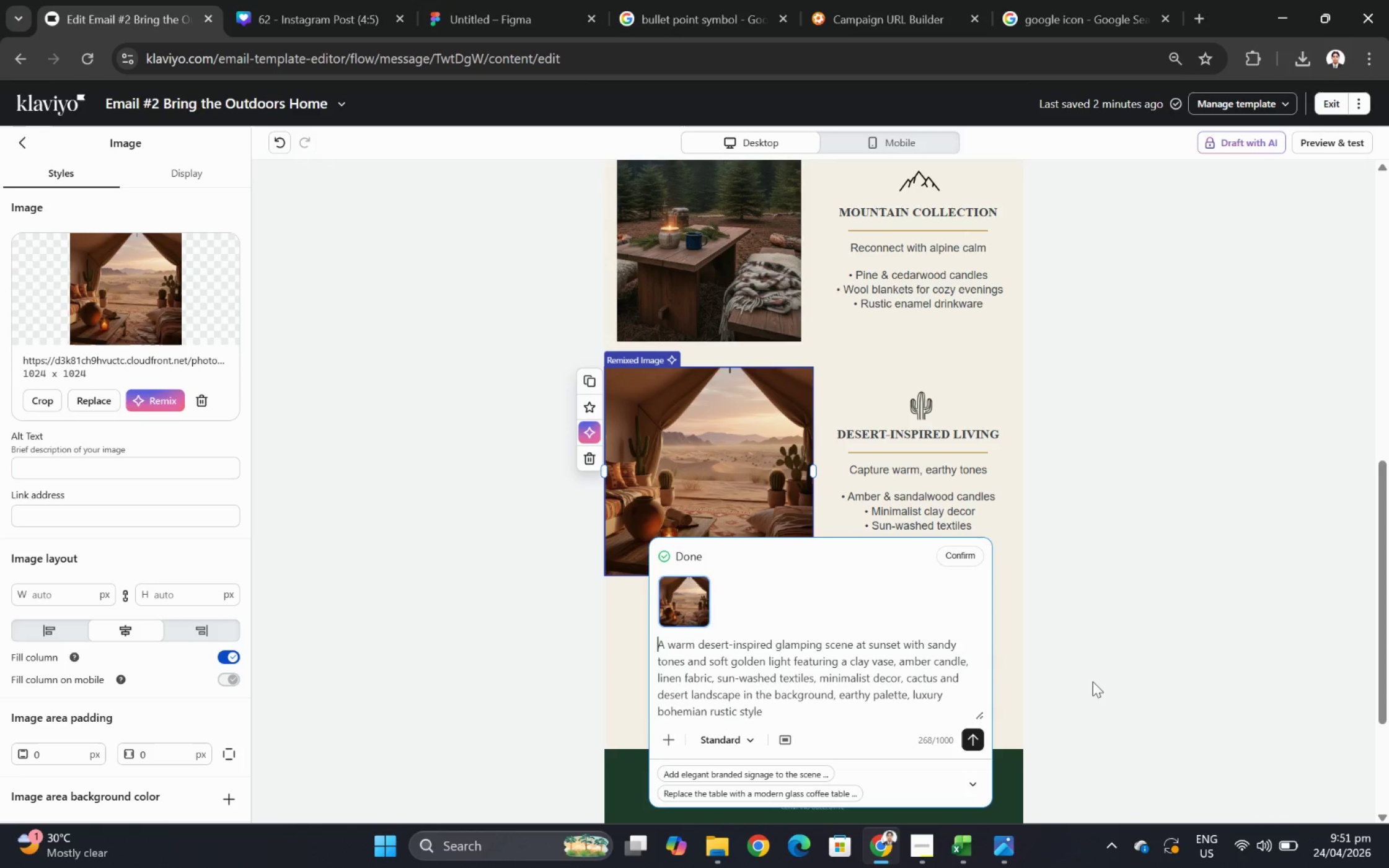 
left_click([955, 561])
 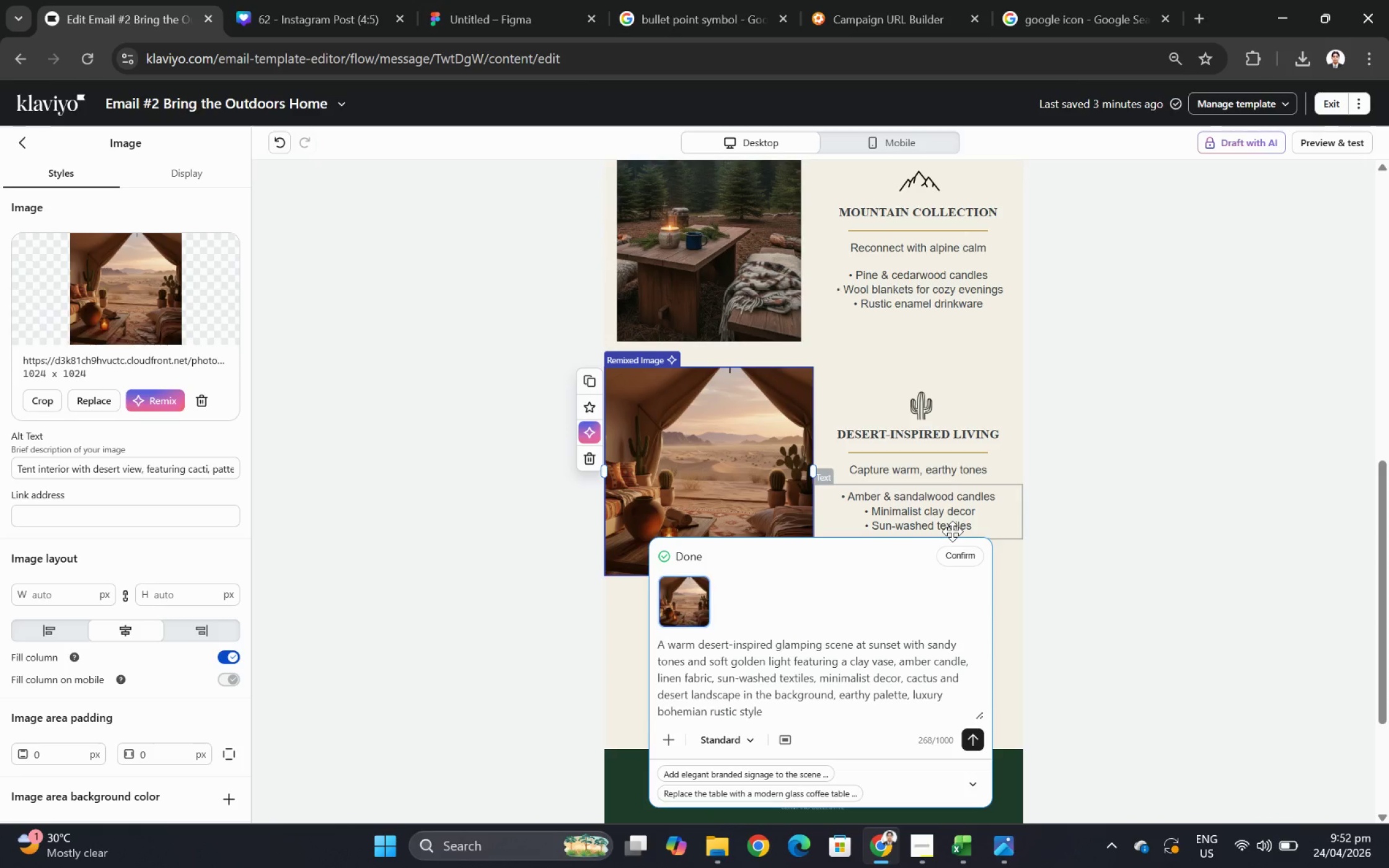 
wait(7.07)
 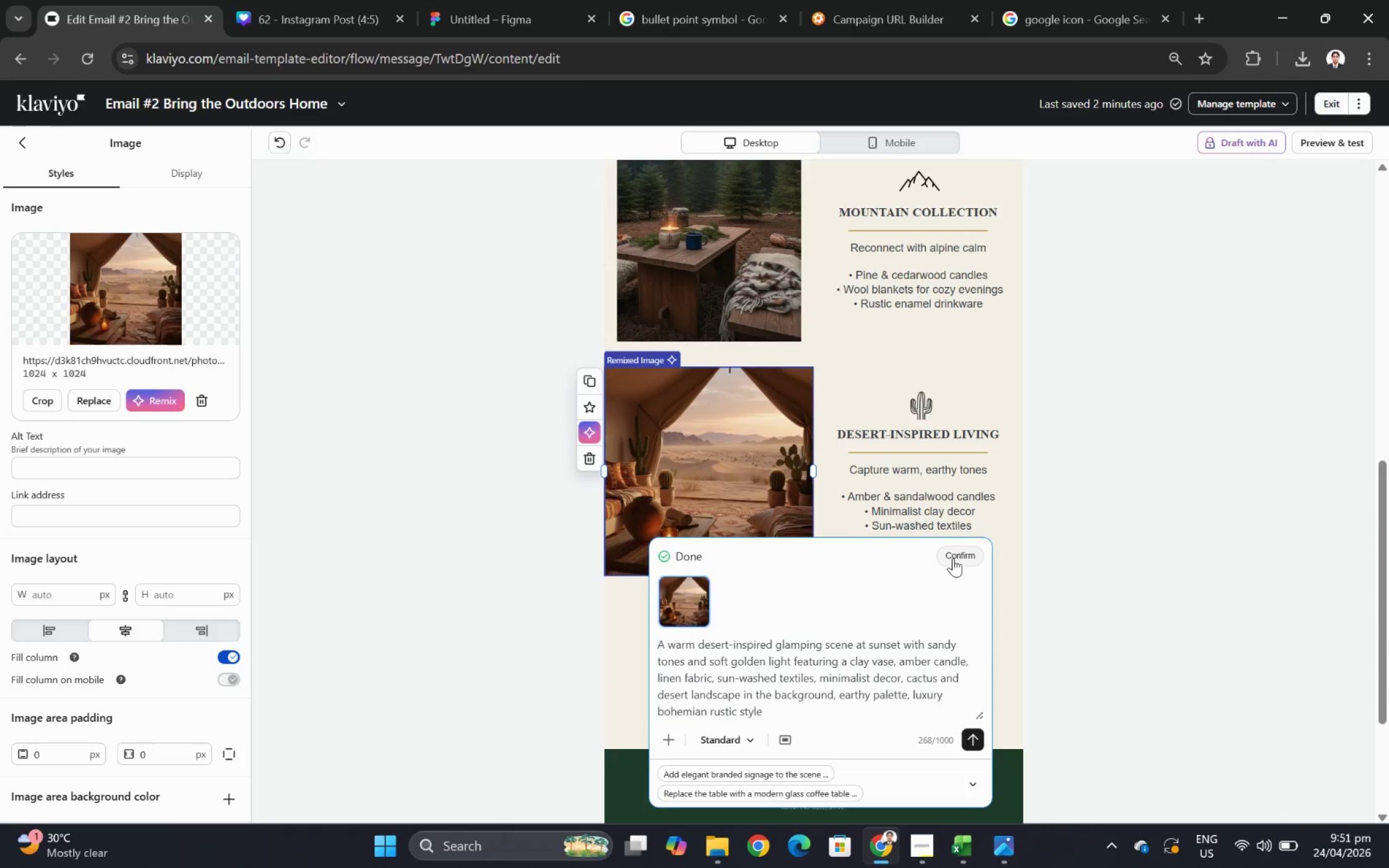 
mouse_move([772, 527])
 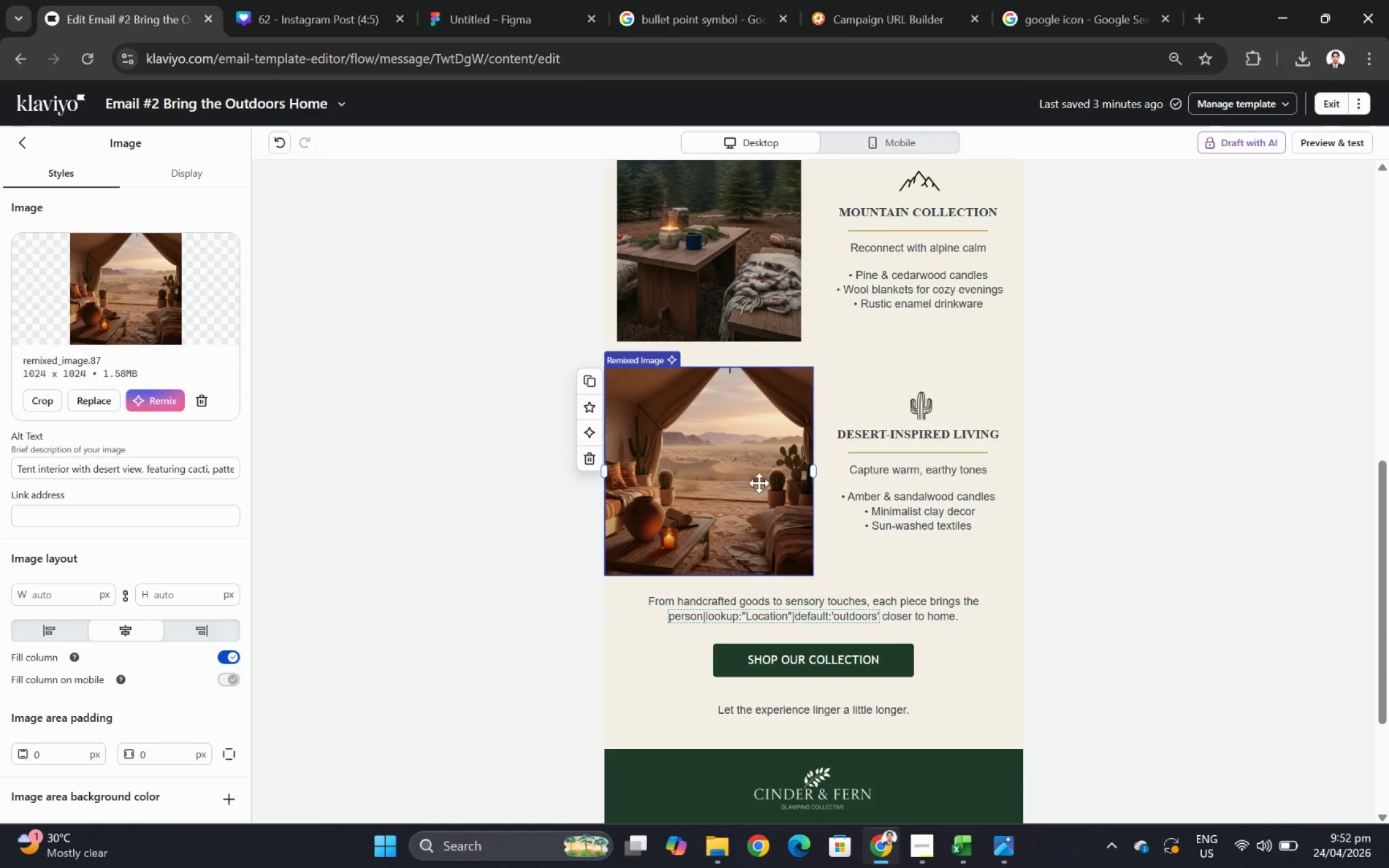 
left_click([759, 481])
 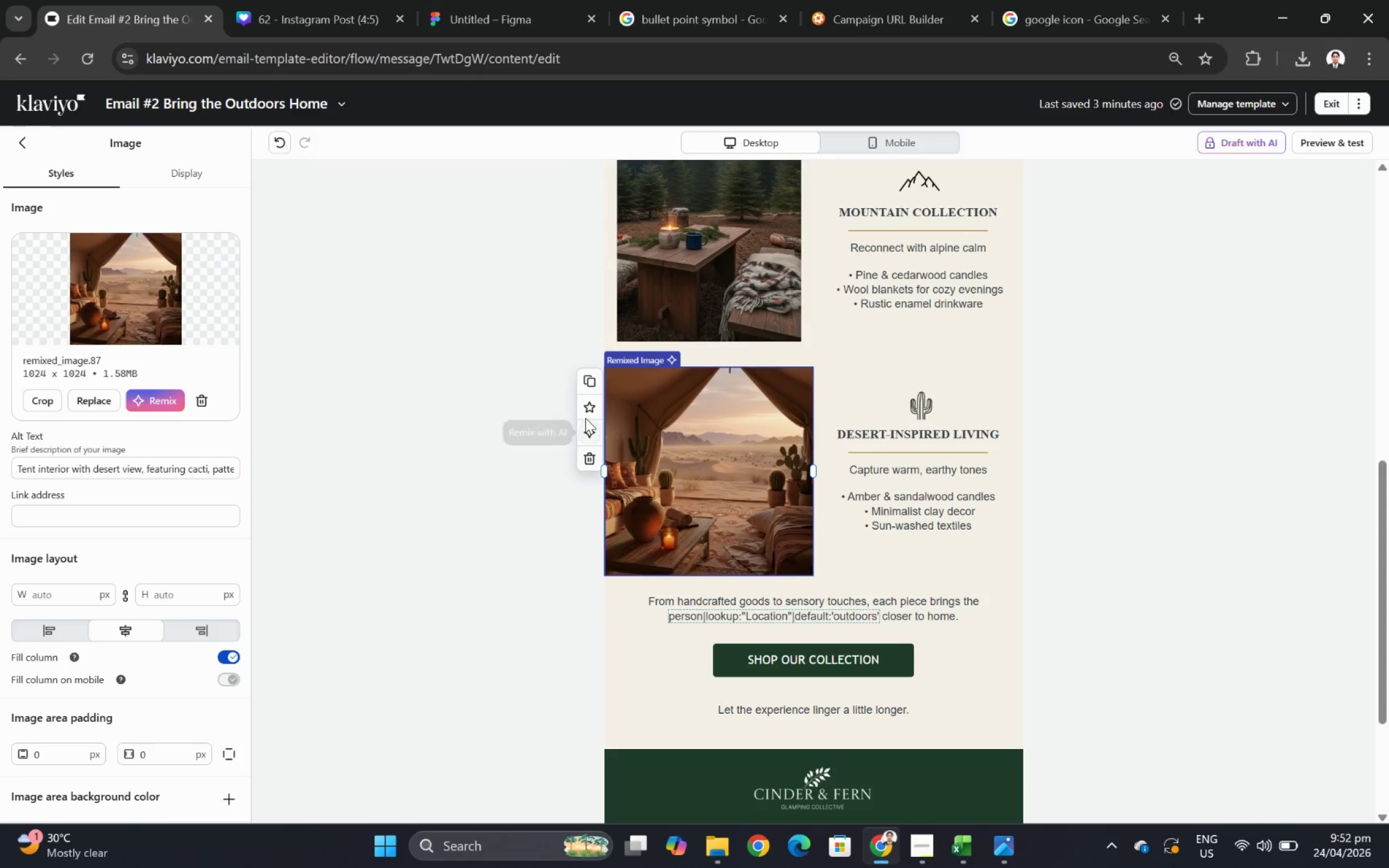 
left_click([165, 403])
 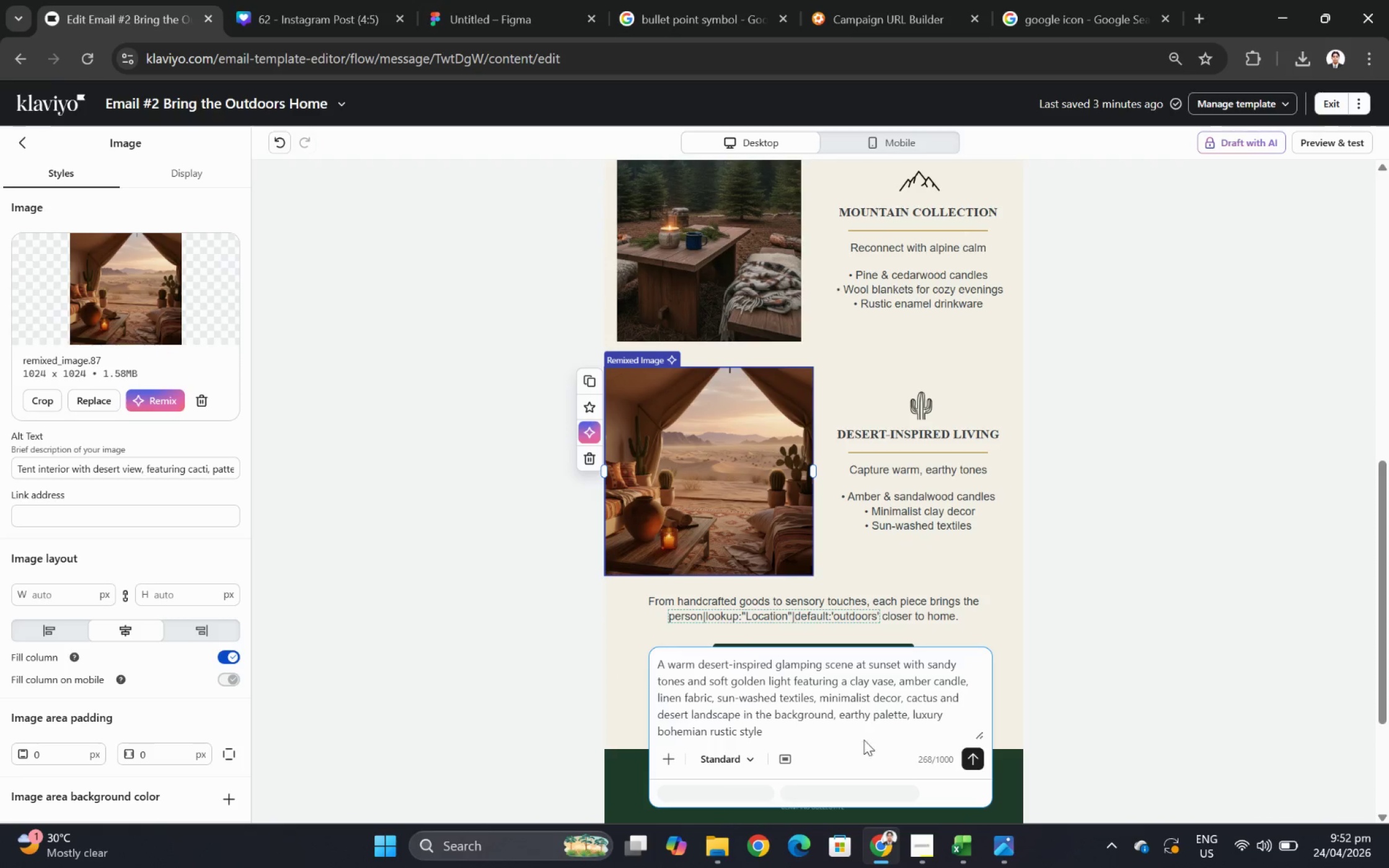 
left_click([862, 735])
 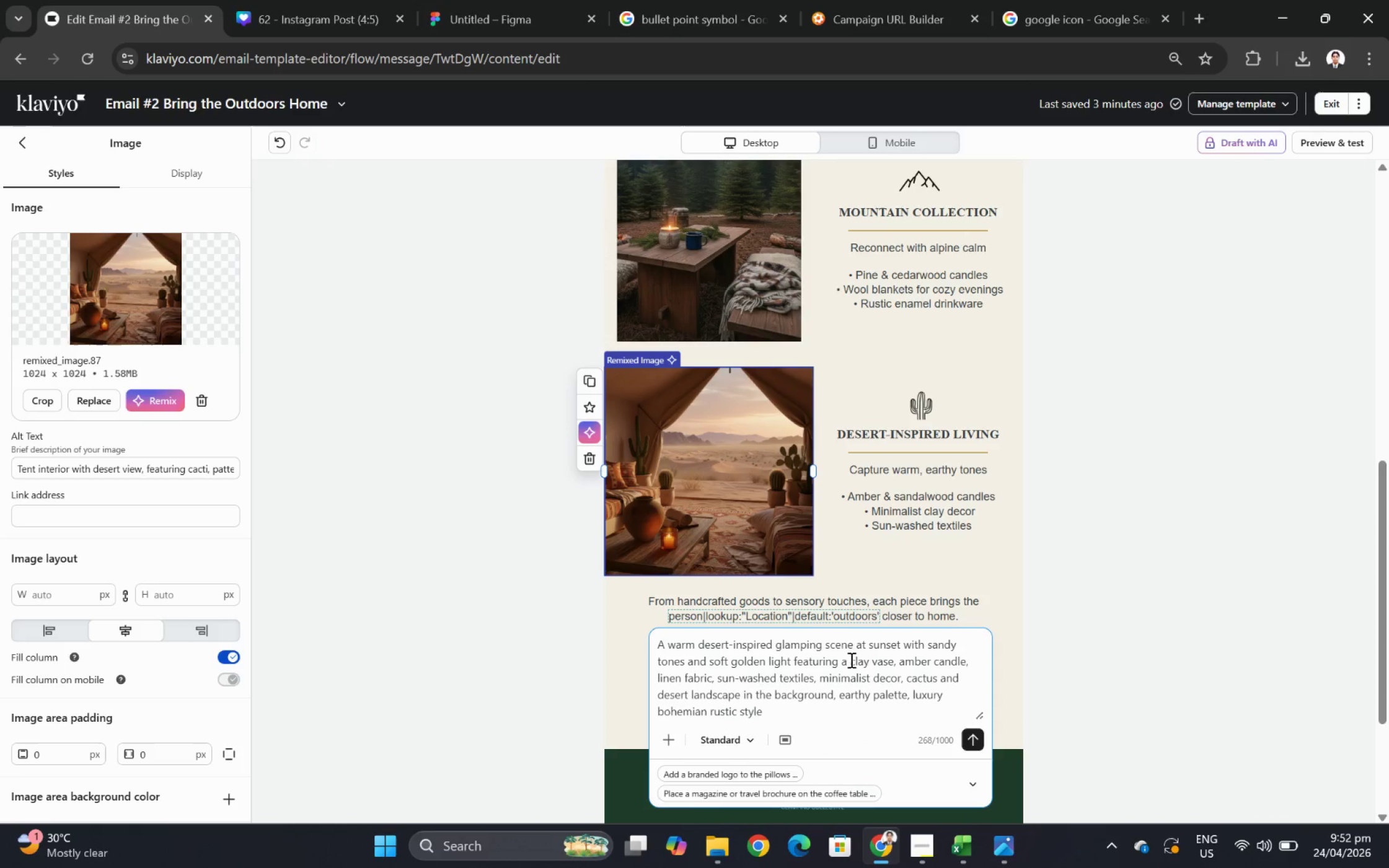 
wait(9.95)
 